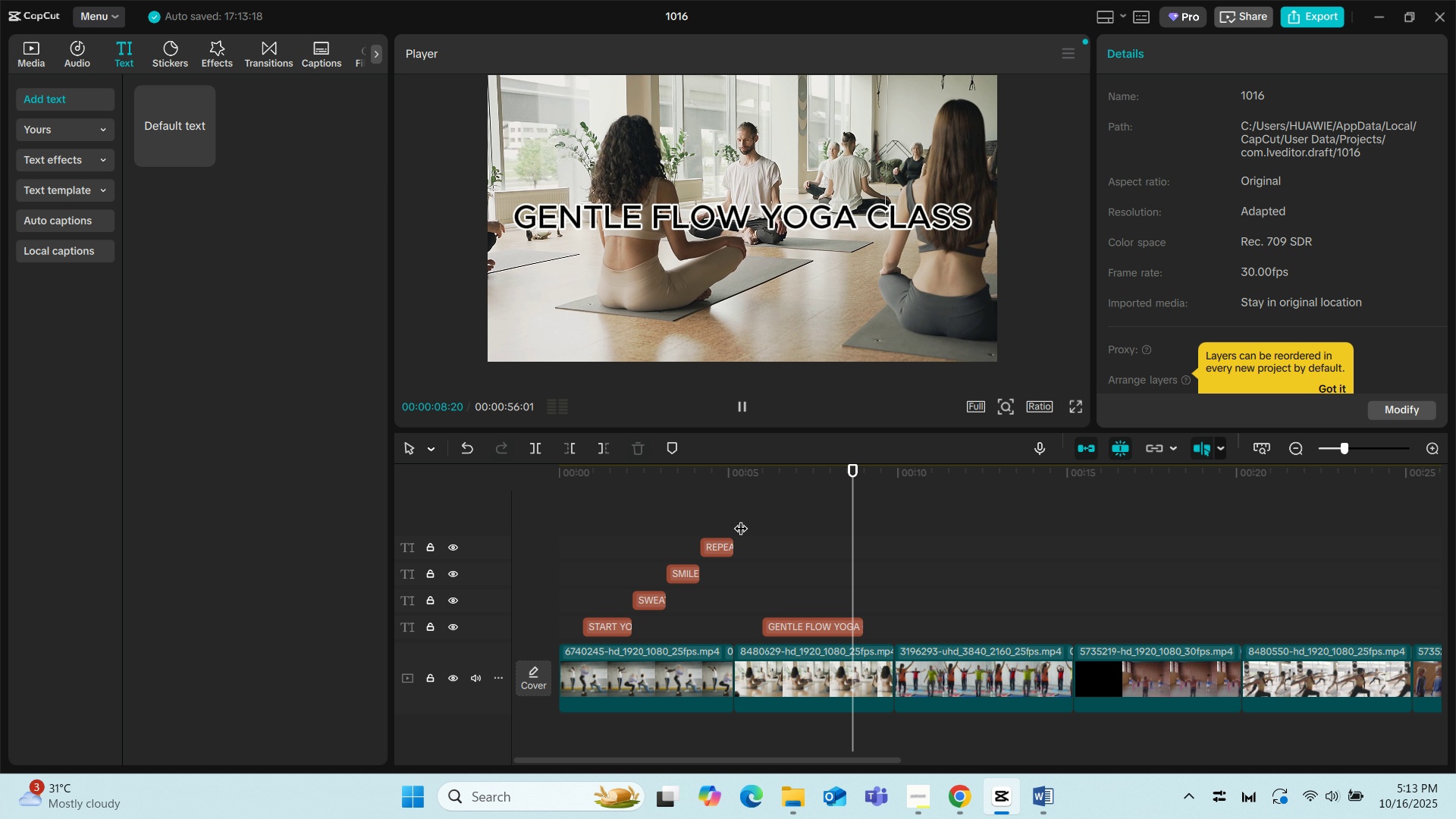 
key(Space)
 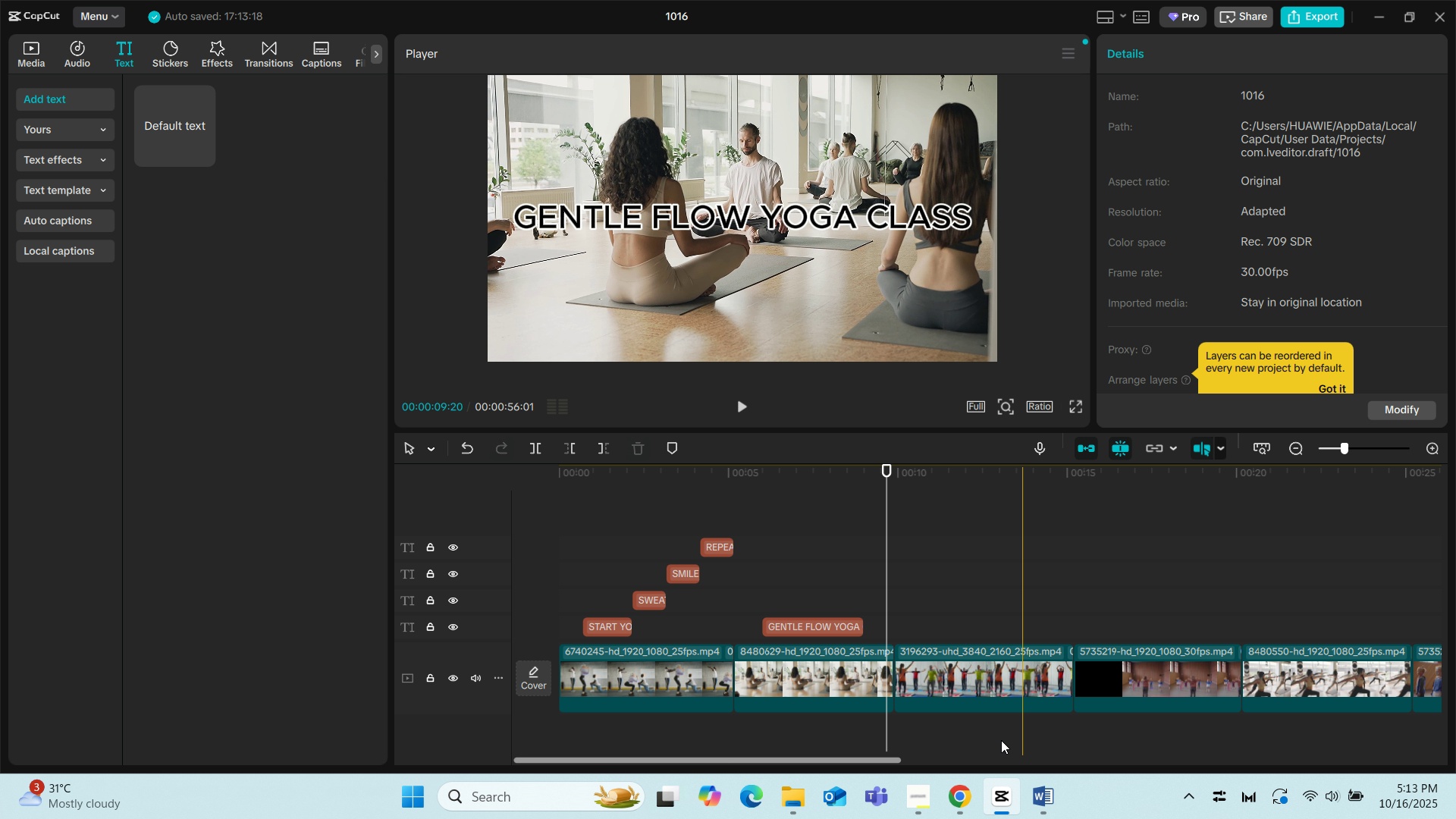 
left_click([938, 670])
 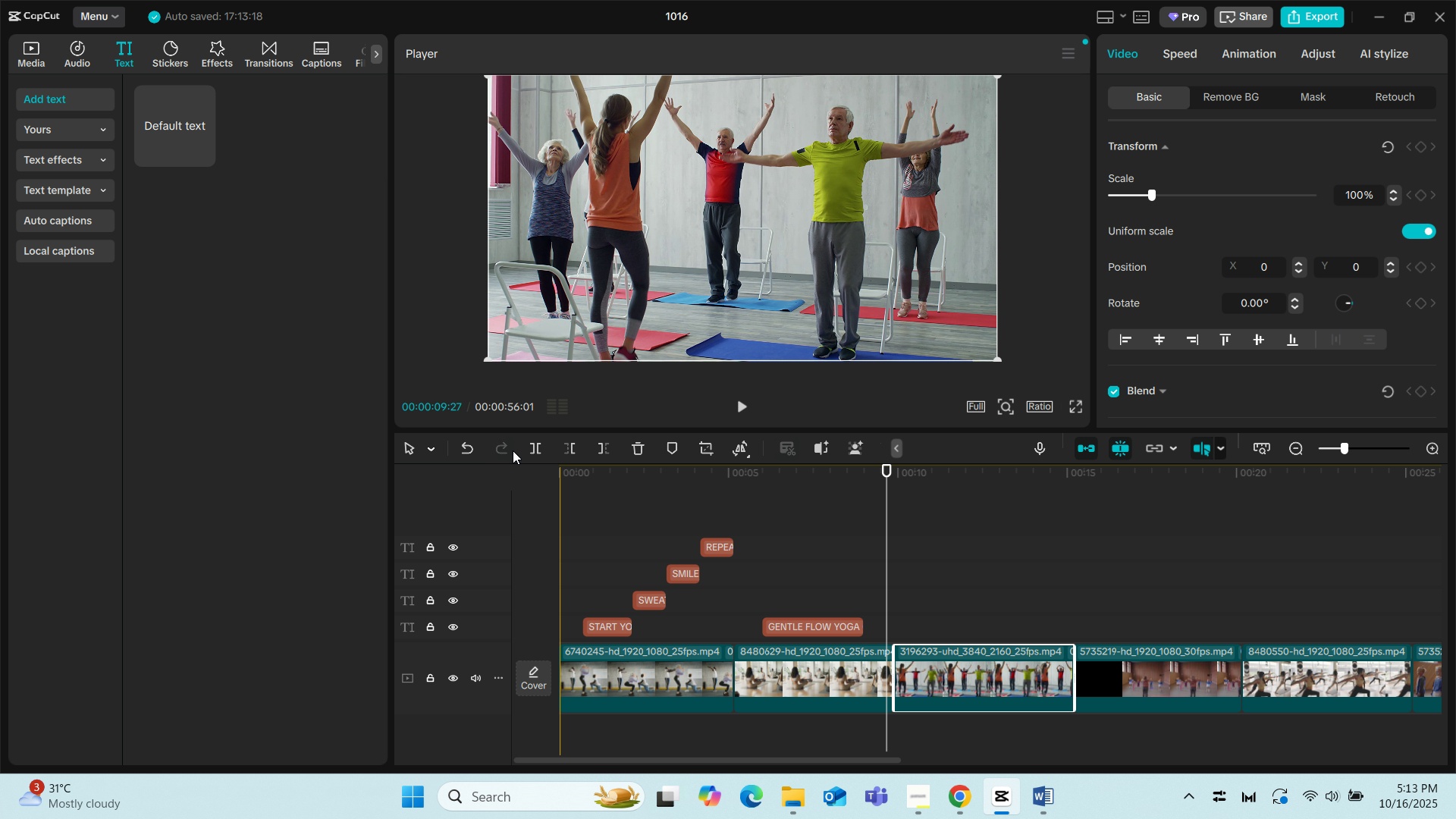 
left_click_drag(start_coordinate=[171, 116], to_coordinate=[909, 632])
 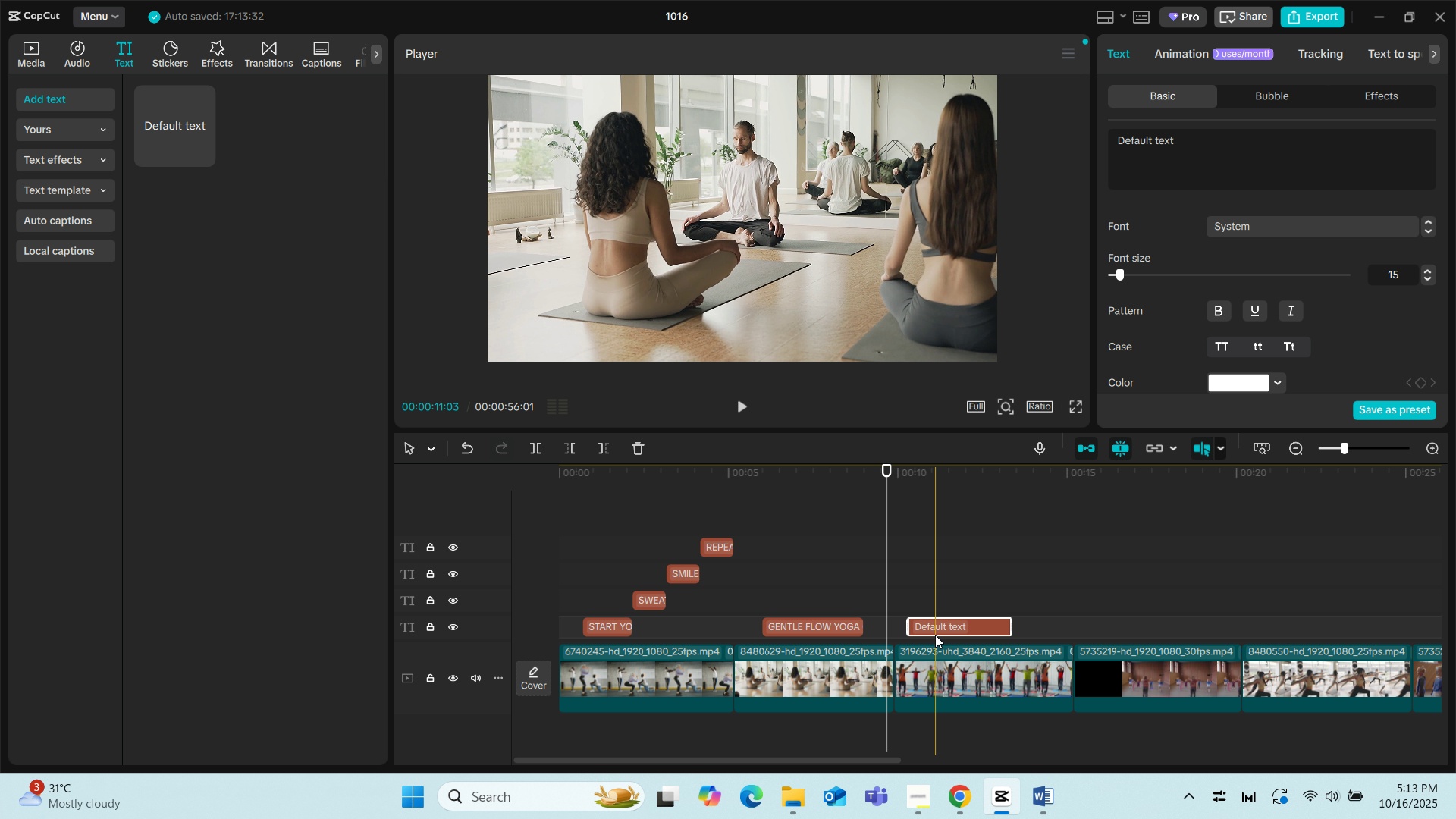 
left_click([935, 635])
 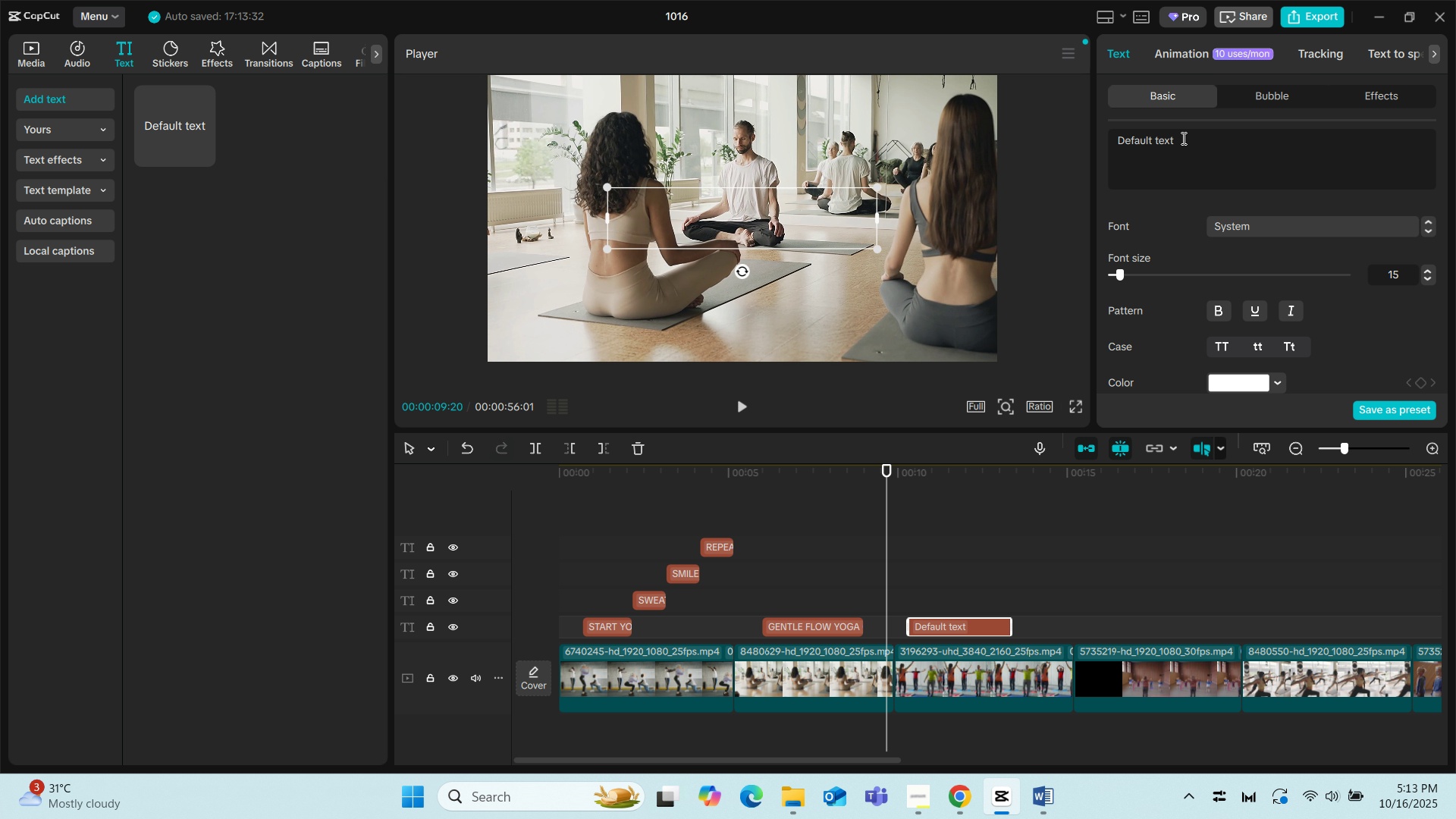 
left_click_drag(start_coordinate=[1182, 136], to_coordinate=[1122, 140])
 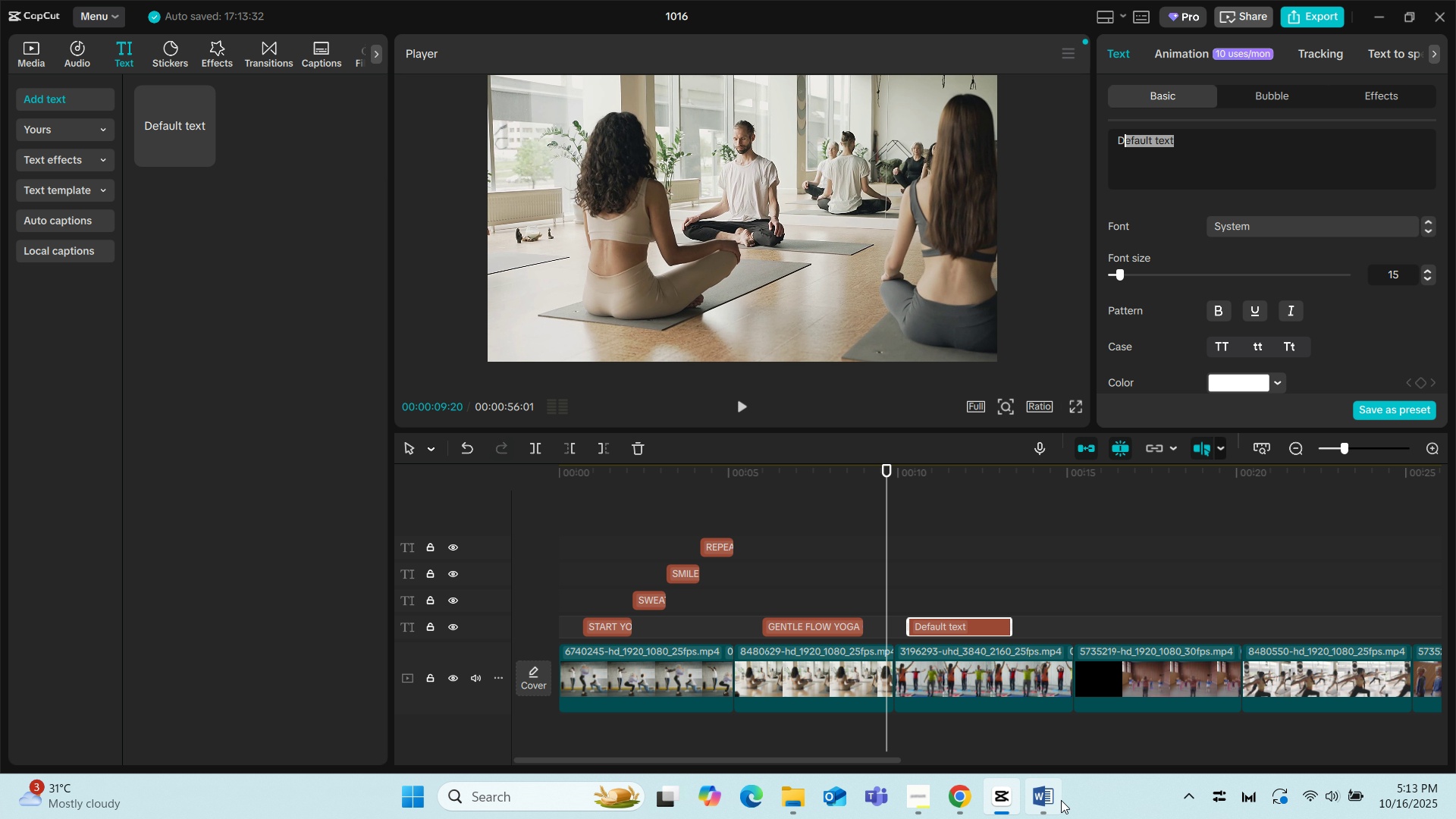 
left_click([1061, 800])
 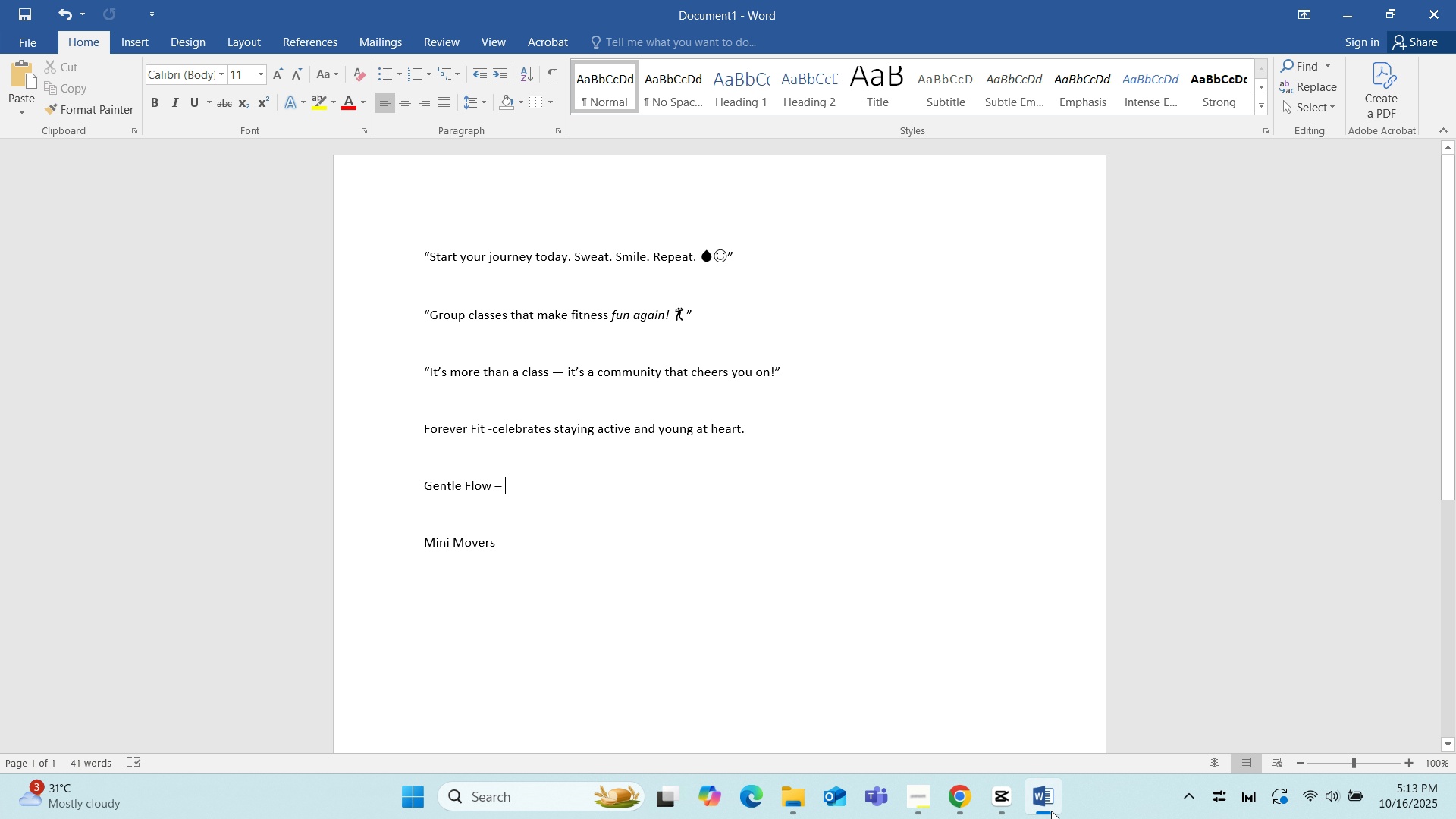 
mouse_move([1028, 795])
 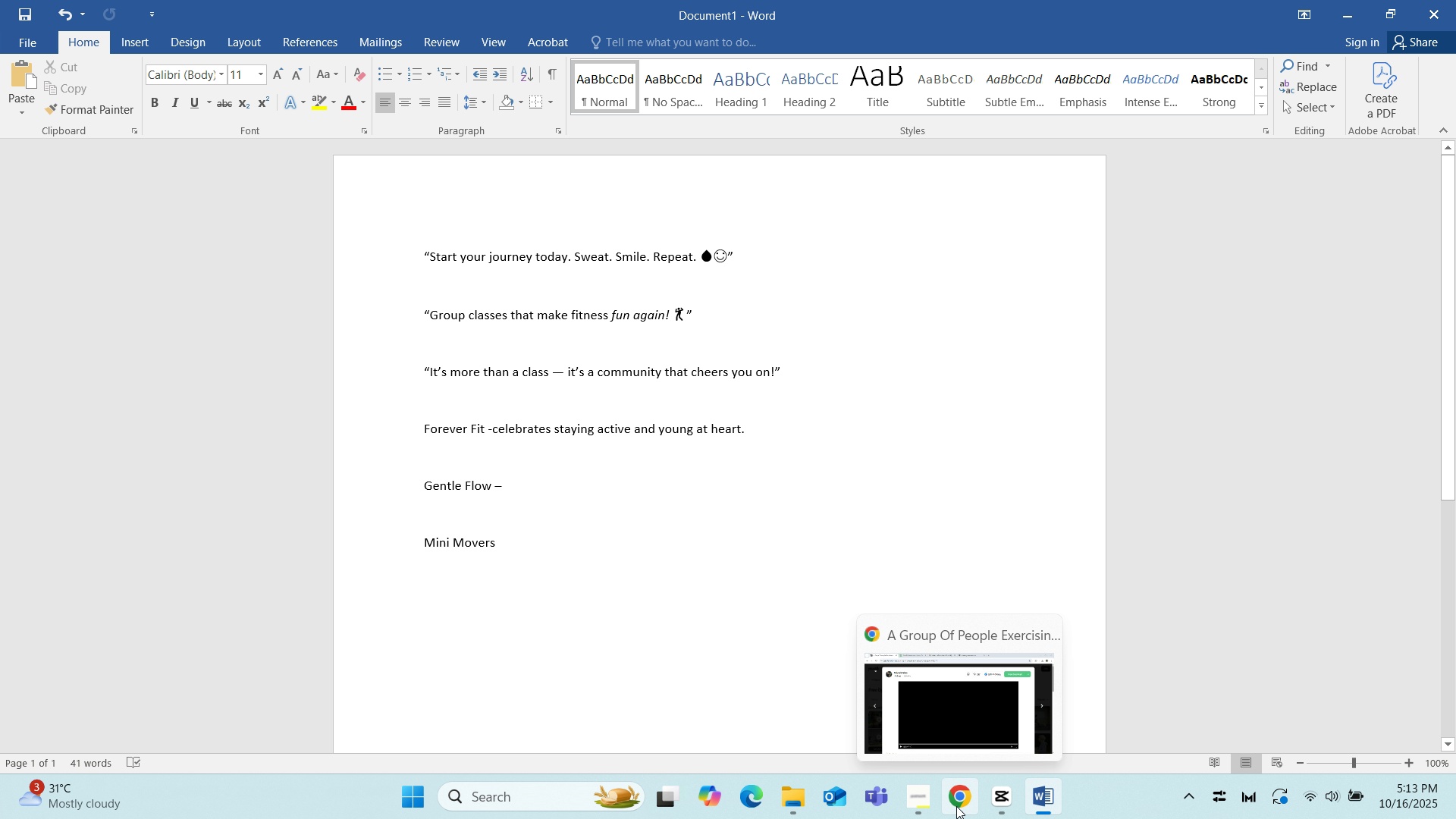 
left_click([956, 806])
 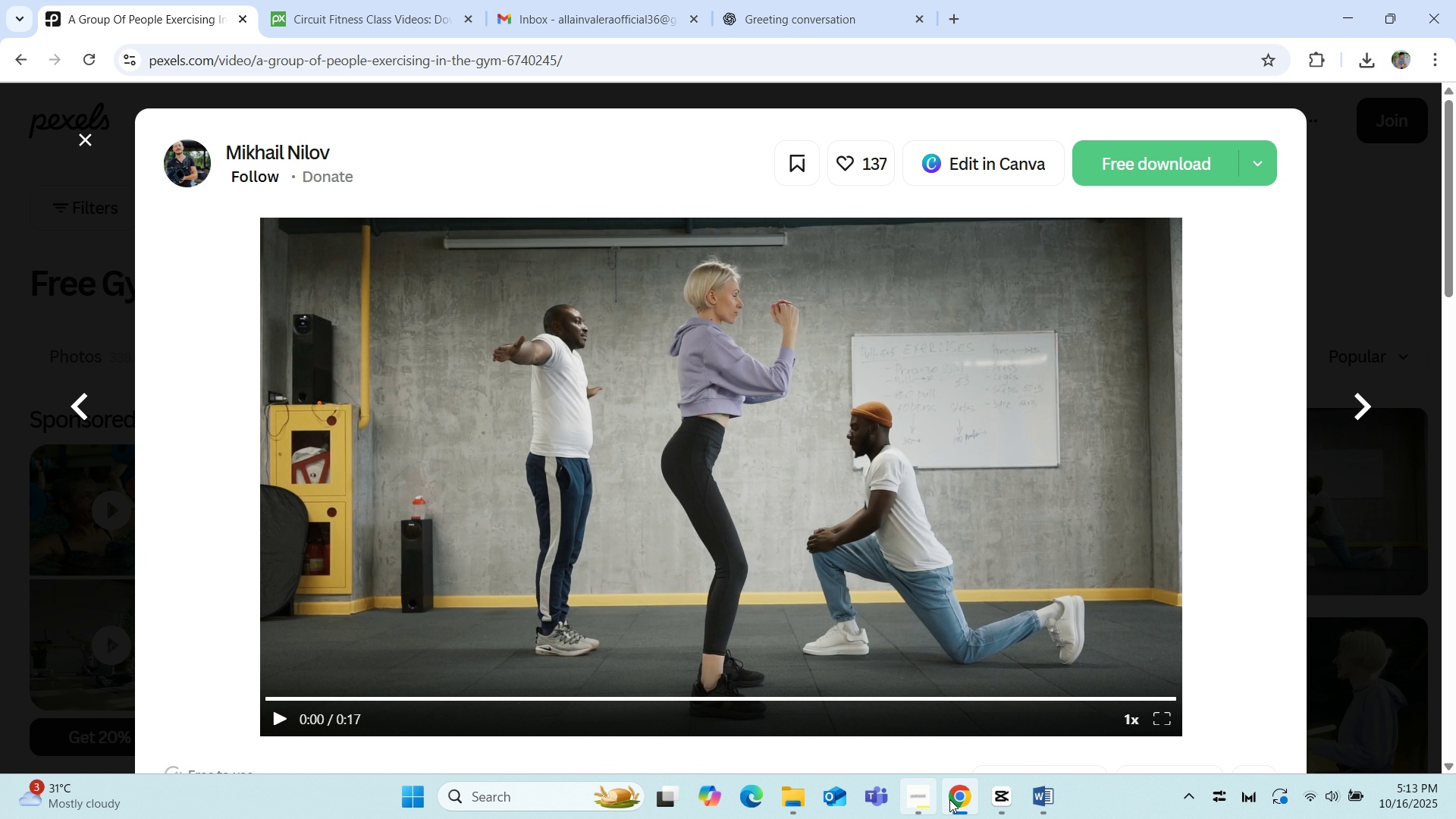 
left_click([1013, 796])
 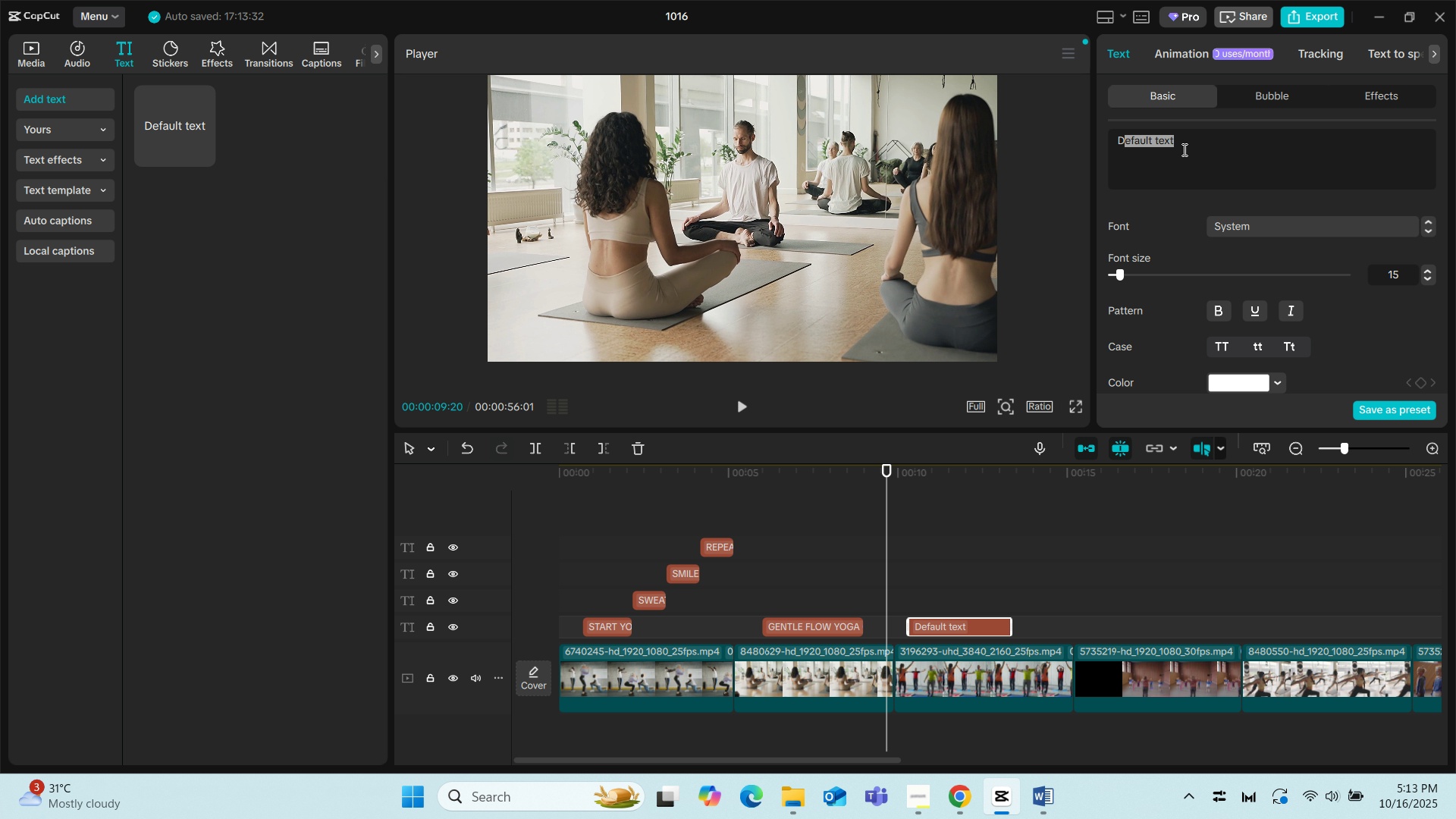 
key(Backspace)
key(Backspace)
key(Backspace)
key(Backspace)
type(FOREVER FIT CLASS)
 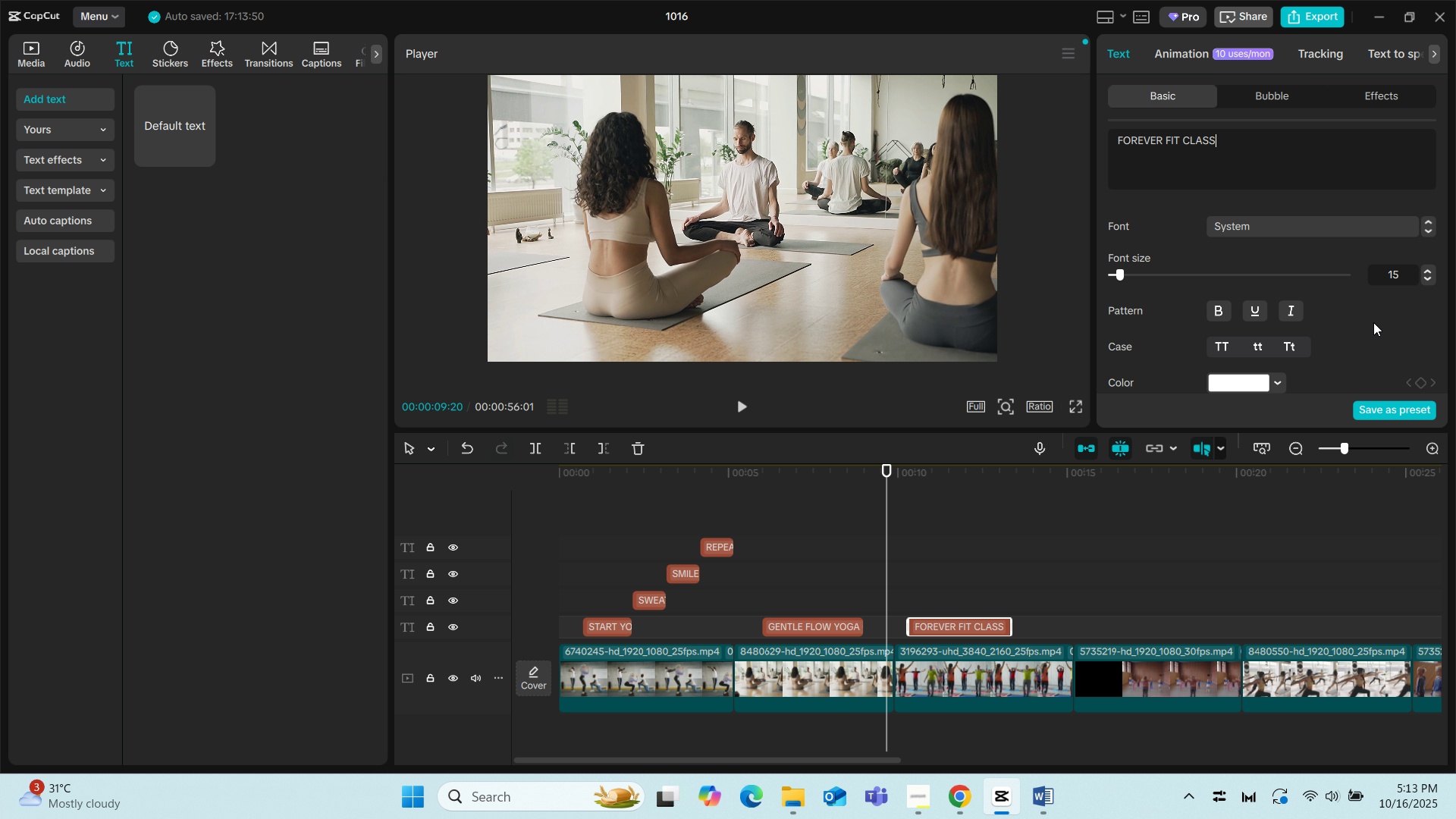 
key(Space)
 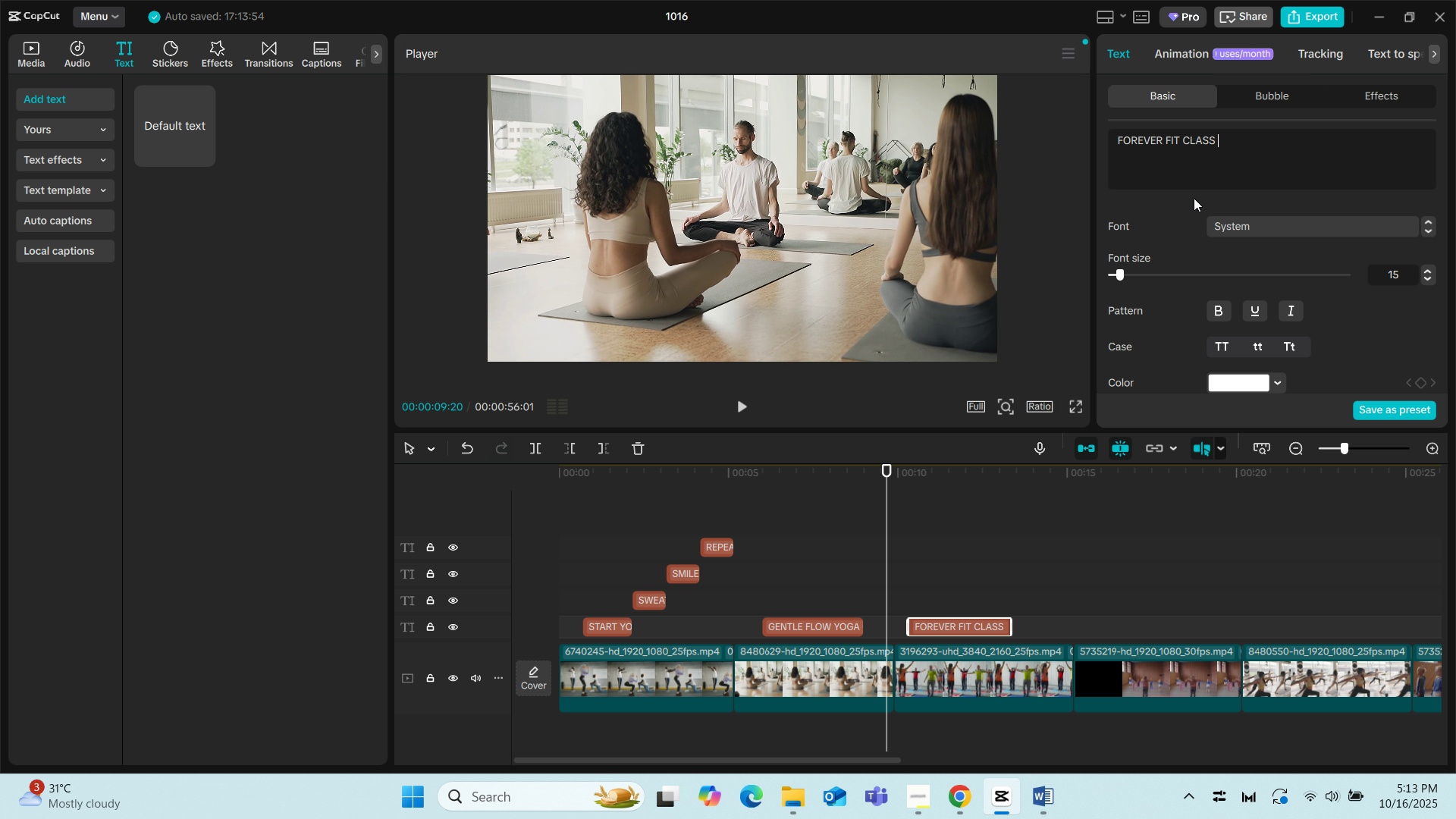 
scroll: coordinate [1295, 330], scroll_direction: down, amount: 4.0
 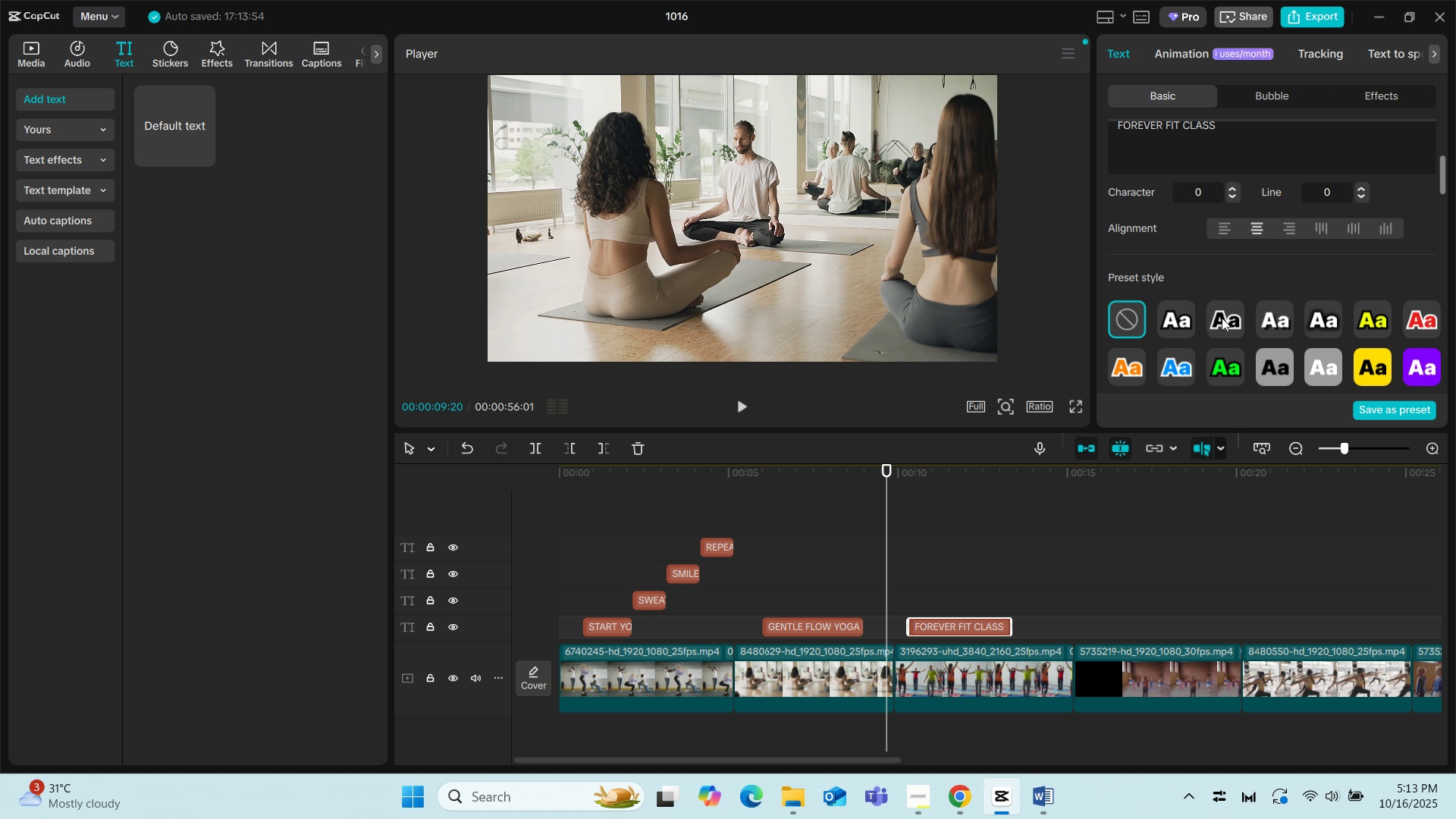 
left_click([1222, 318])
 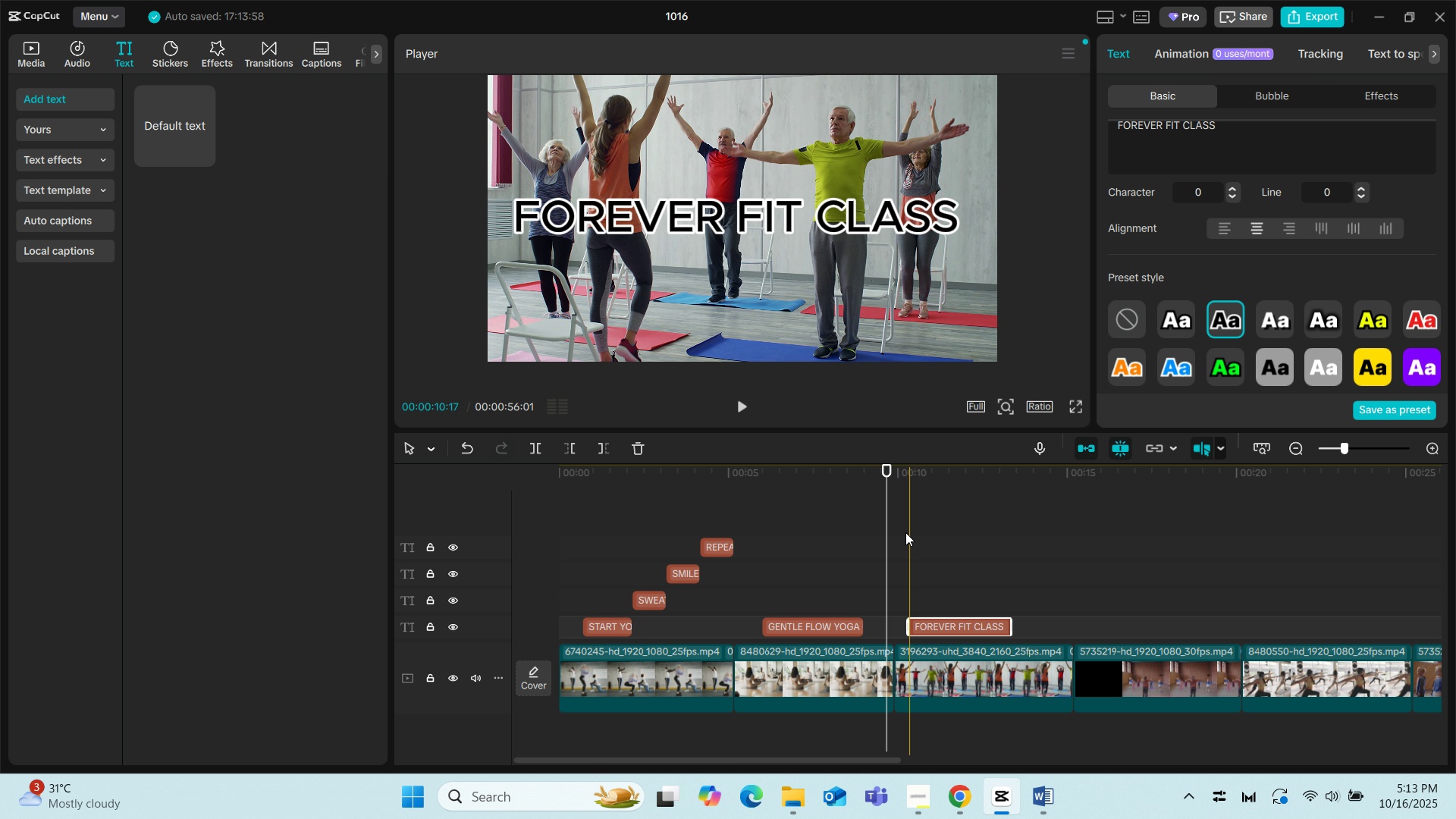 
left_click([905, 532])
 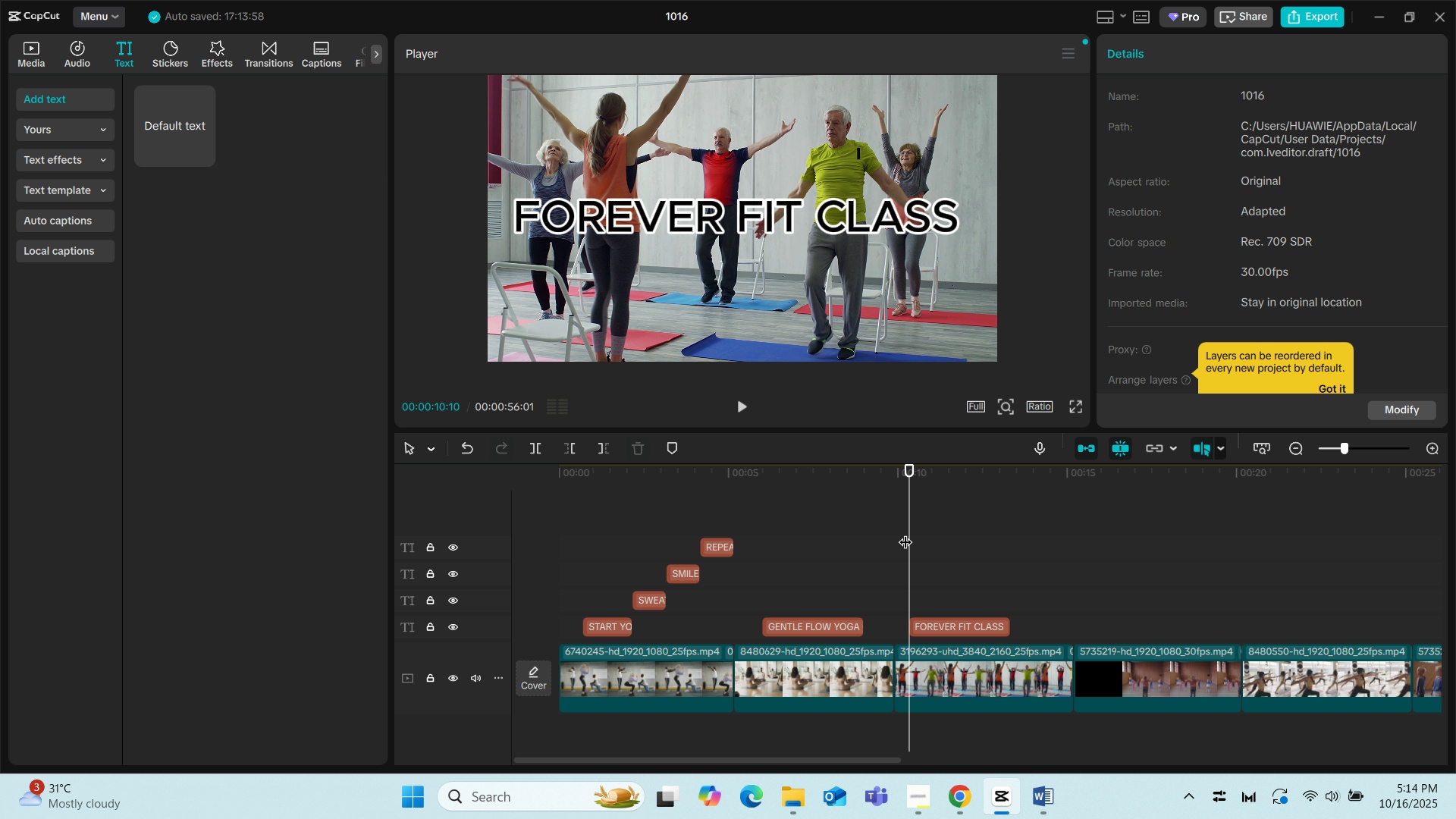 
key(Space)
 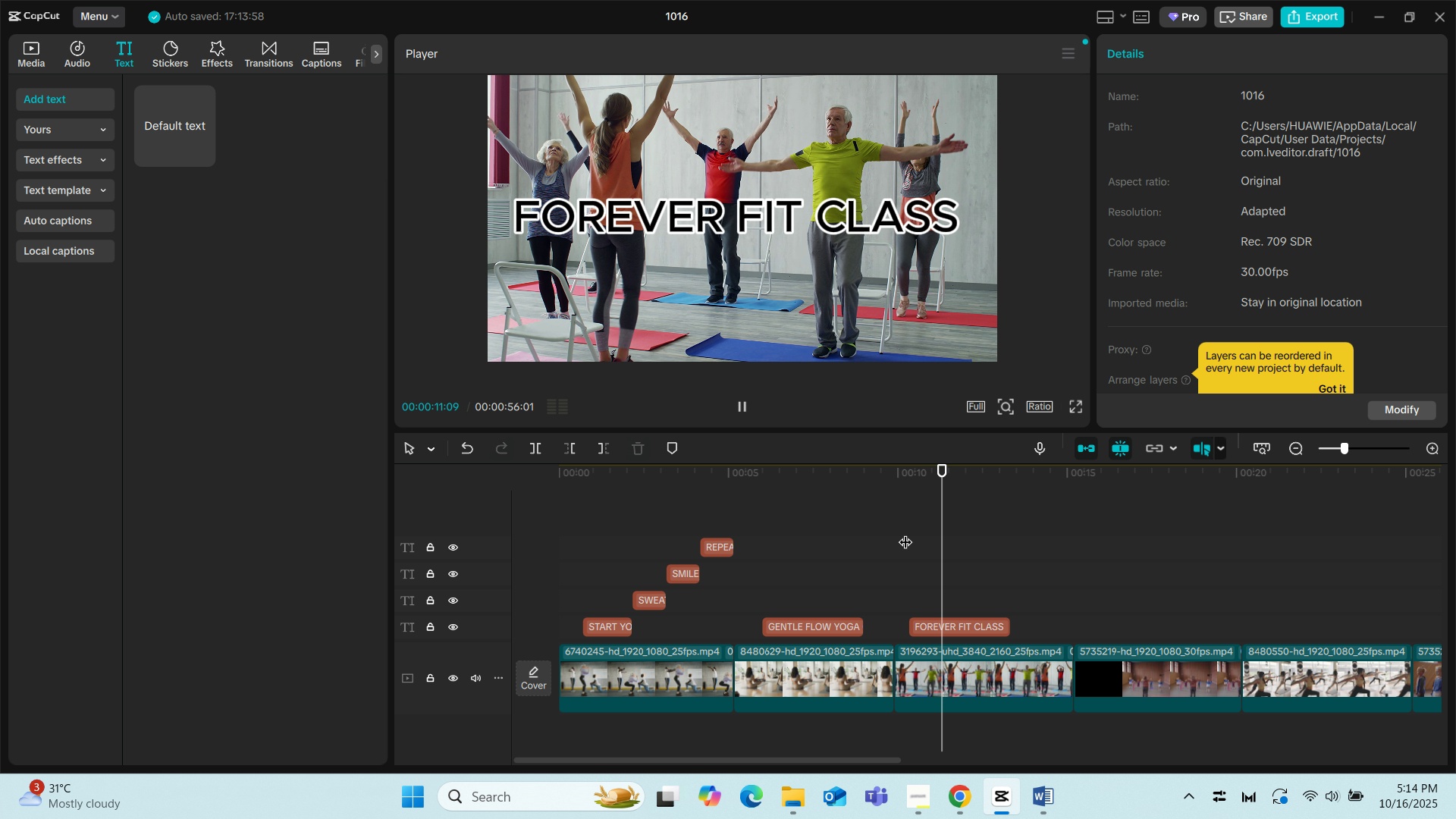 
key(Space)
 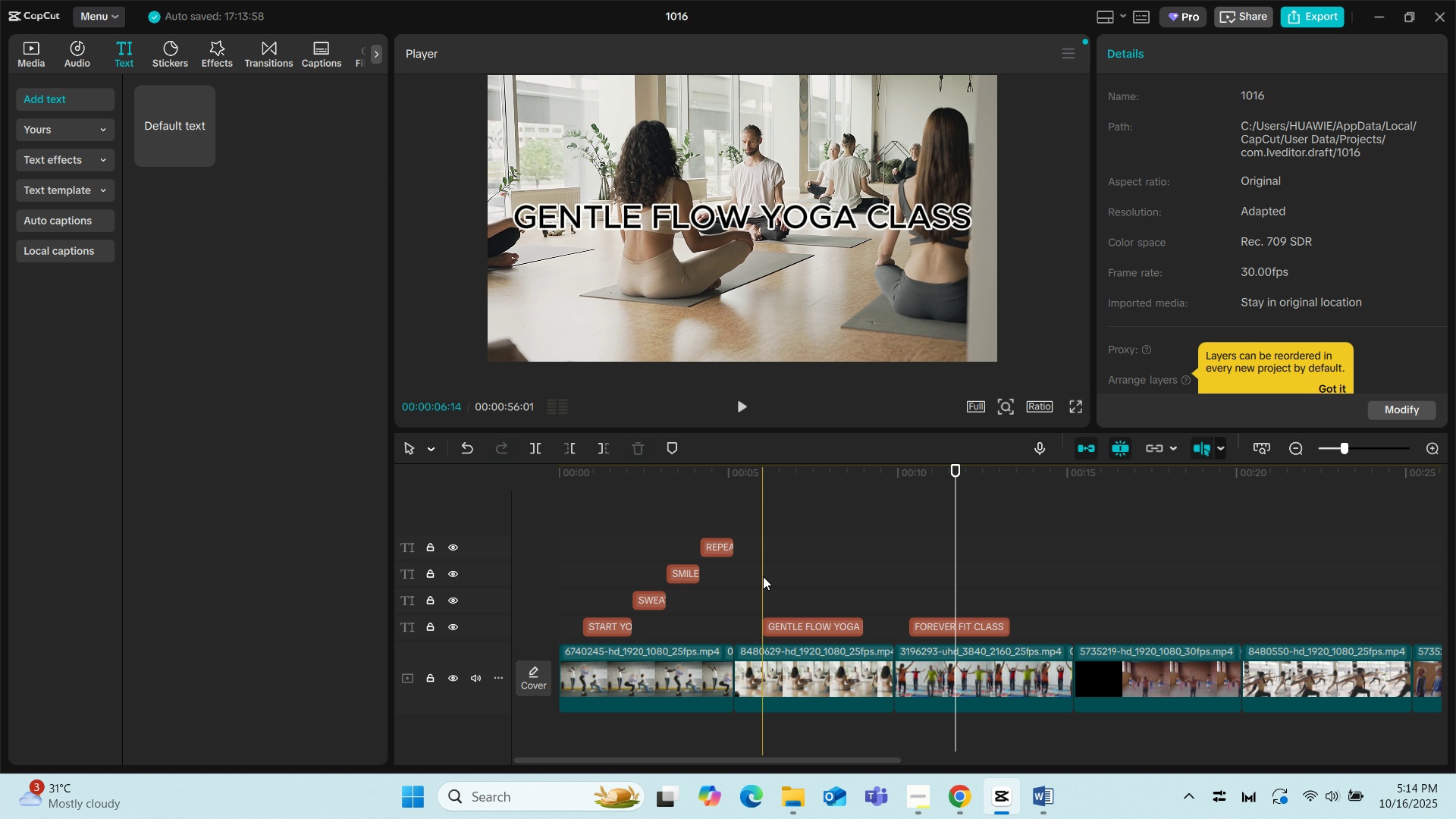 
left_click([763, 576])
 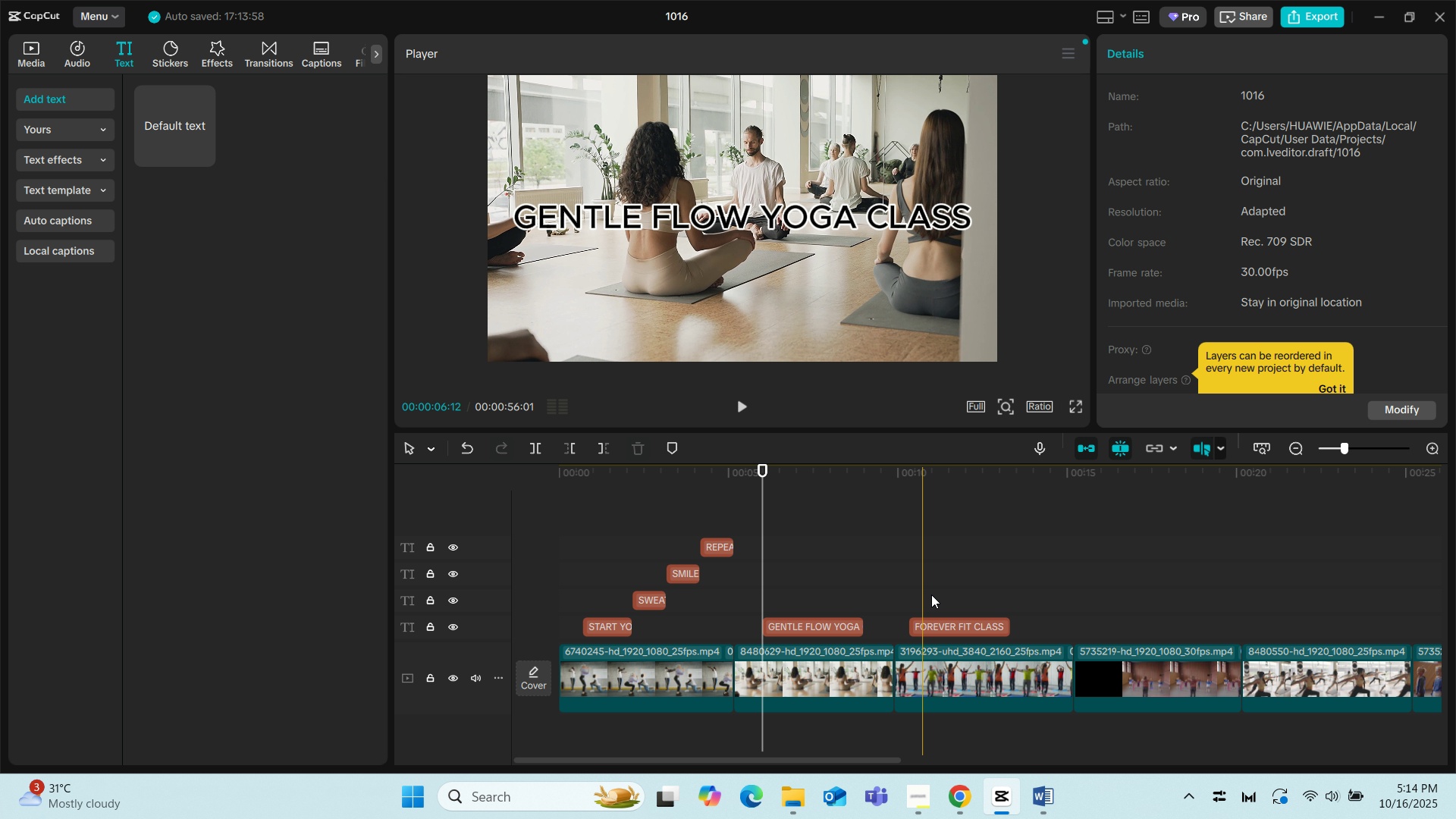 
left_click([942, 582])
 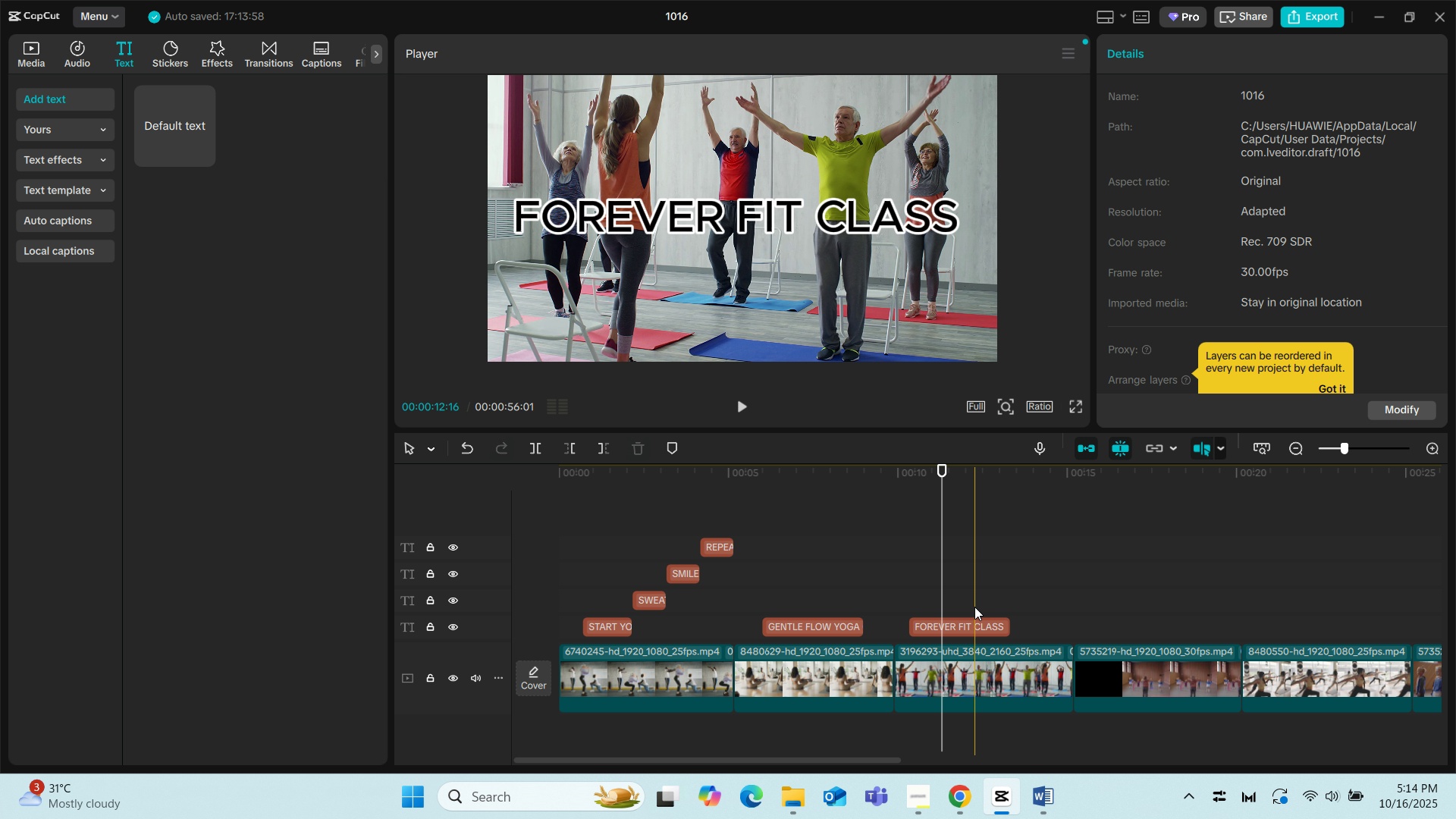 
left_click([957, 623])
 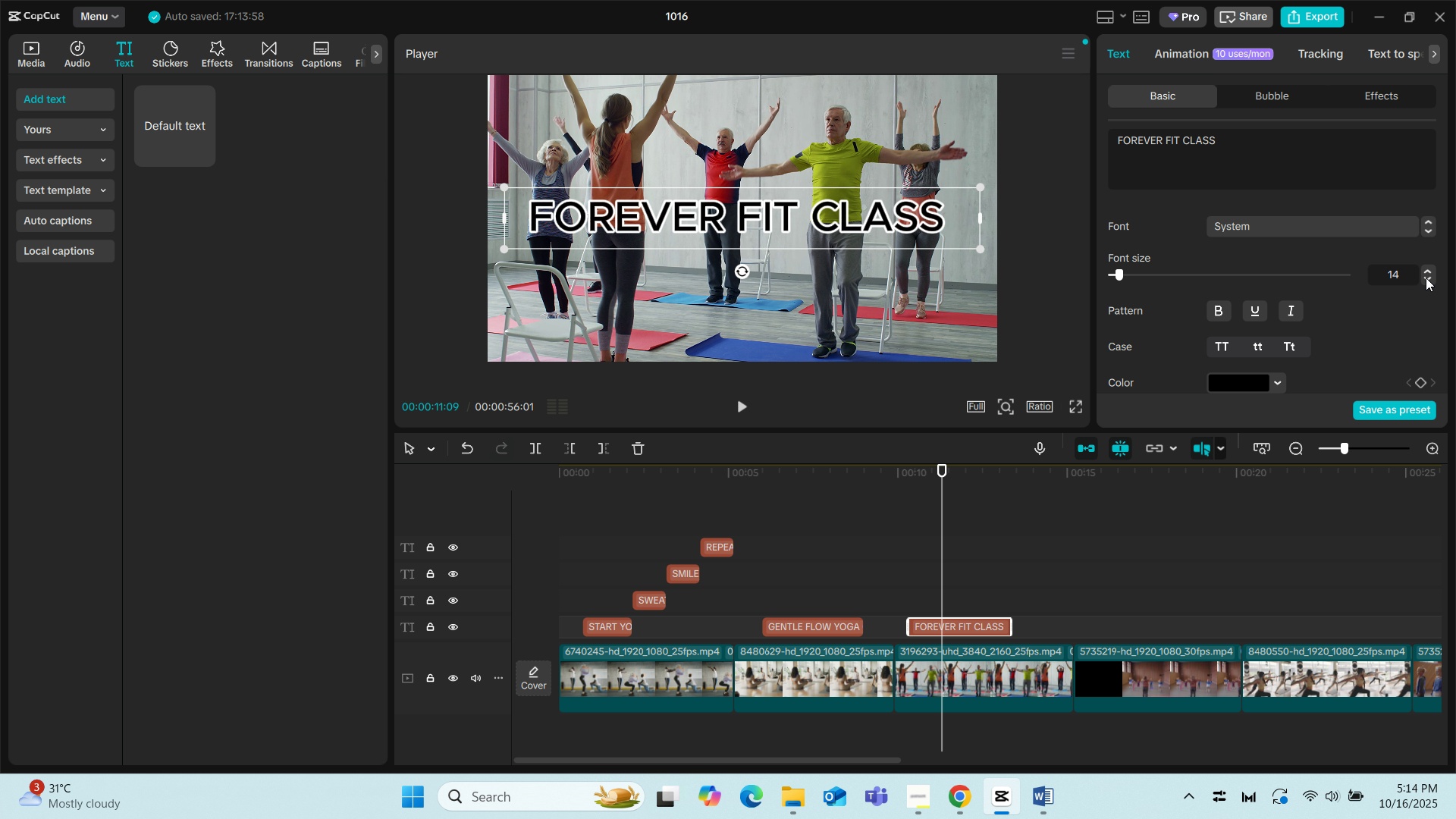 
left_click([1426, 278])
 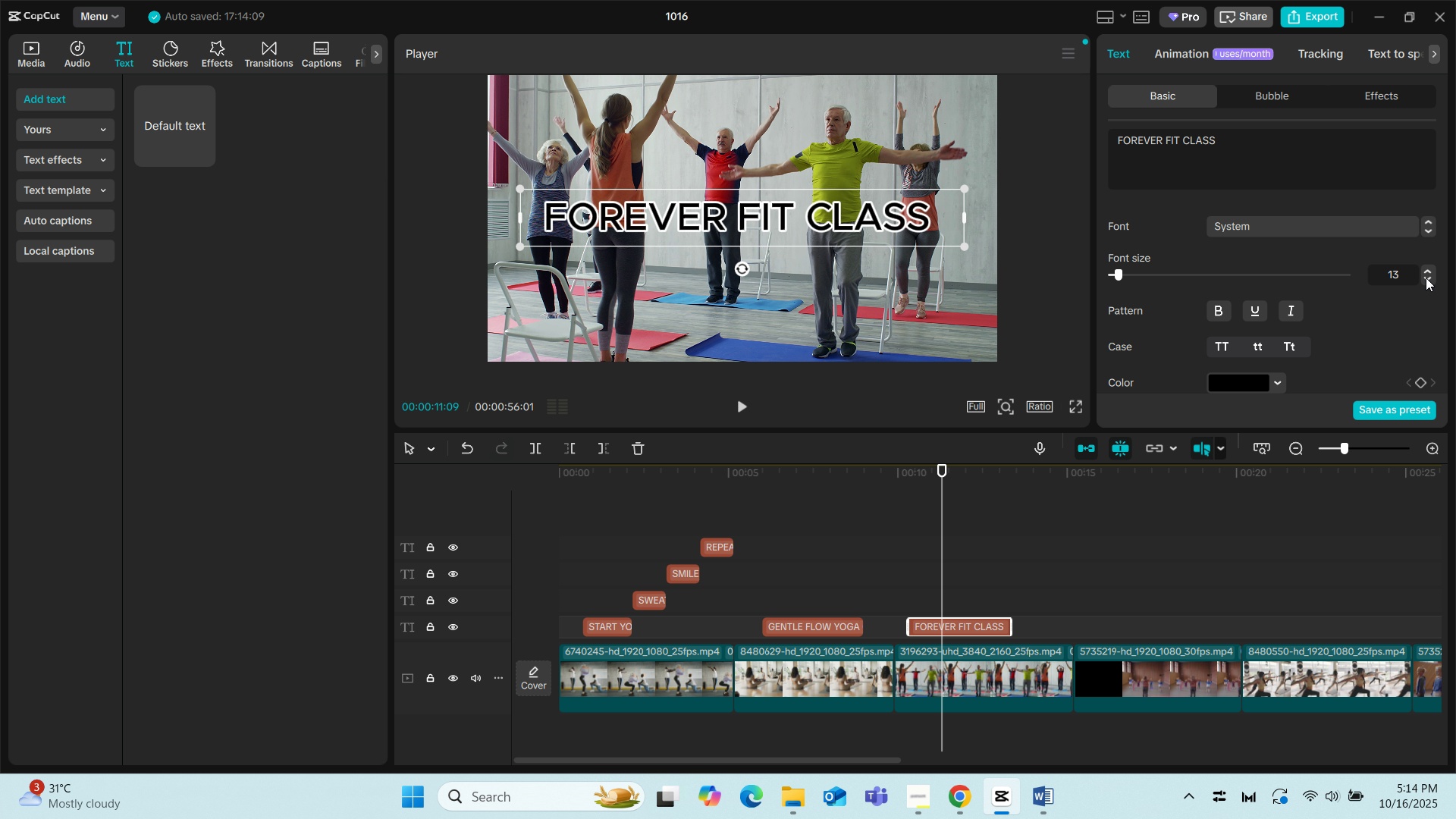 
left_click([1426, 278])
 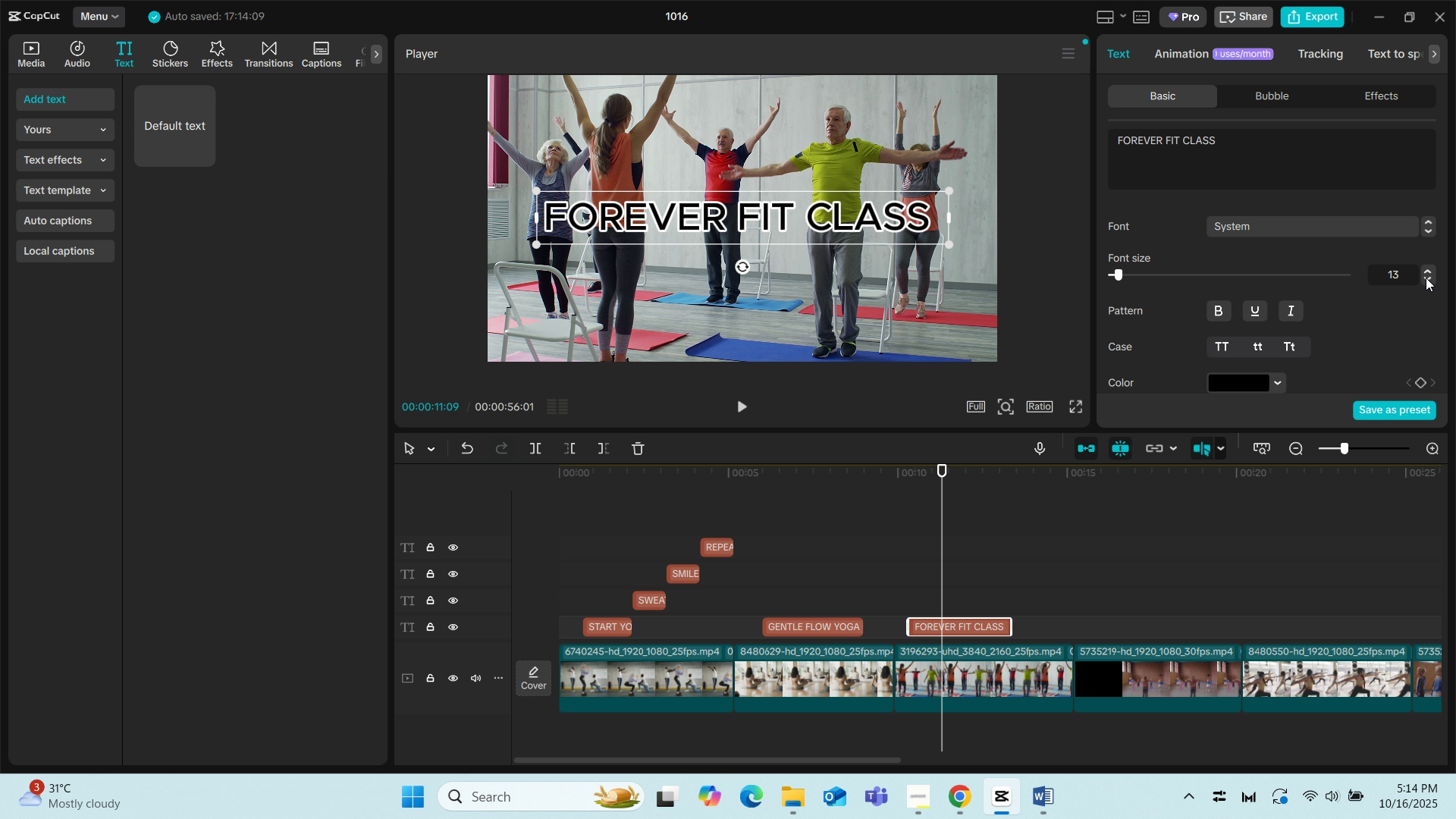 
left_click([1426, 278])
 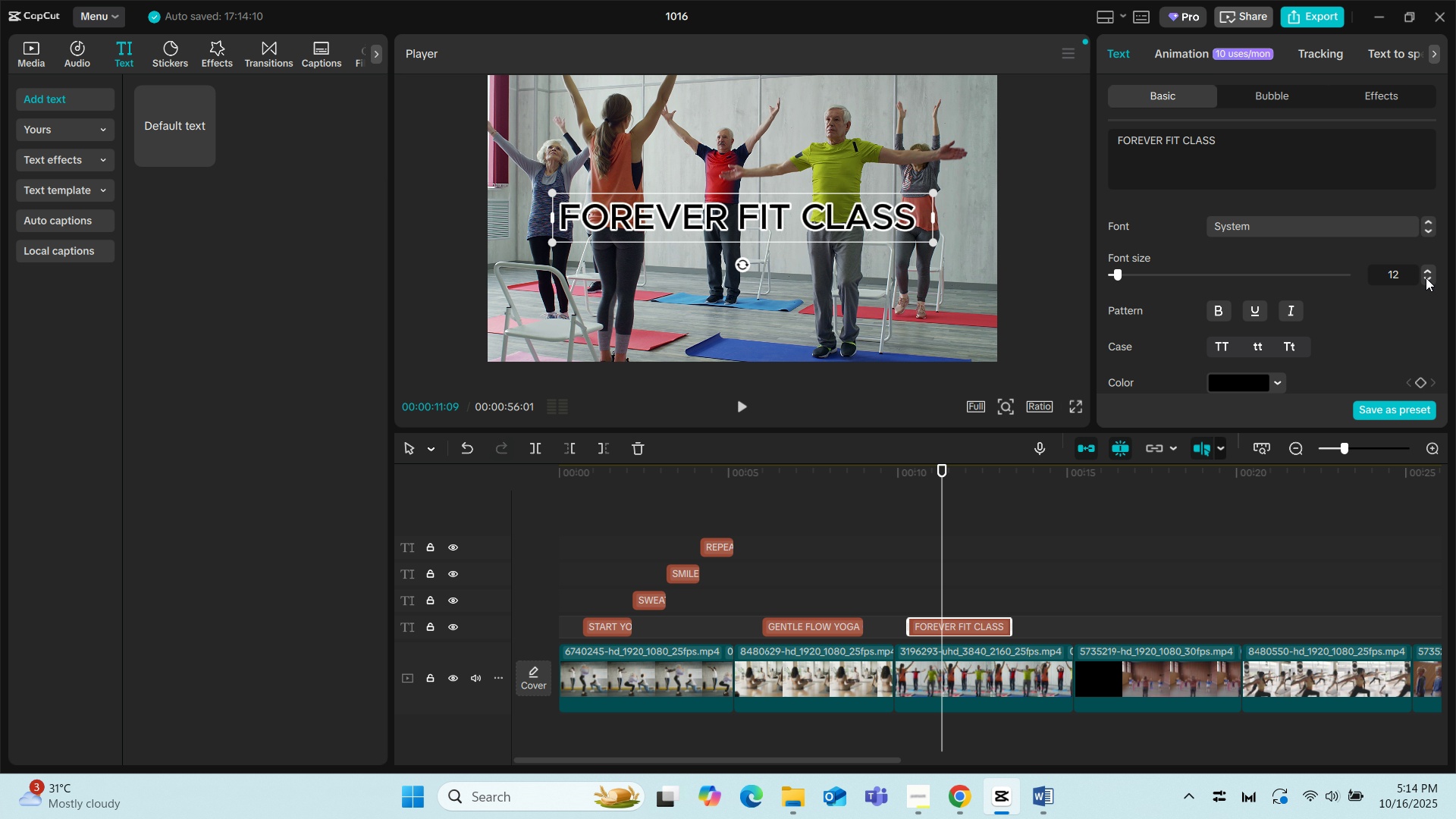 
left_click([1426, 278])
 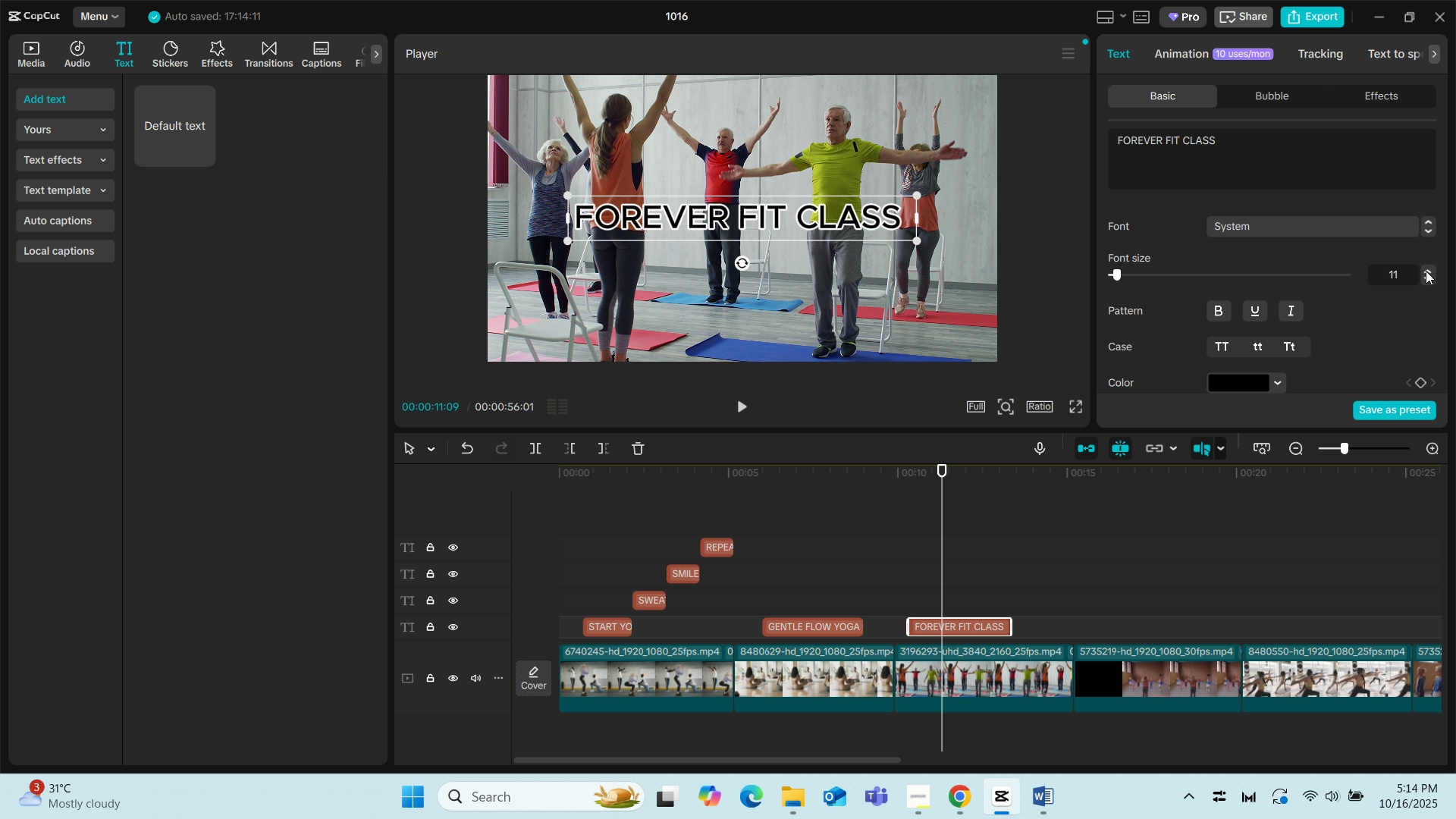 
left_click([1426, 271])
 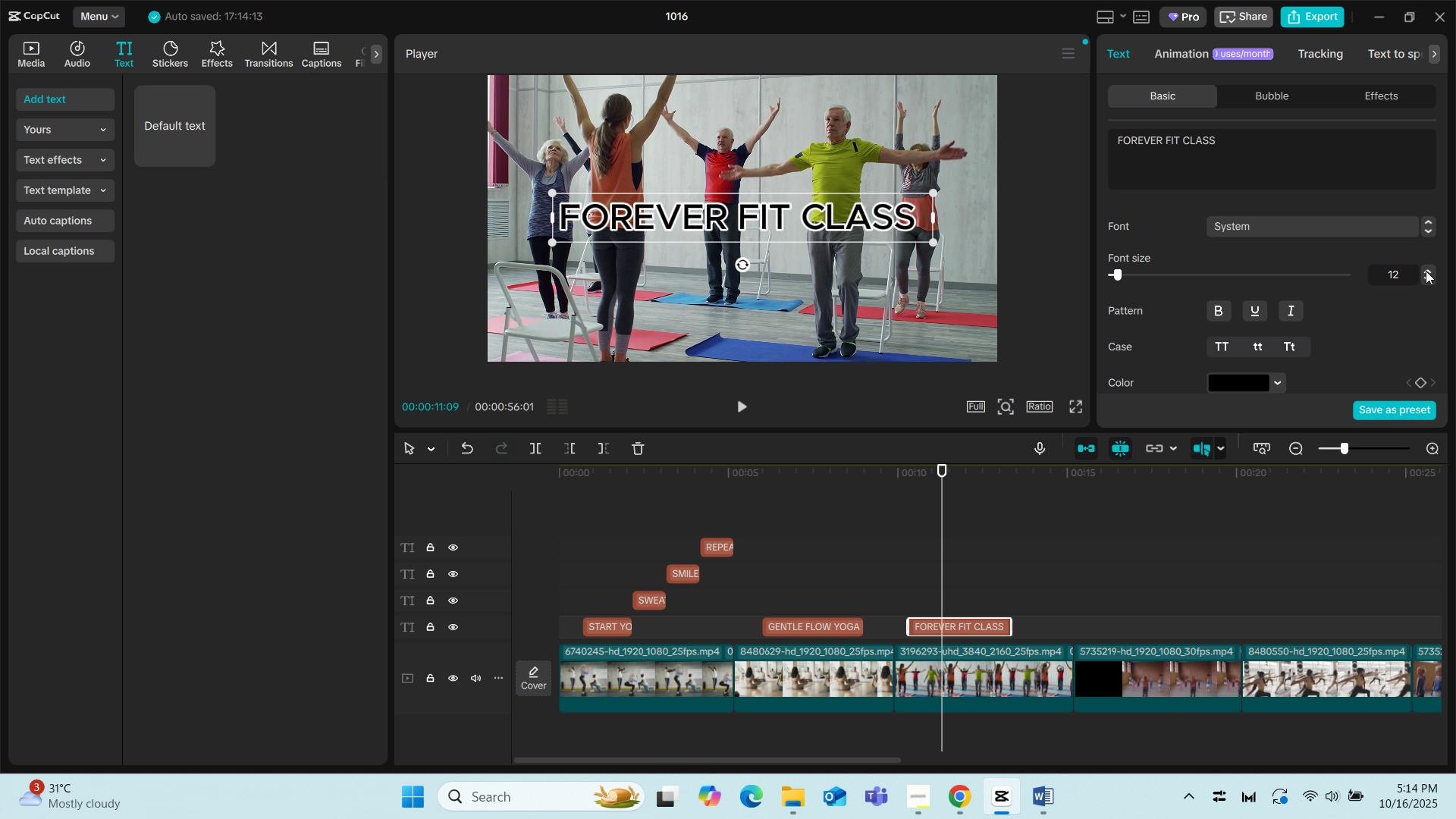 
scroll: coordinate [1317, 326], scroll_direction: down, amount: 3.0
 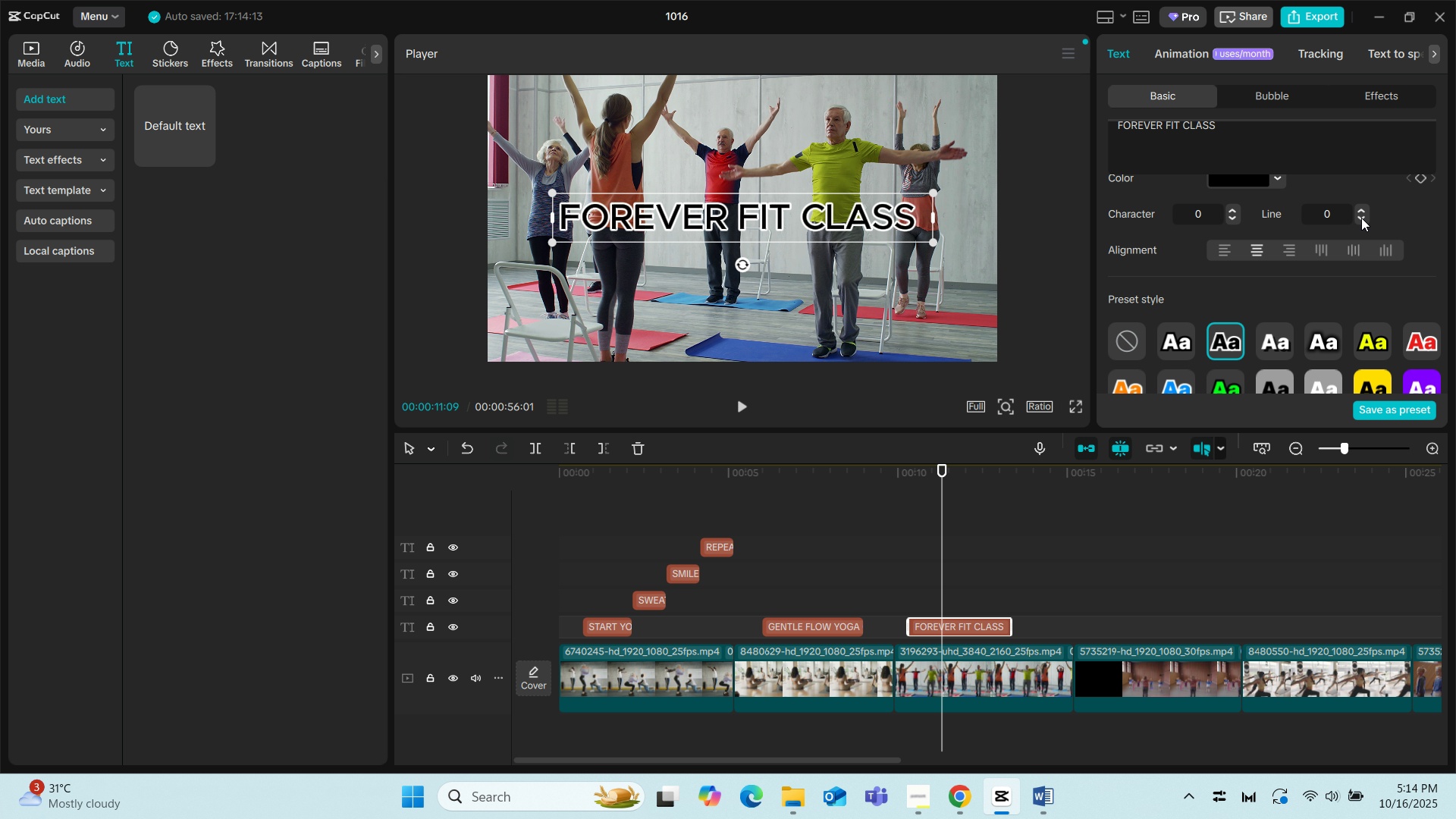 
left_click([1361, 218])
 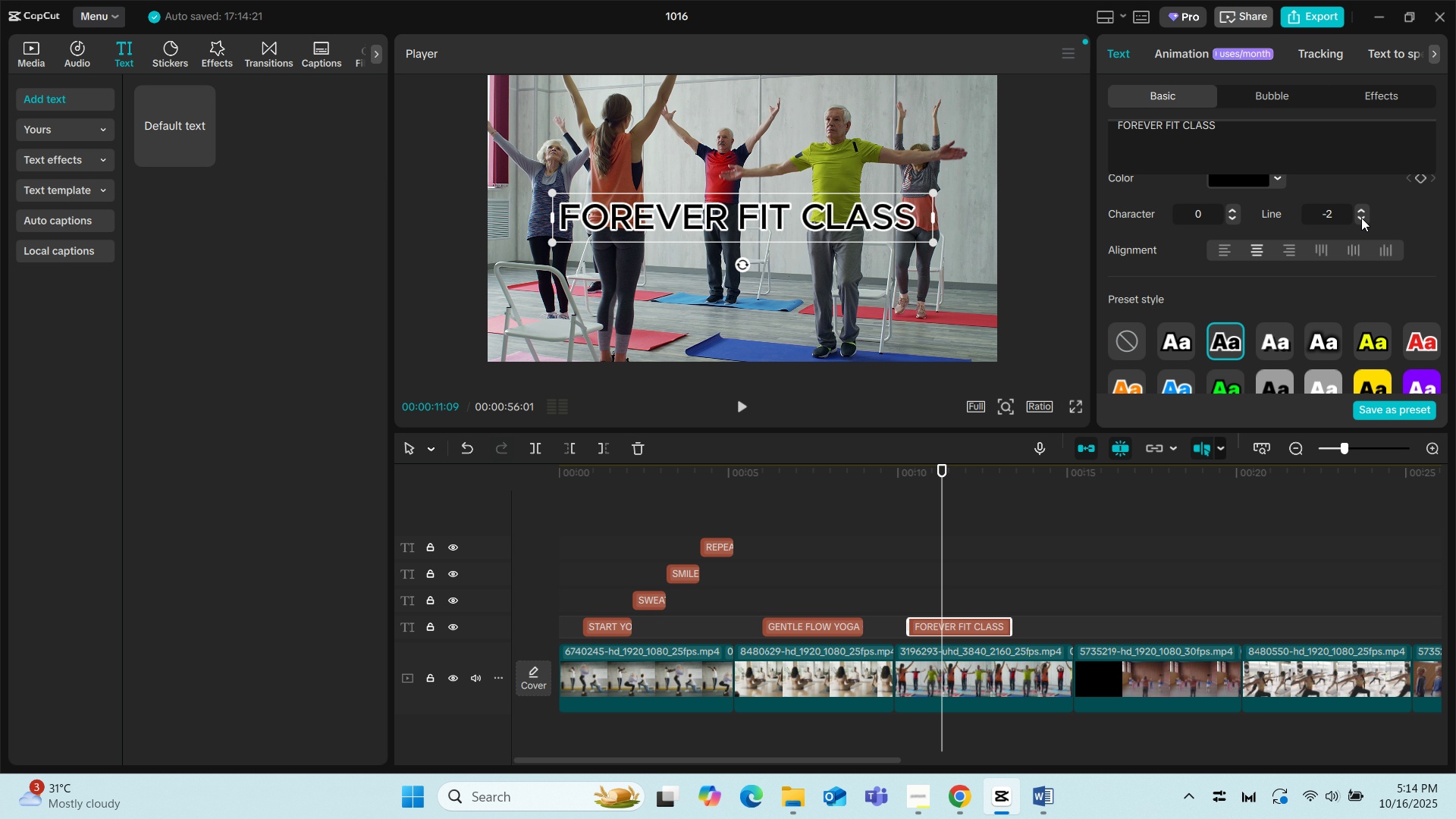 
left_click([1361, 218])
 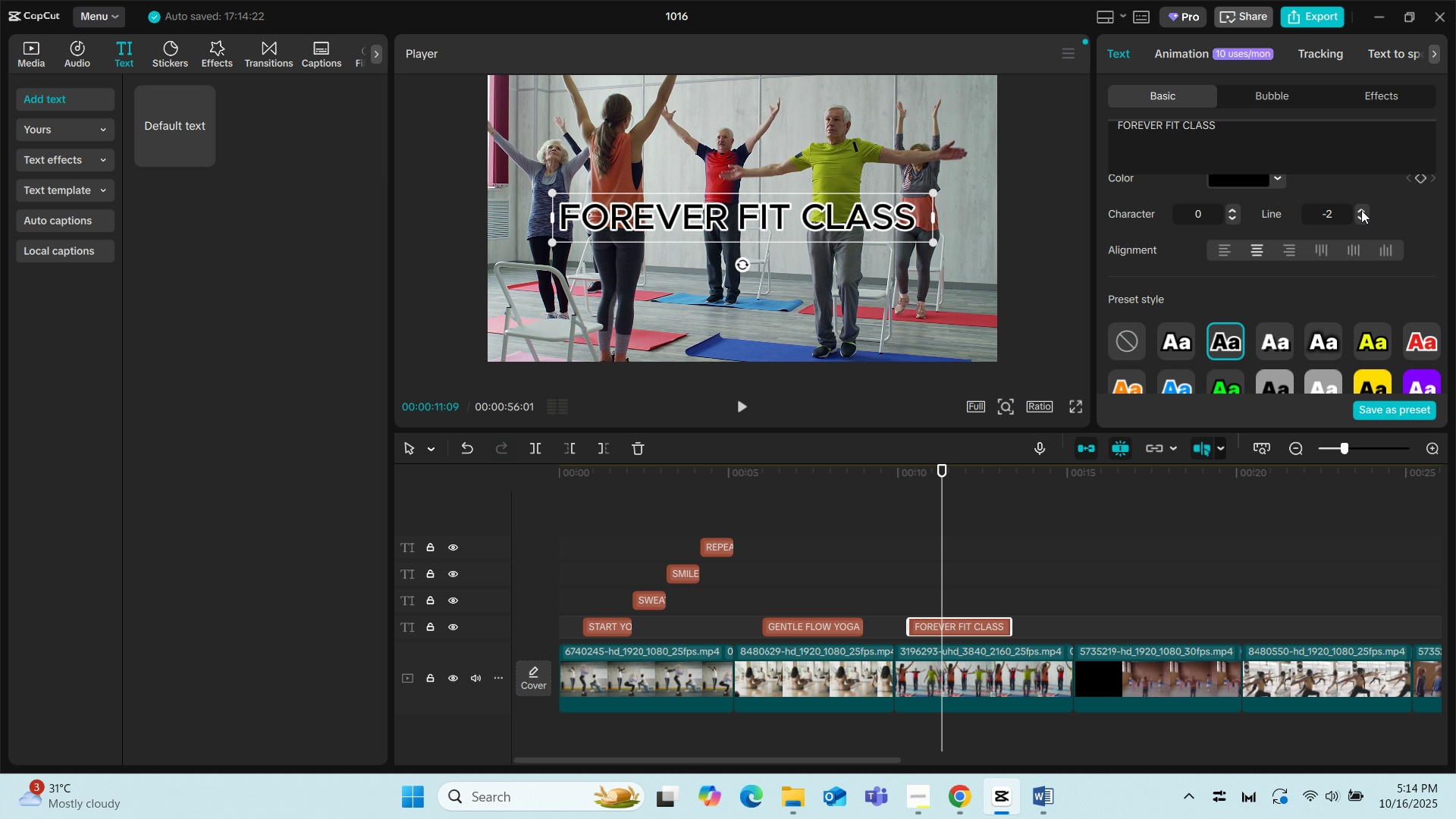 
left_click([1361, 210])
 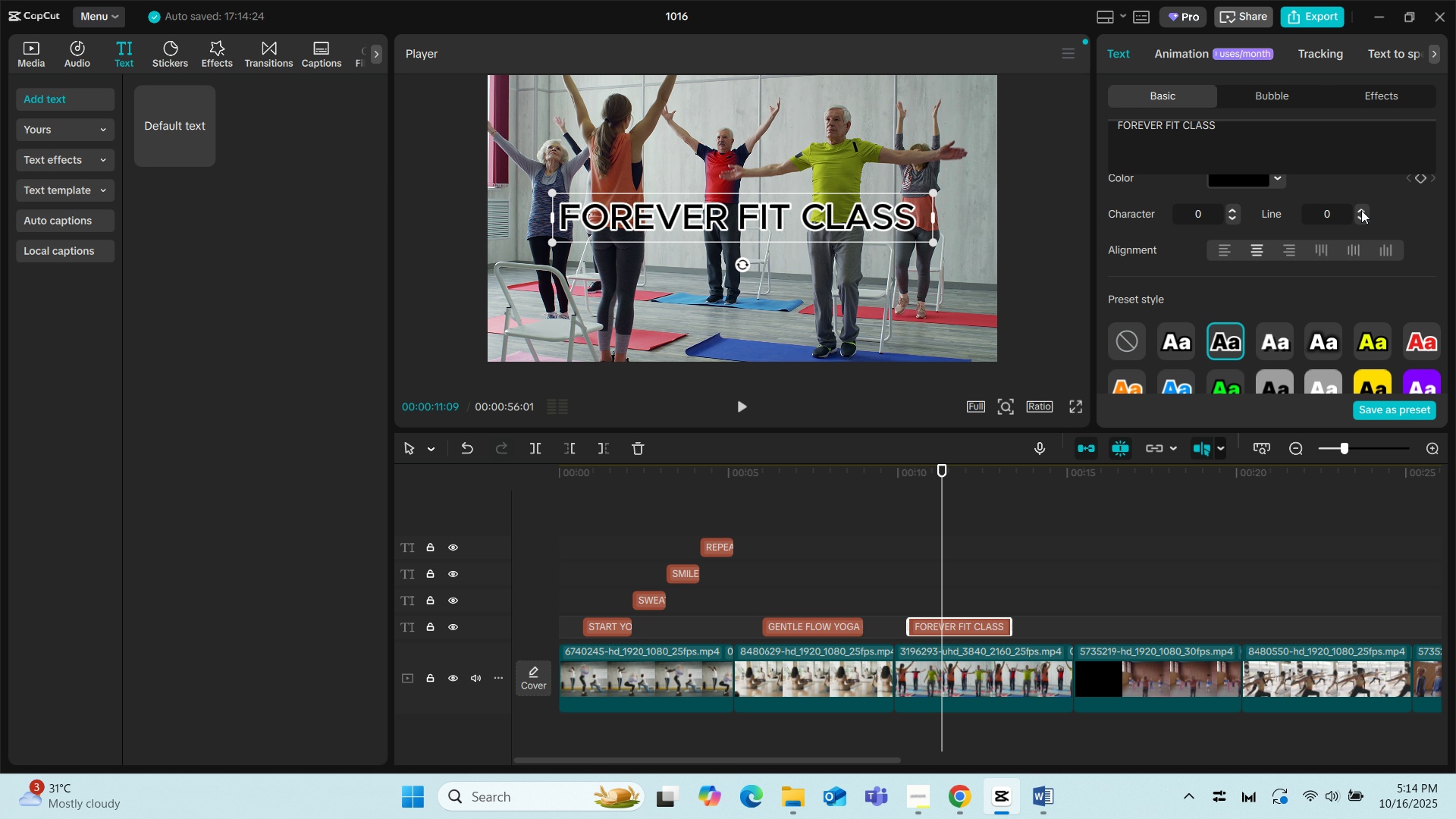 
left_click([1361, 210])
 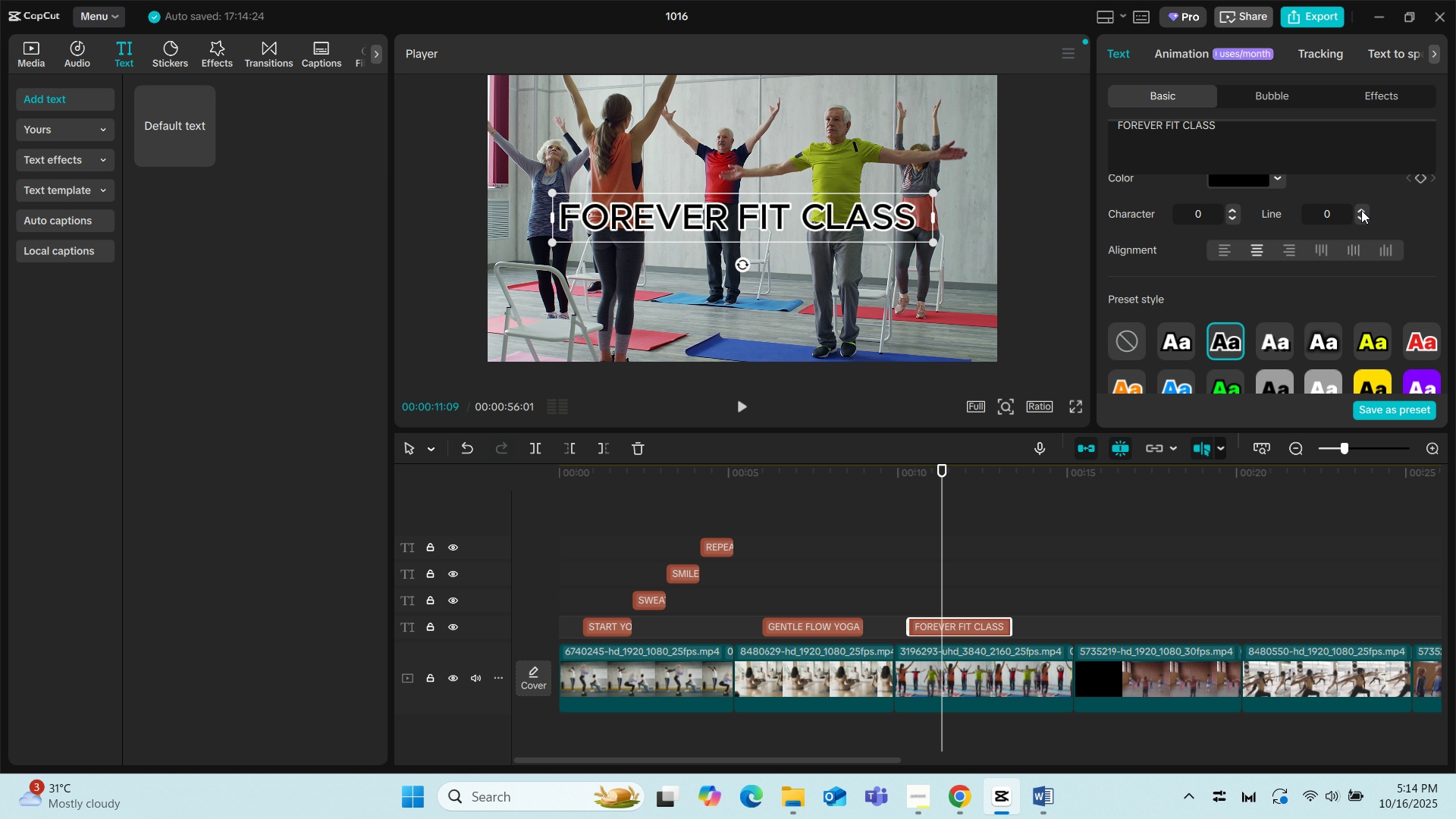 
scroll: coordinate [1357, 238], scroll_direction: up, amount: 2.0
 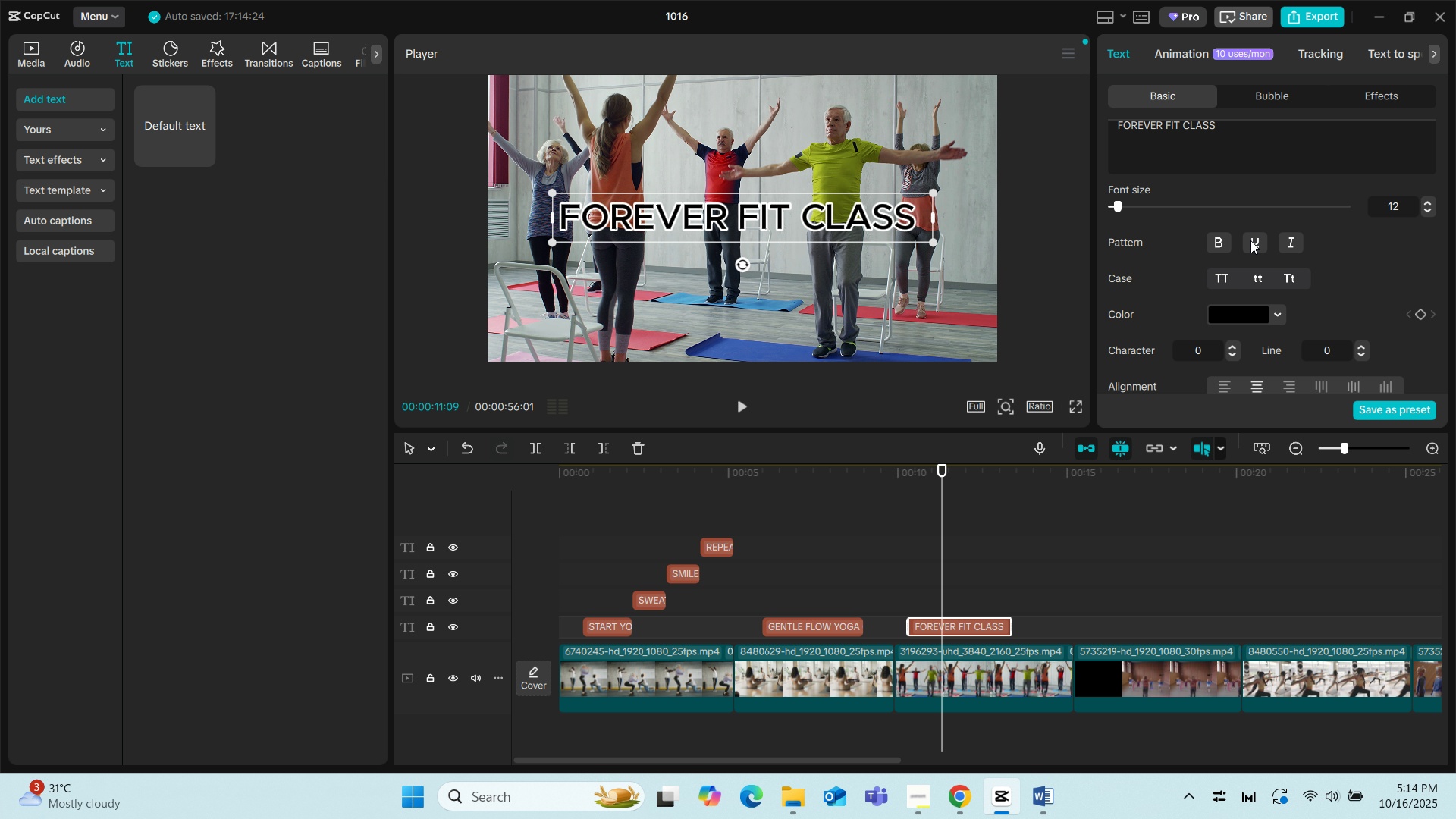 
scroll: coordinate [1197, 300], scroll_direction: down, amount: 9.0
 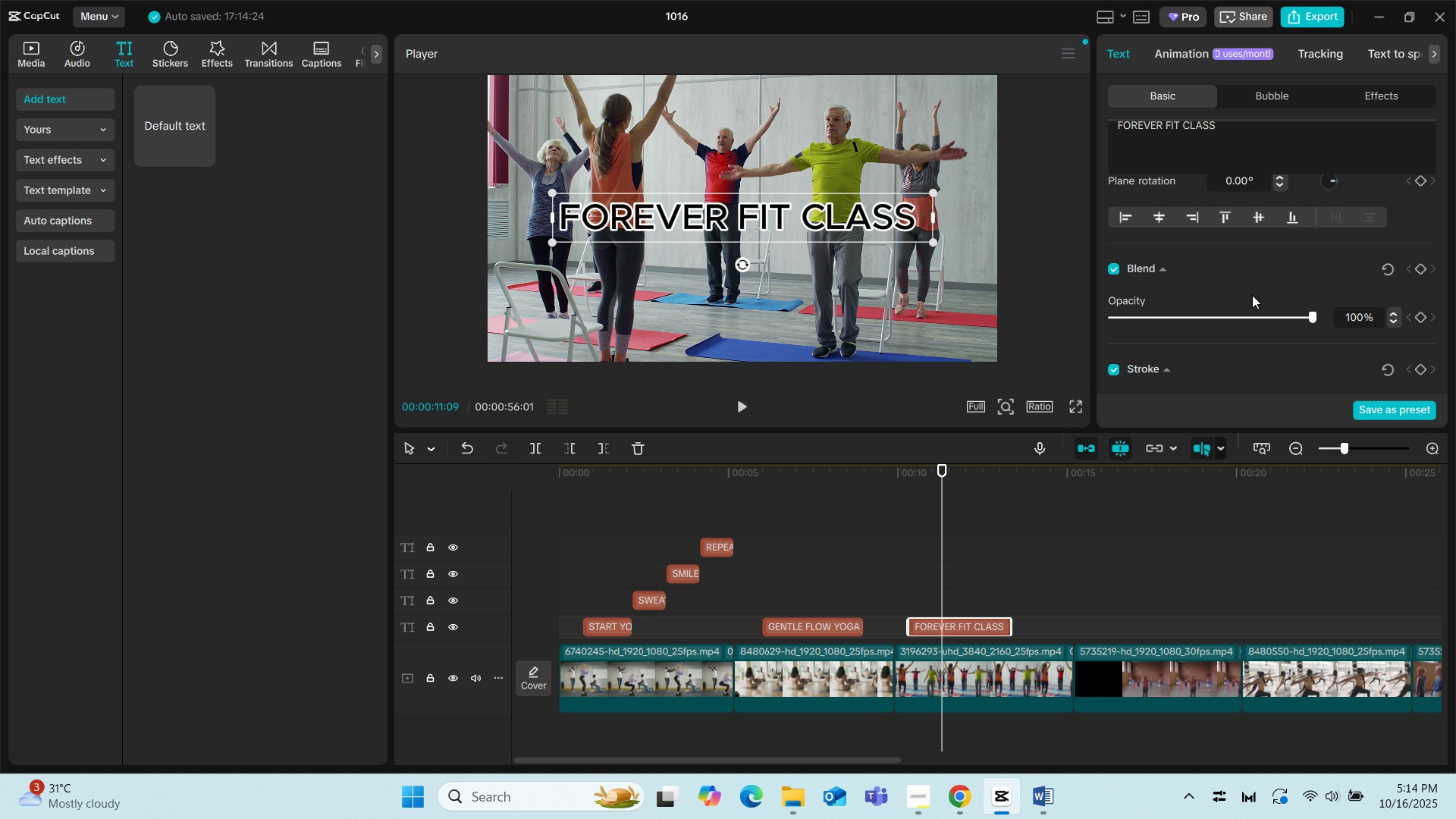 
scroll: coordinate [1252, 295], scroll_direction: up, amount: 1.0
 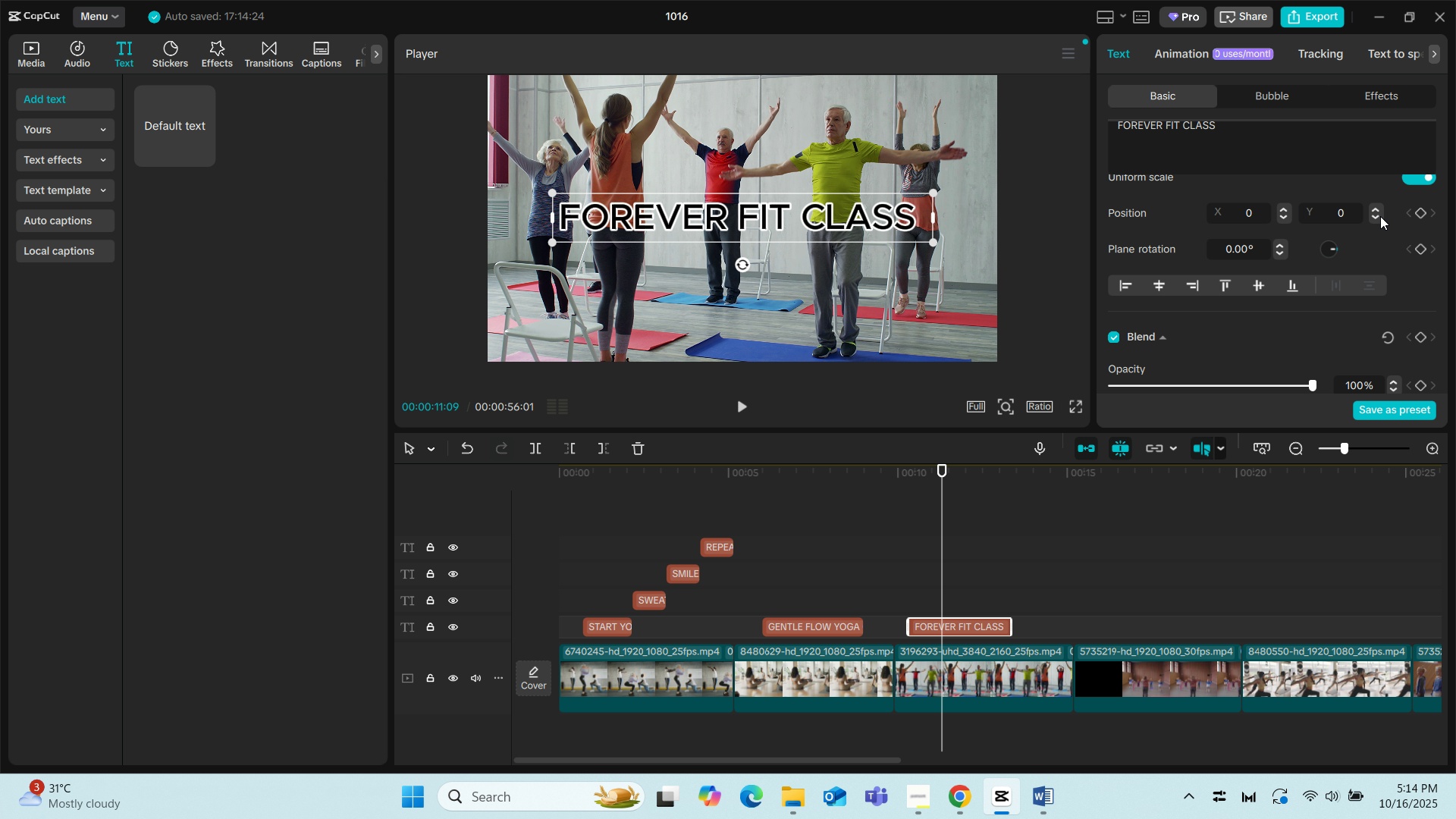 
left_click([1380, 216])
 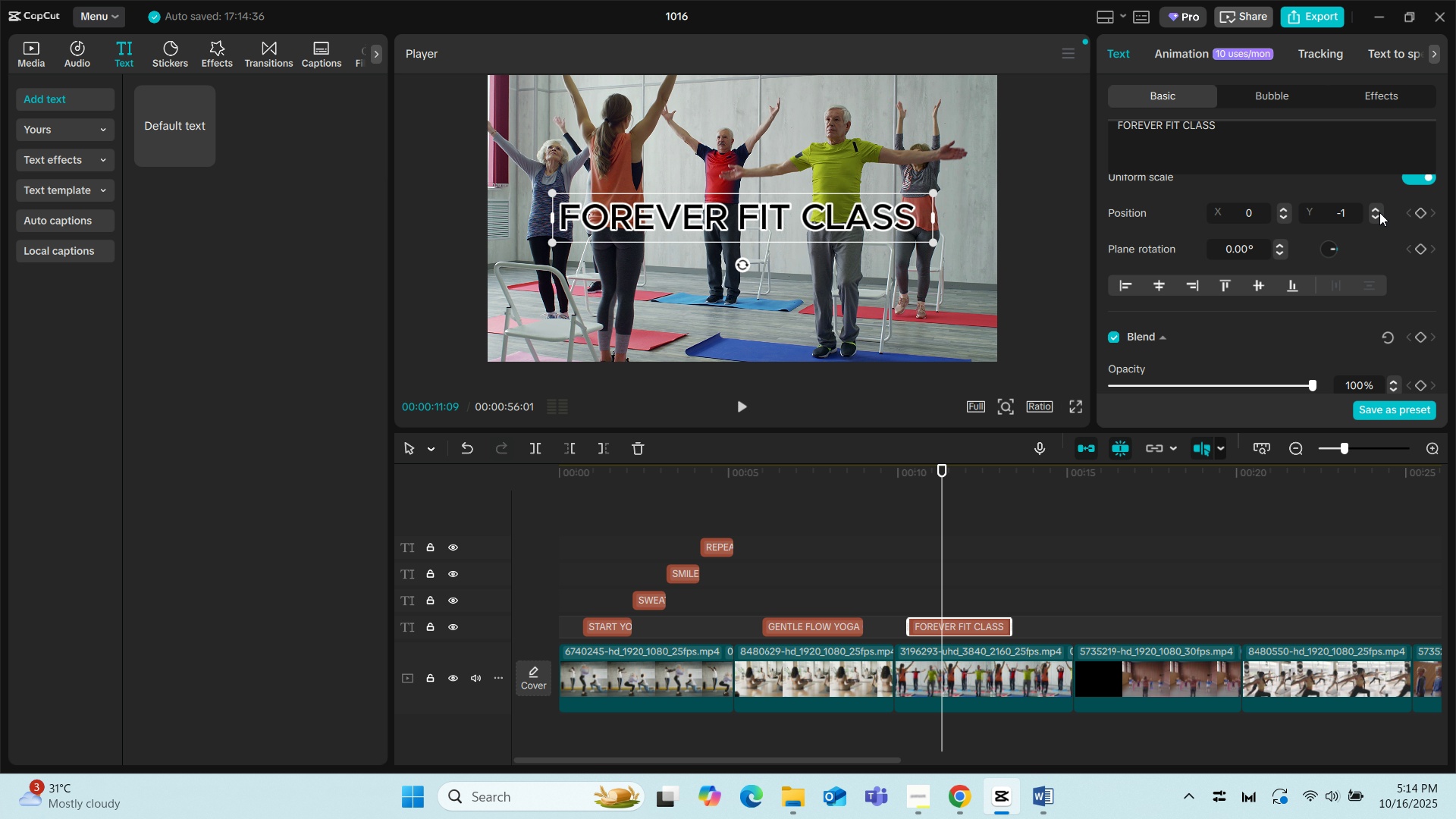 
left_click([1375, 212])
 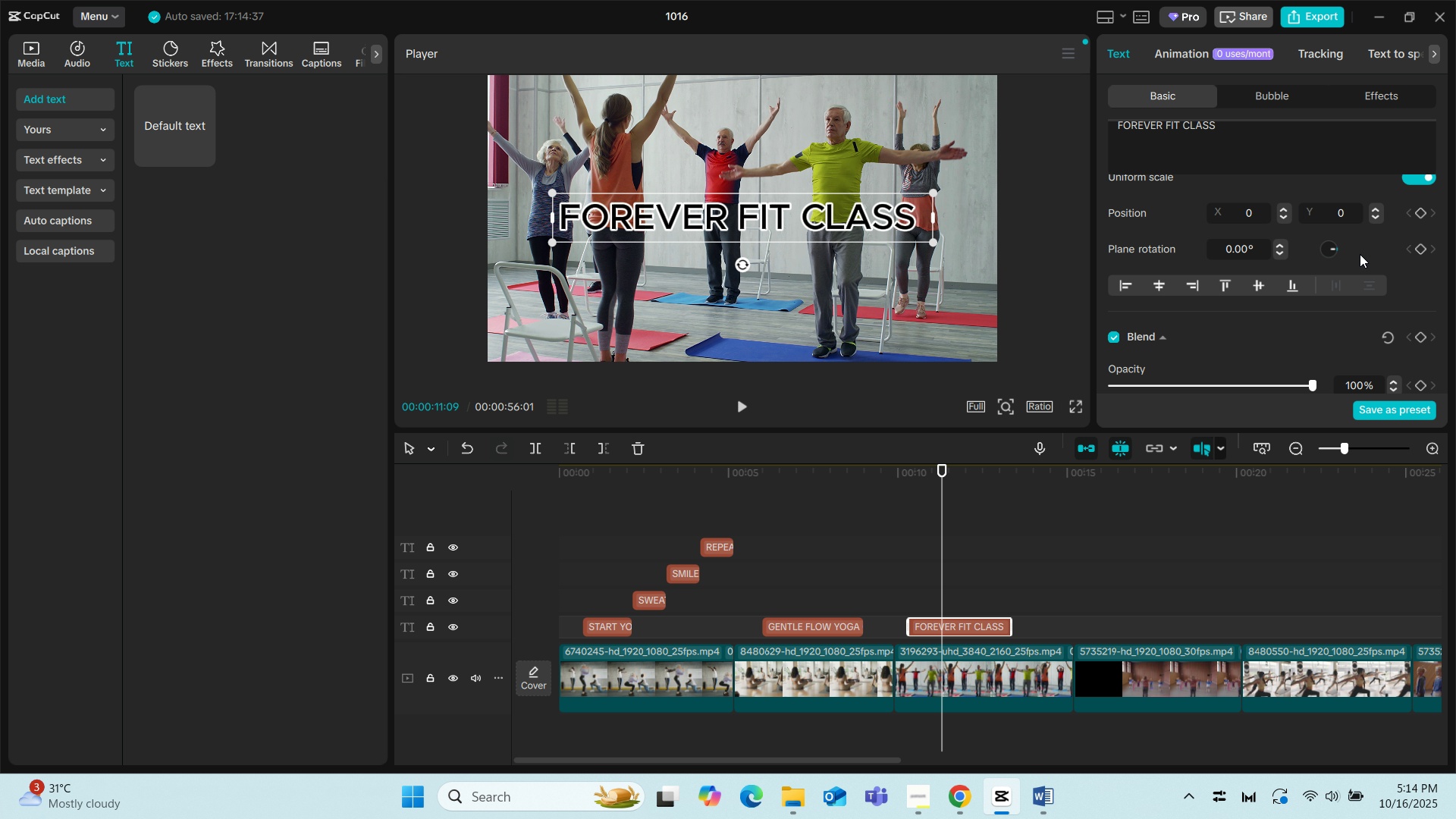 
scroll: coordinate [1360, 254], scroll_direction: up, amount: 2.0
 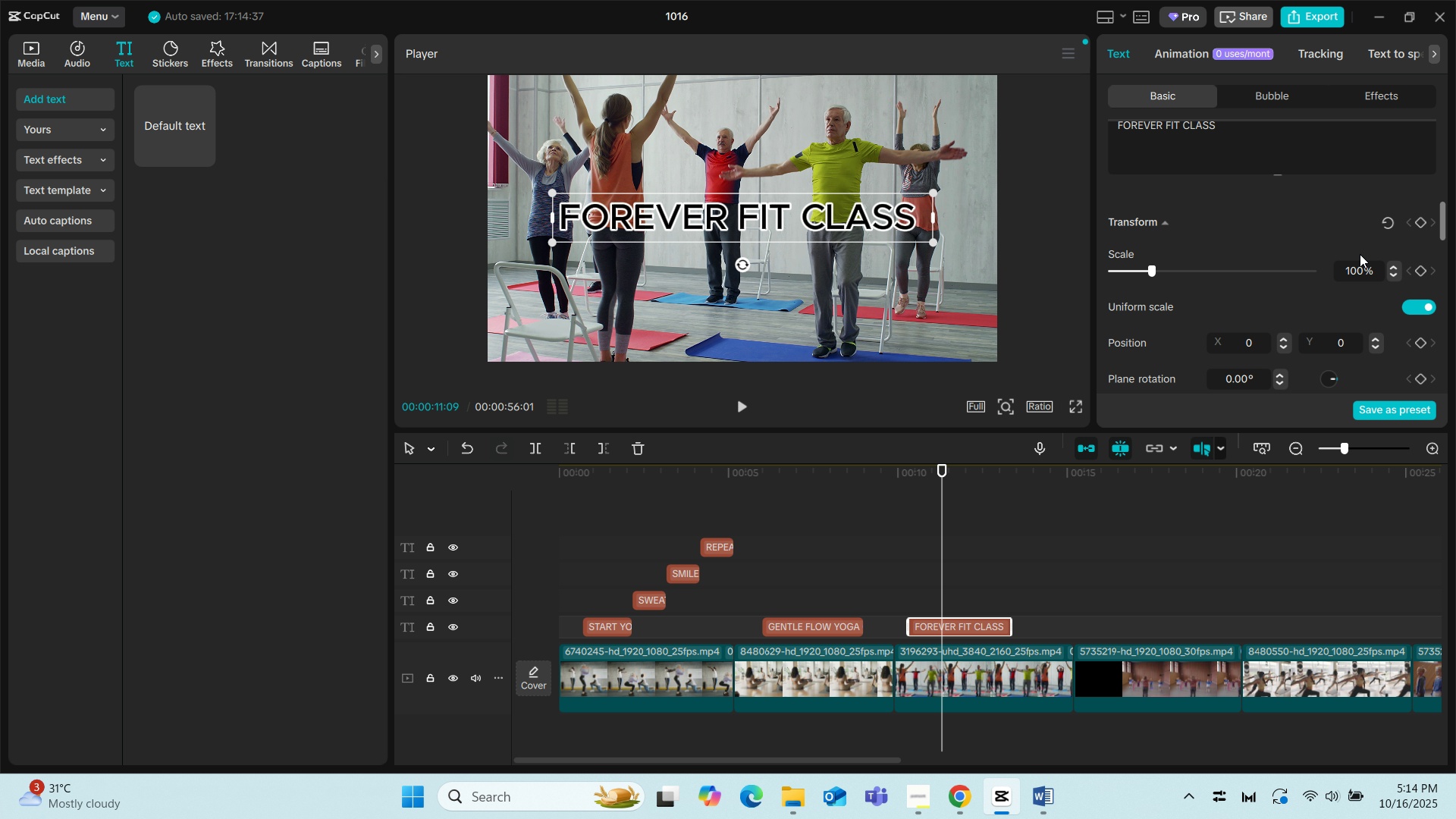 
scroll: coordinate [1211, 320], scroll_direction: down, amount: 6.0
 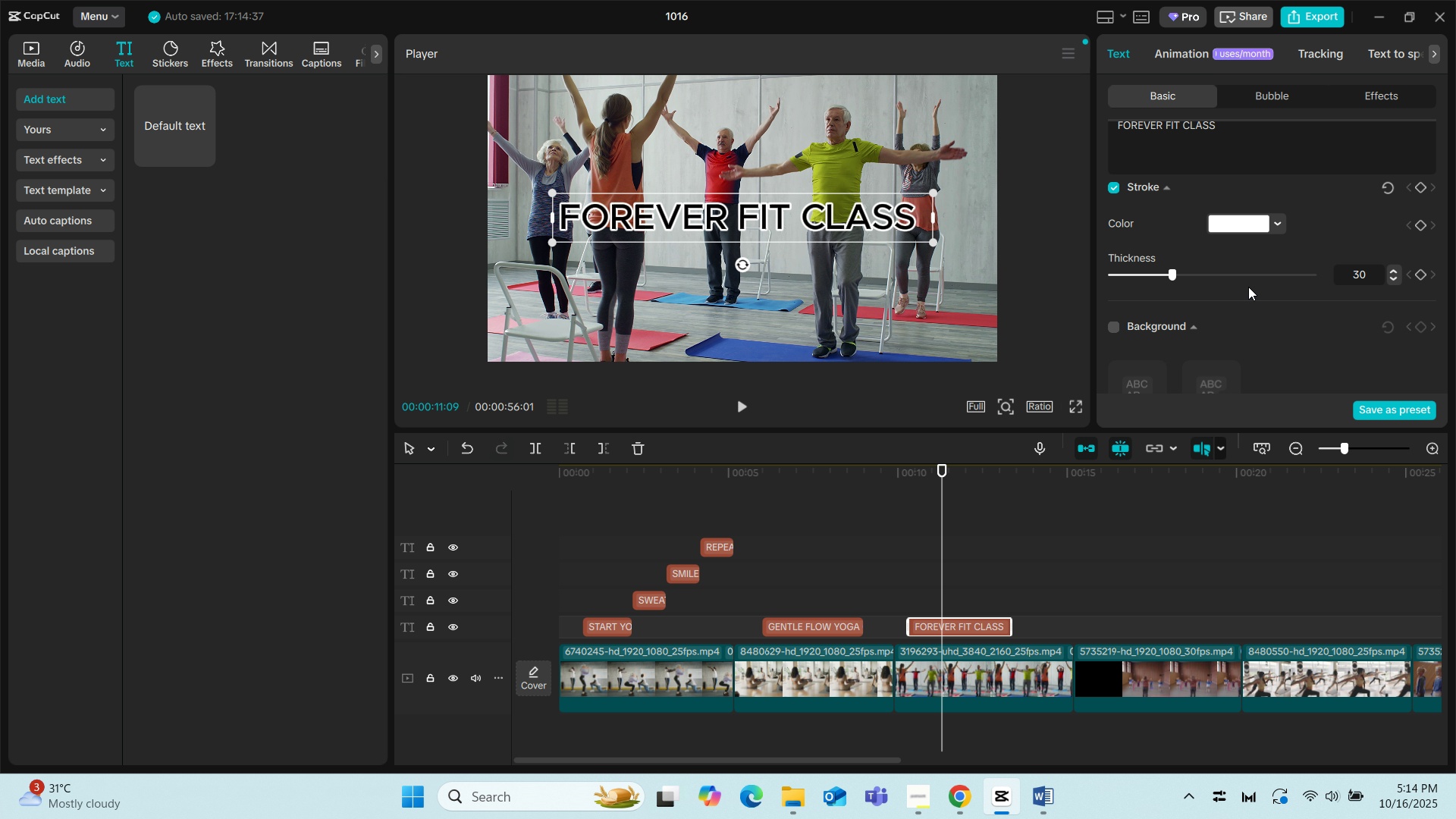 
scroll: coordinate [1335, 309], scroll_direction: up, amount: 3.0
 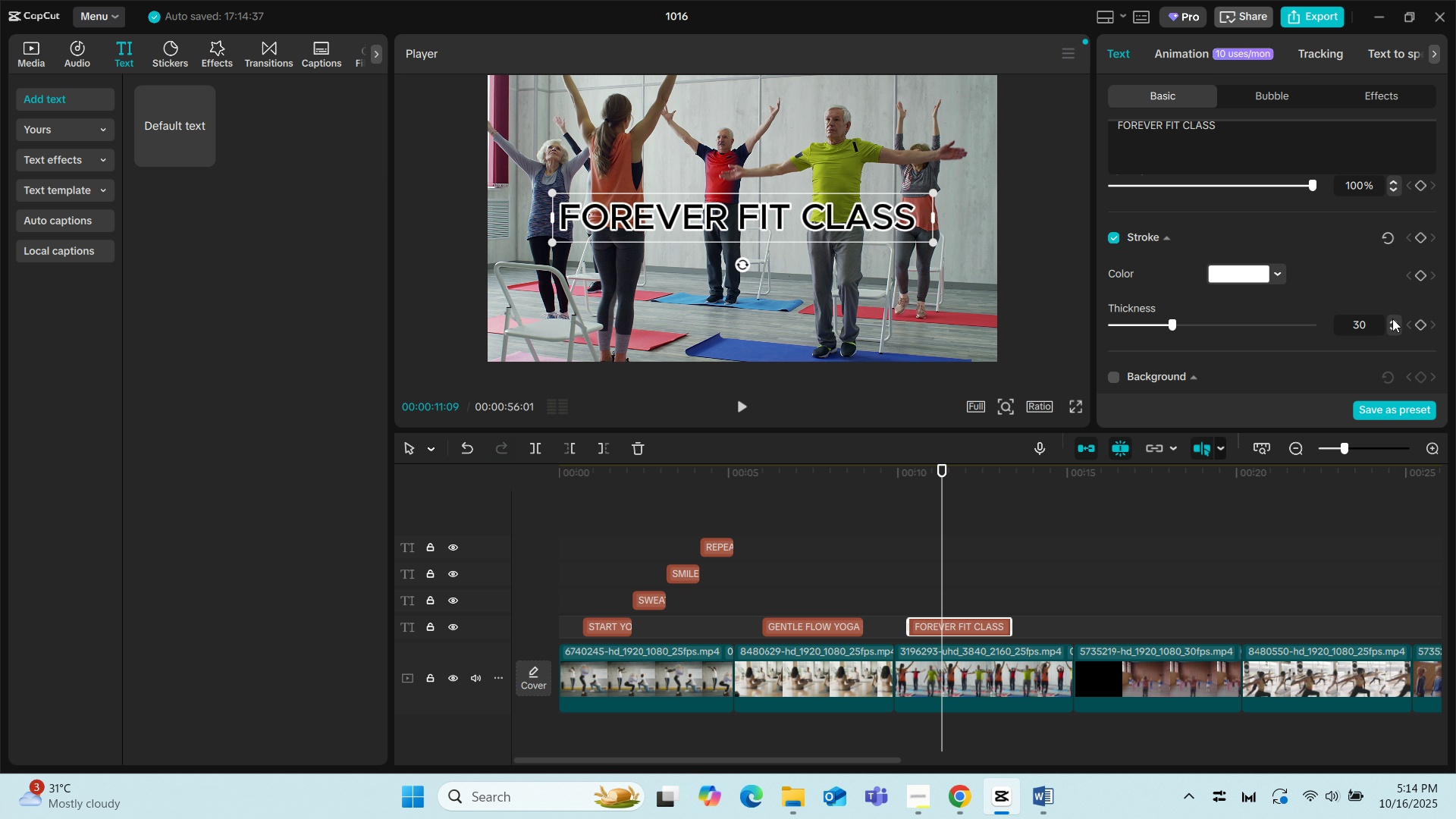 
left_click([1392, 318])
 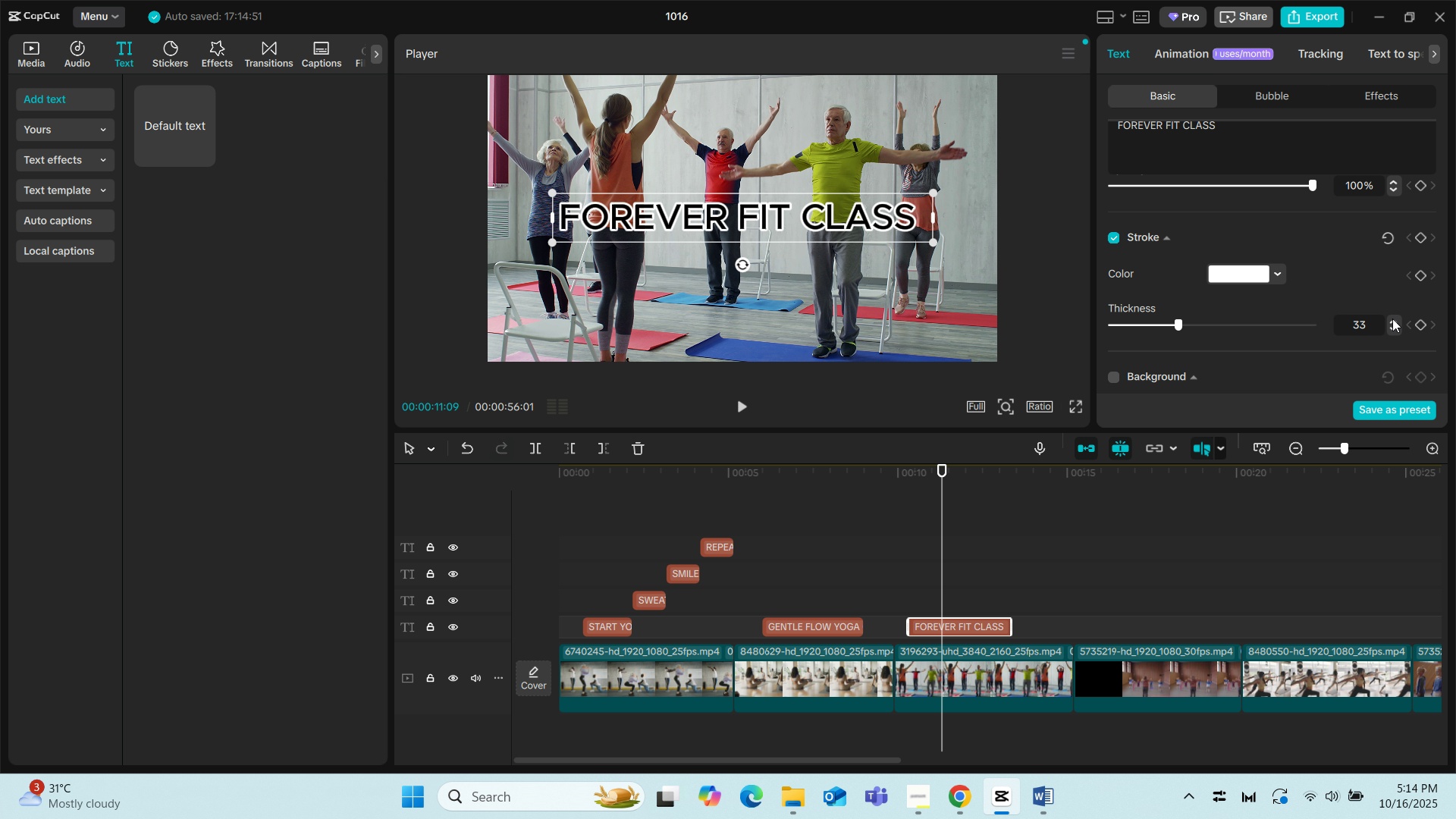 
triple_click([1392, 318])
 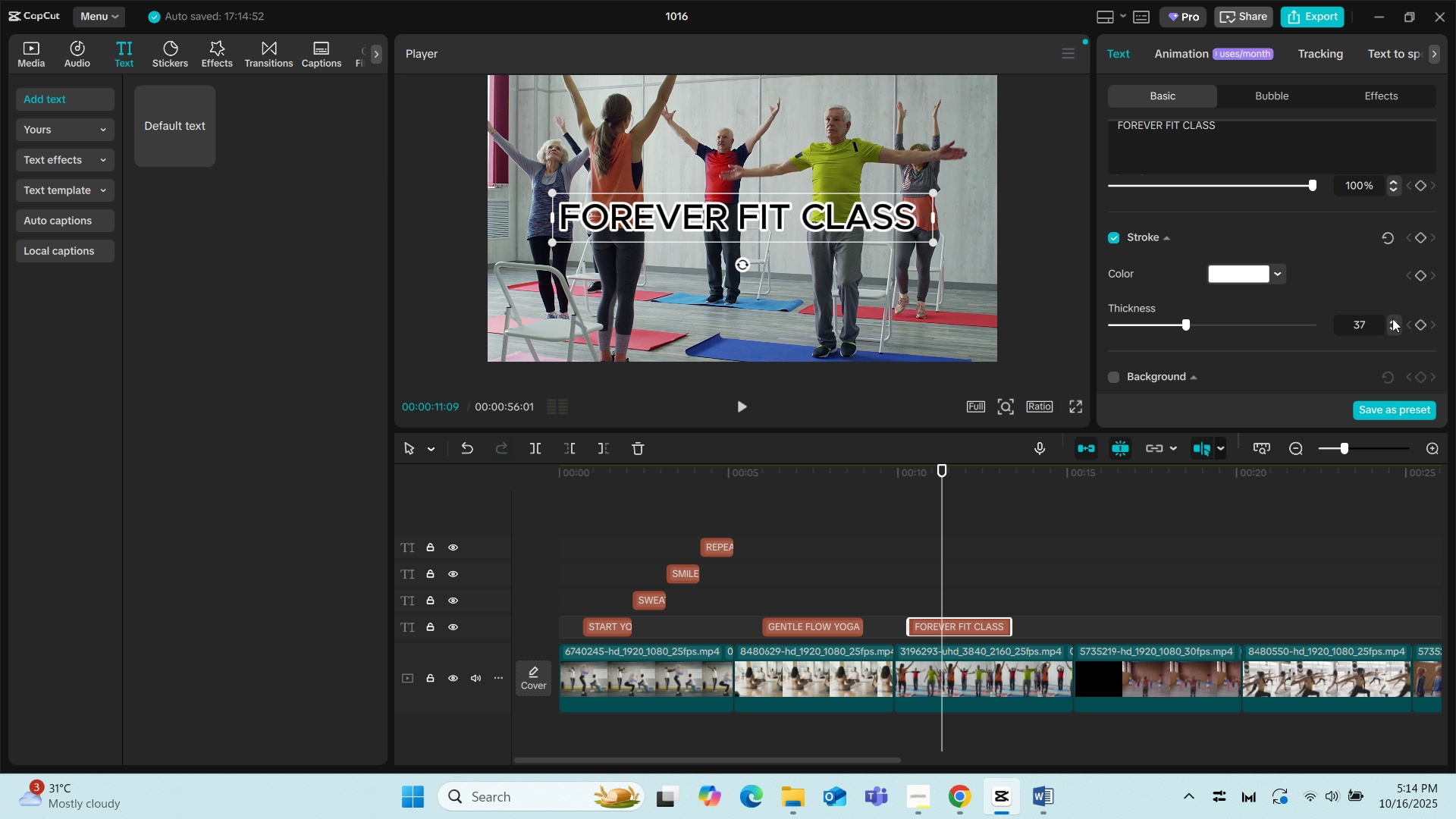 
double_click([1392, 318])
 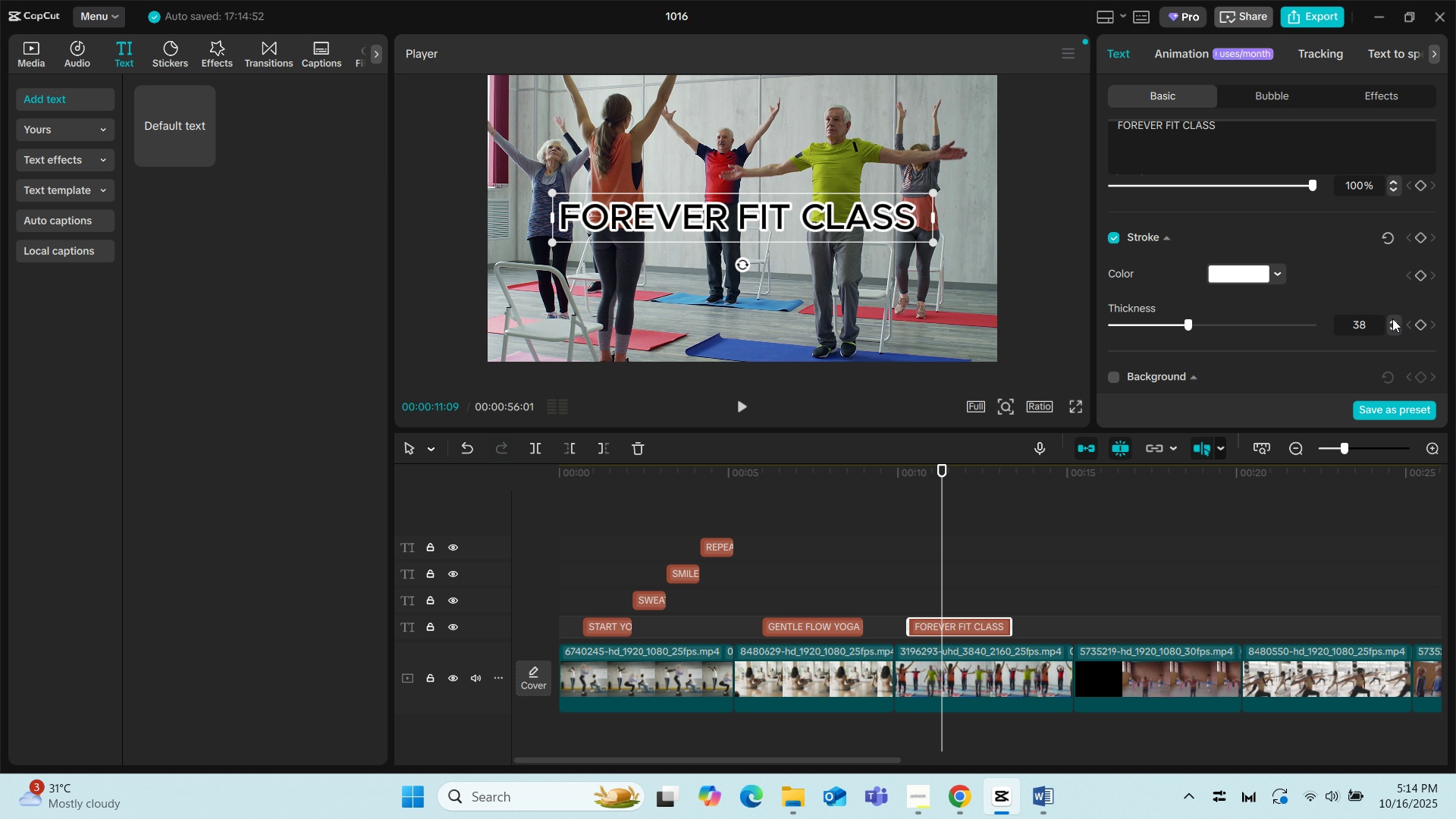 
triple_click([1392, 318])
 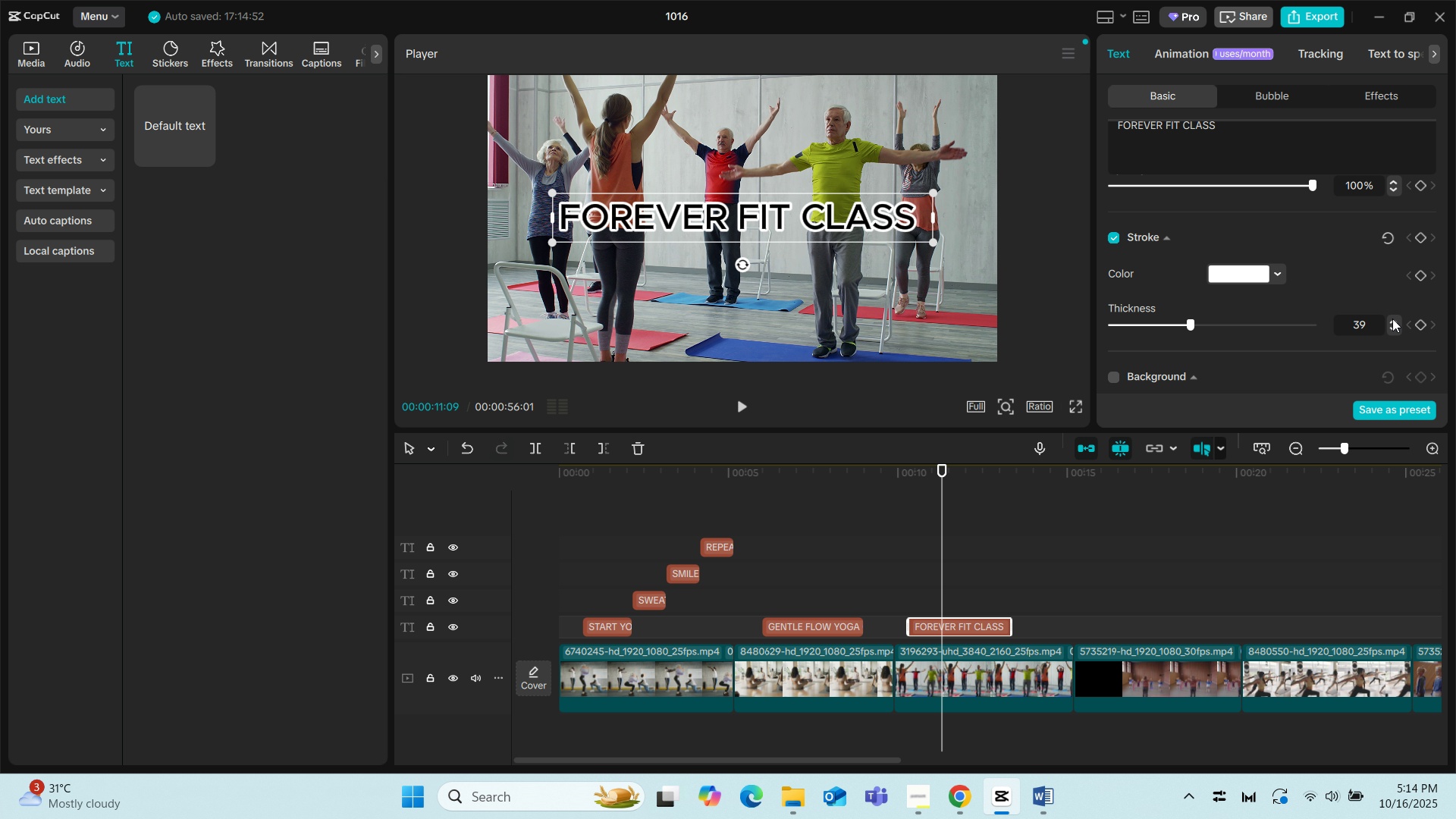 
triple_click([1392, 318])
 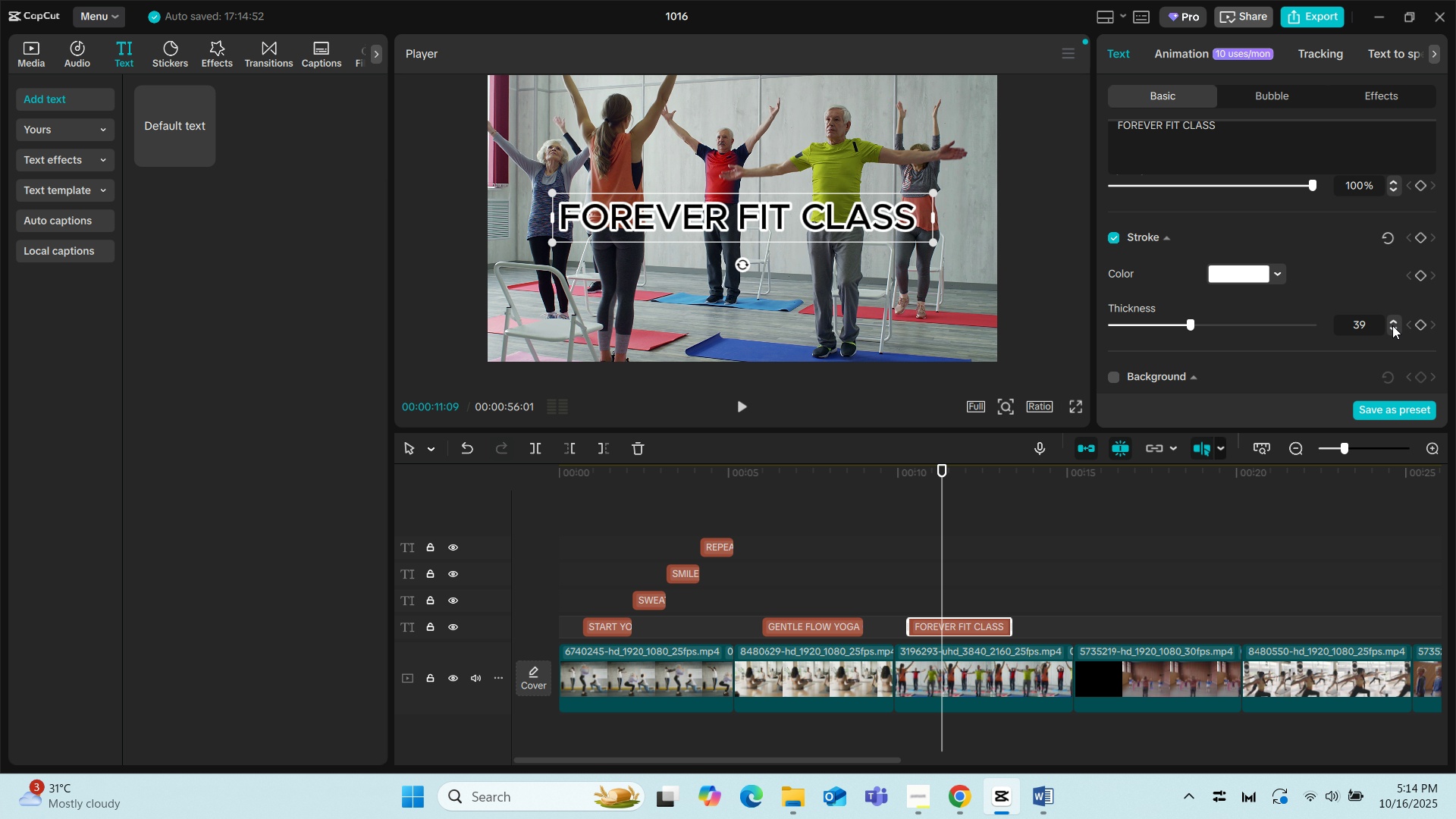 
double_click([1392, 325])
 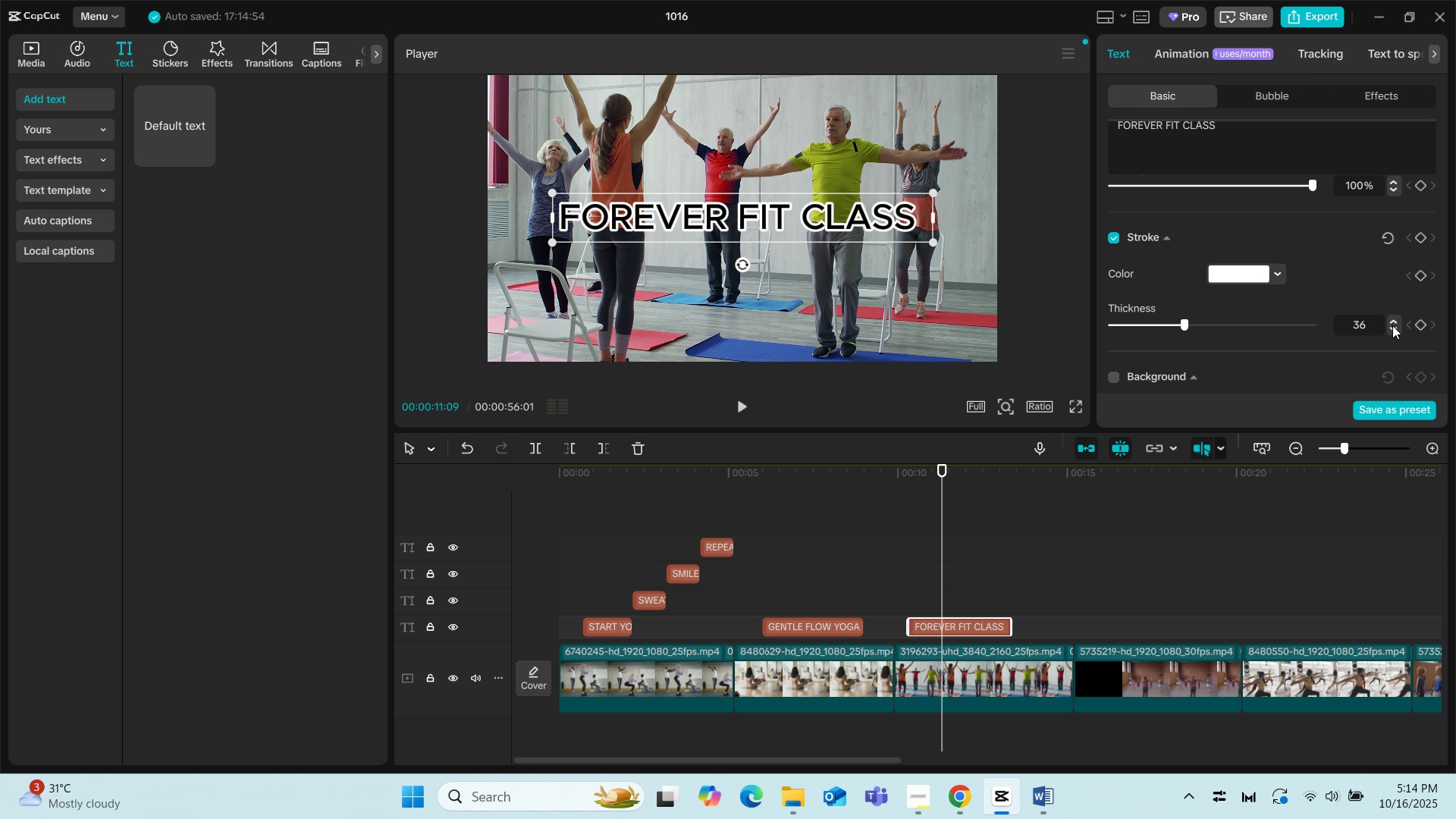 
triple_click([1392, 325])
 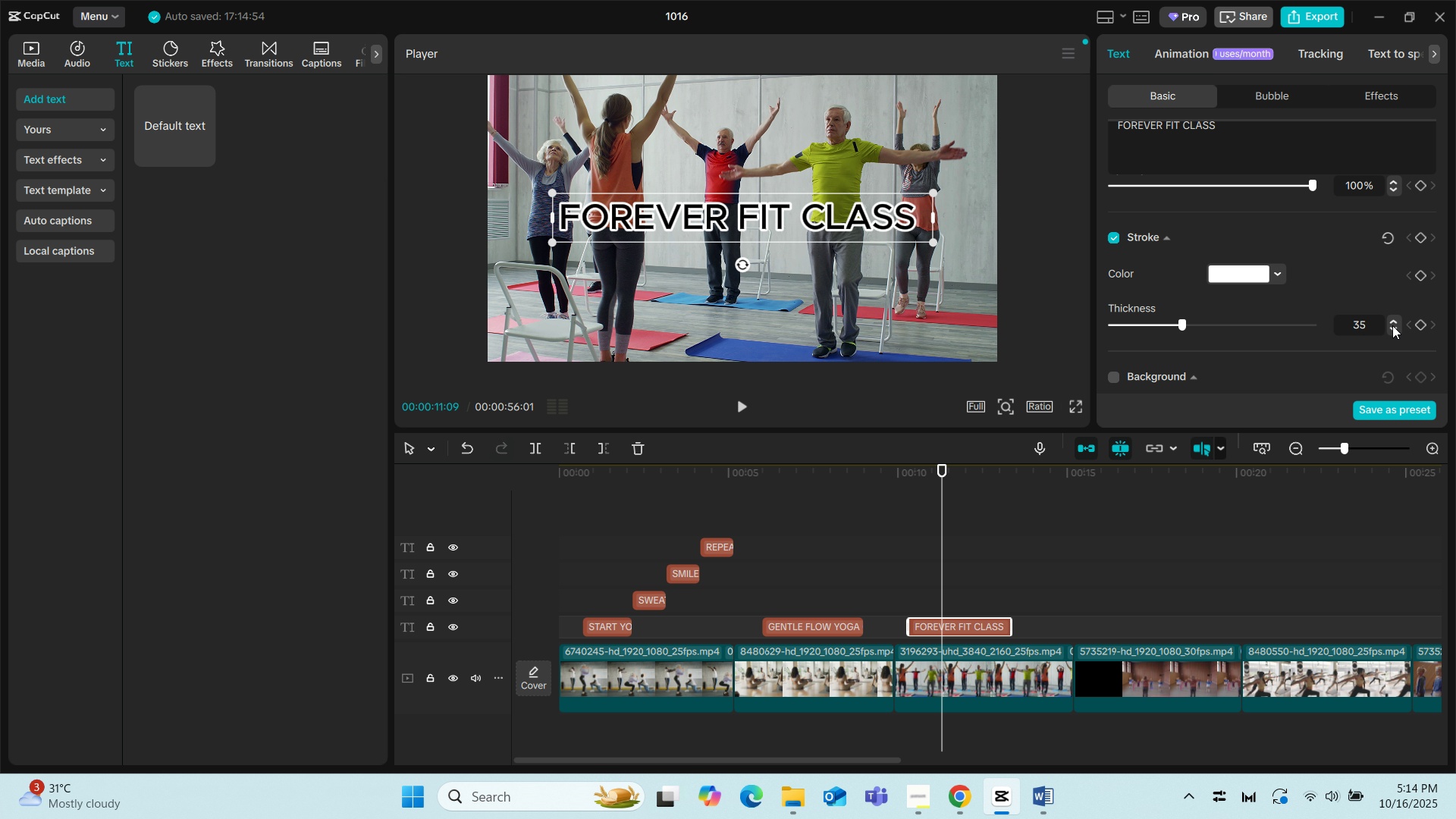 
triple_click([1392, 325])
 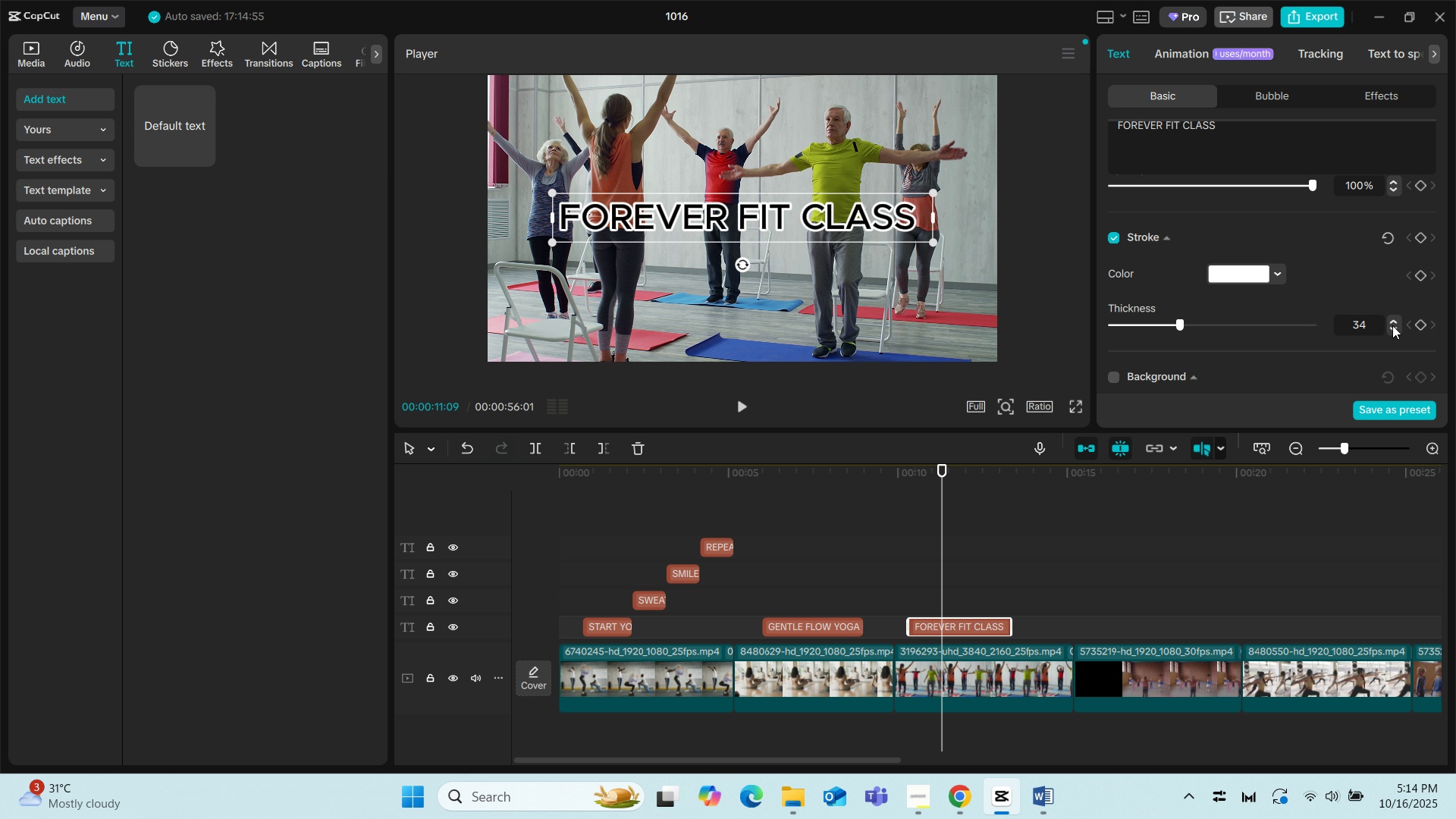 
triple_click([1392, 325])
 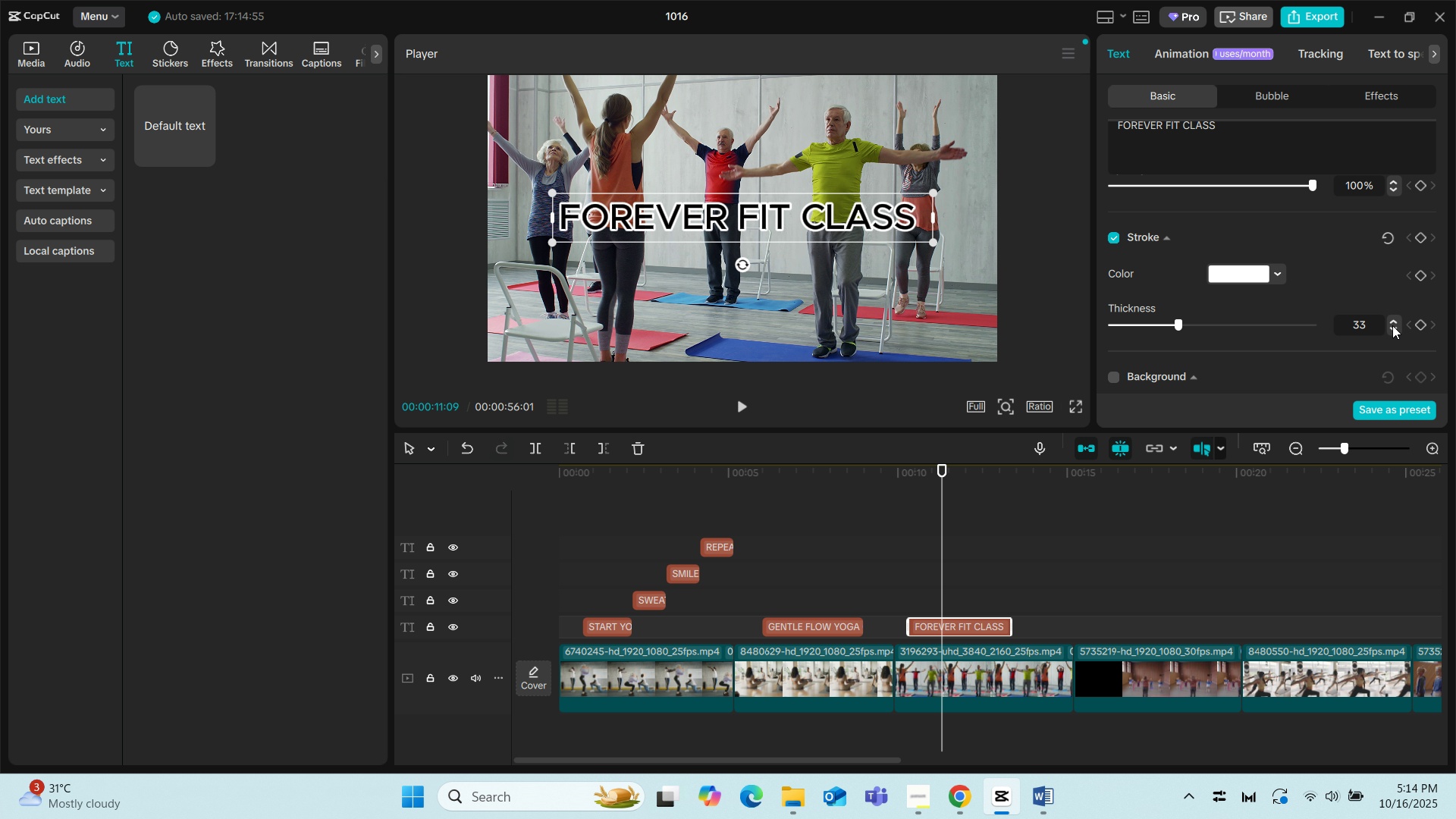 
triple_click([1392, 325])
 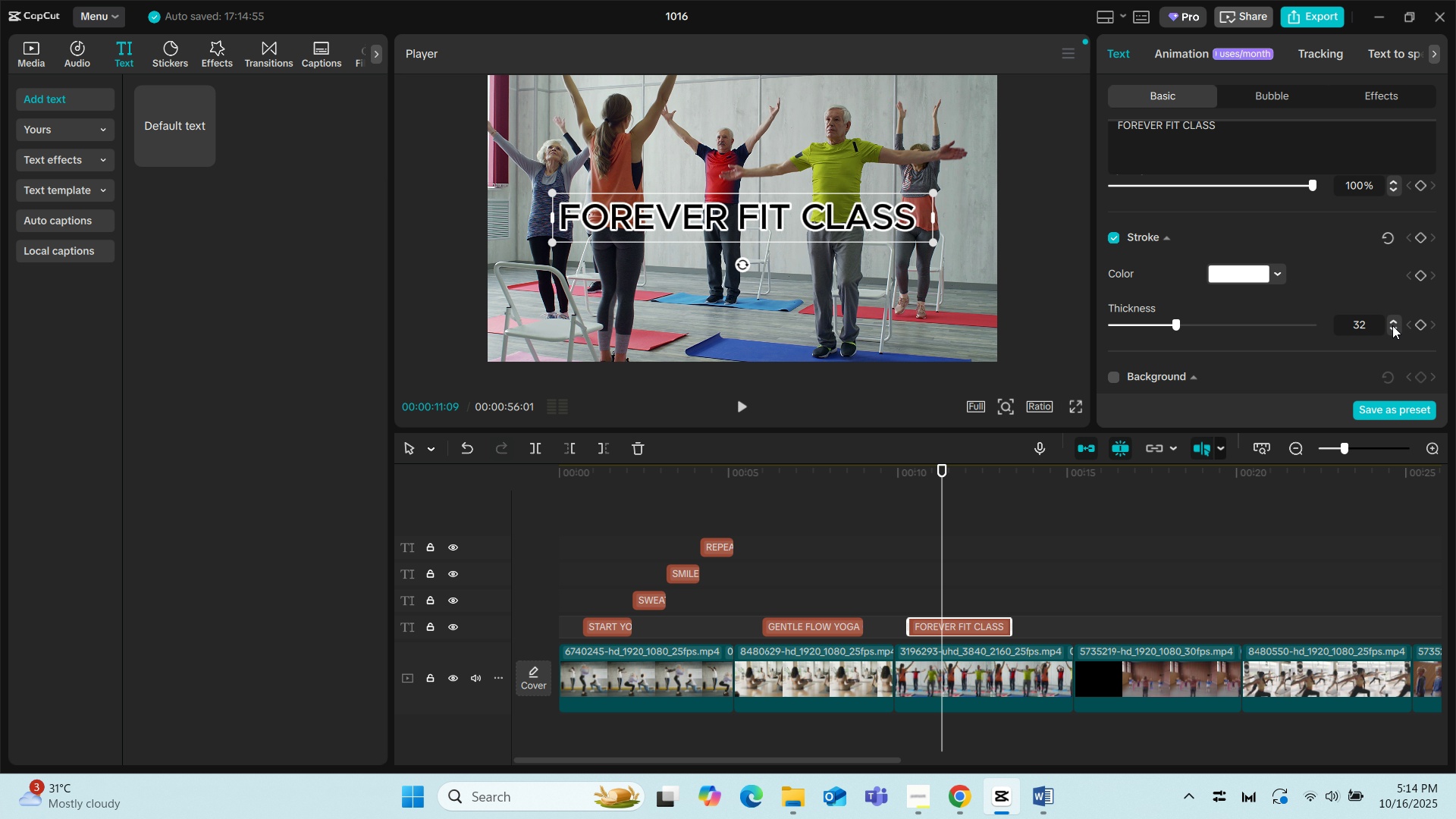 
double_click([1392, 325])
 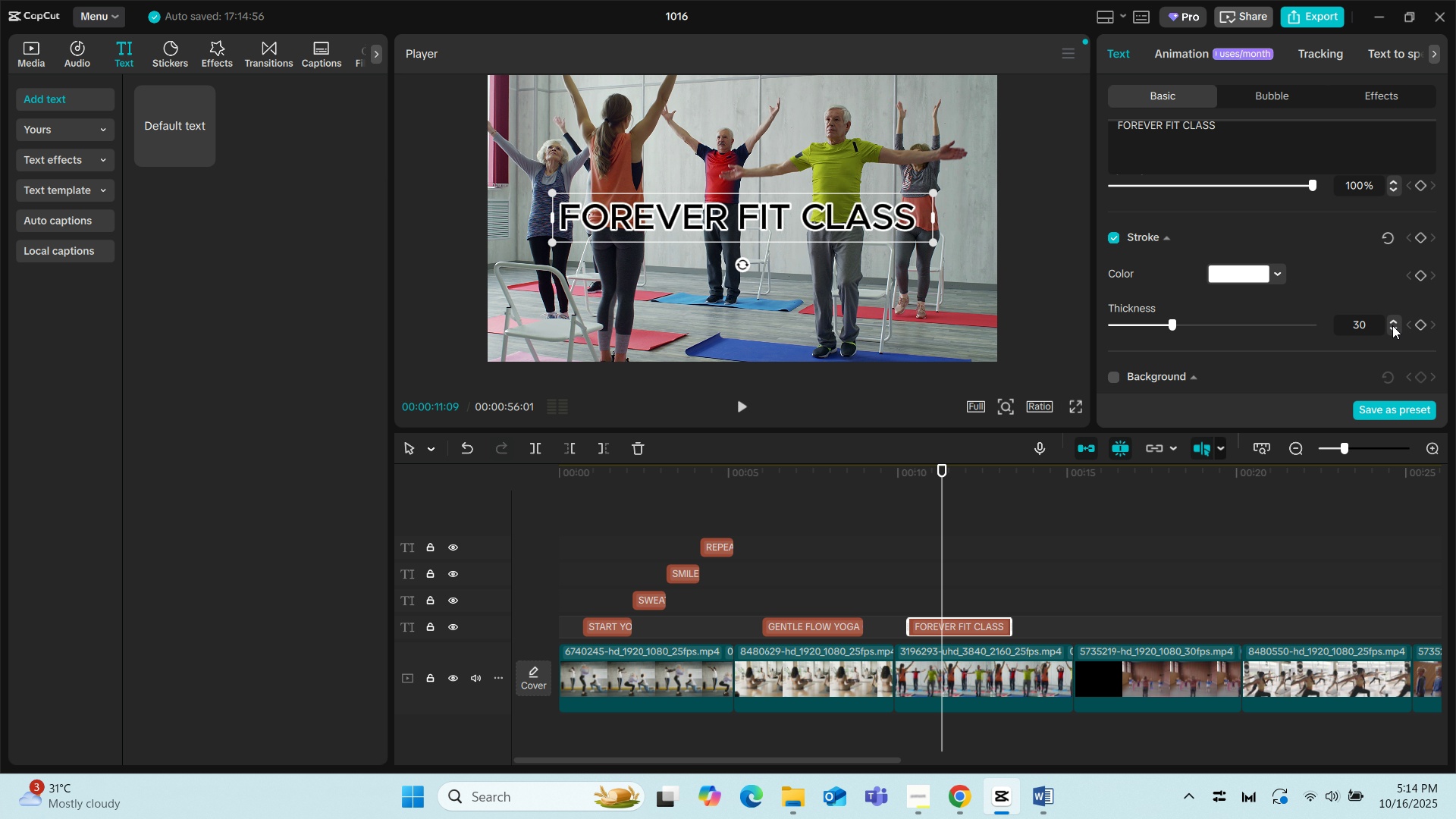 
left_click([1392, 325])
 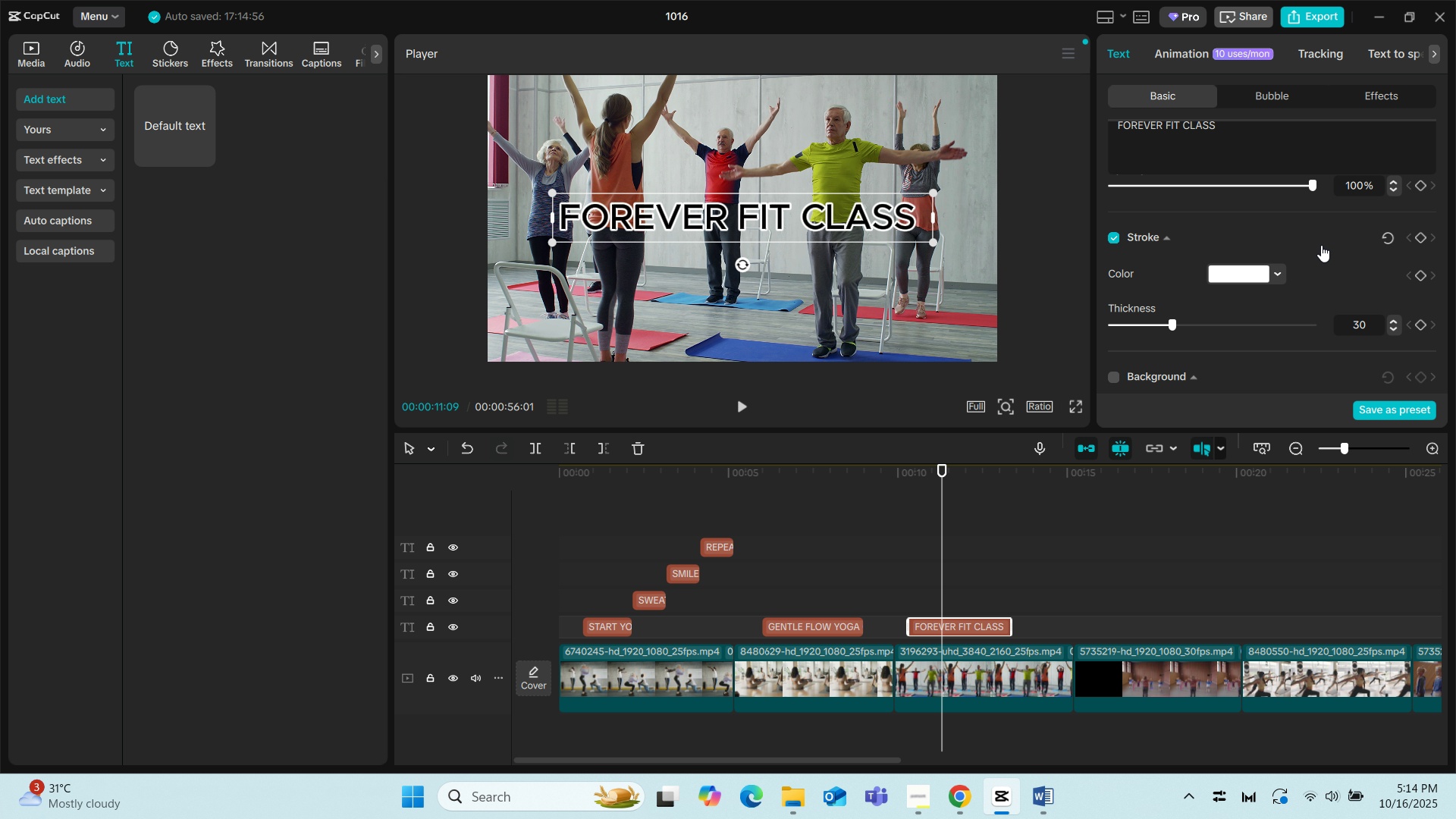 
scroll: coordinate [1197, 266], scroll_direction: up, amount: 5.0
 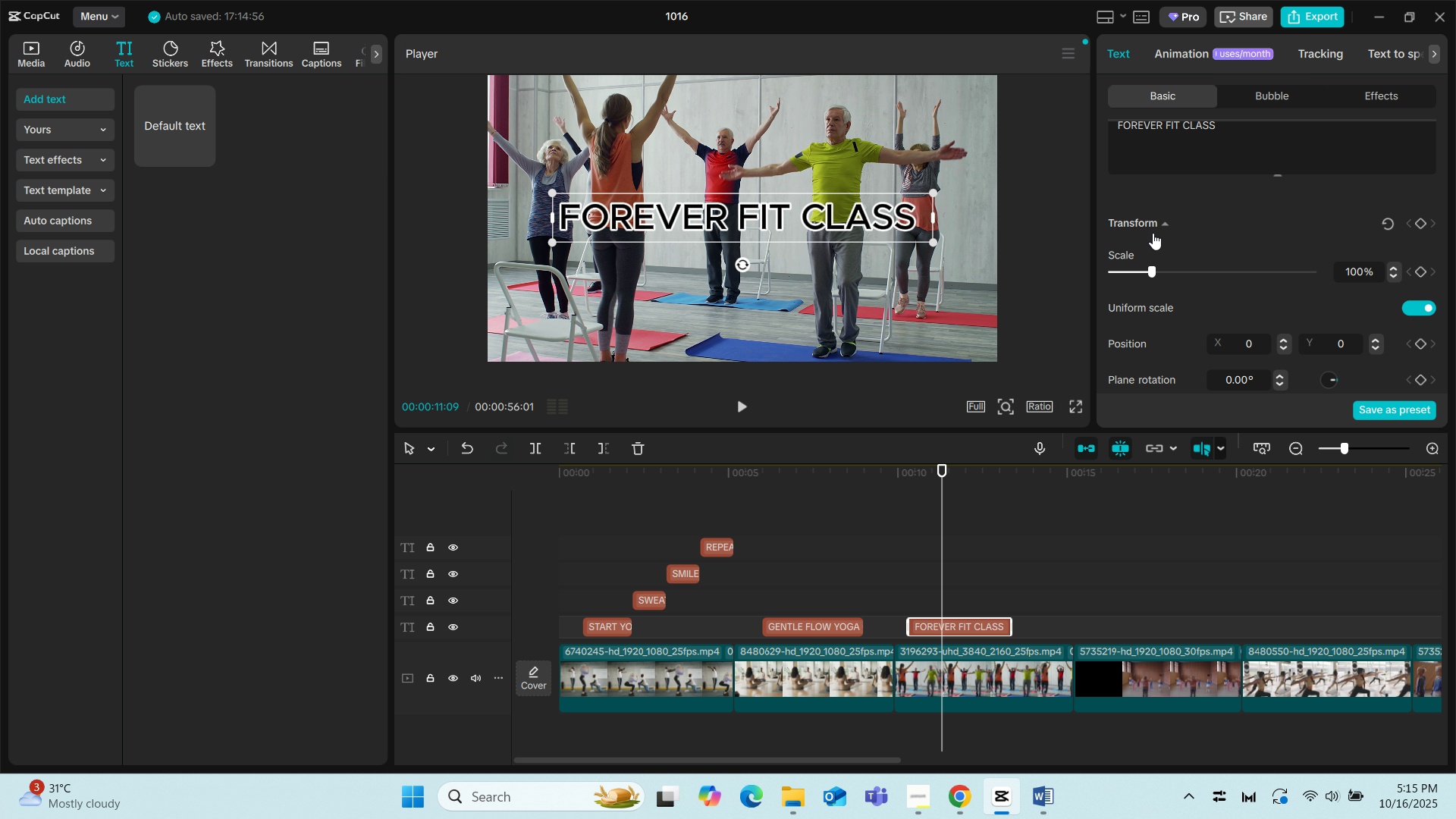 
left_click([1160, 225])
 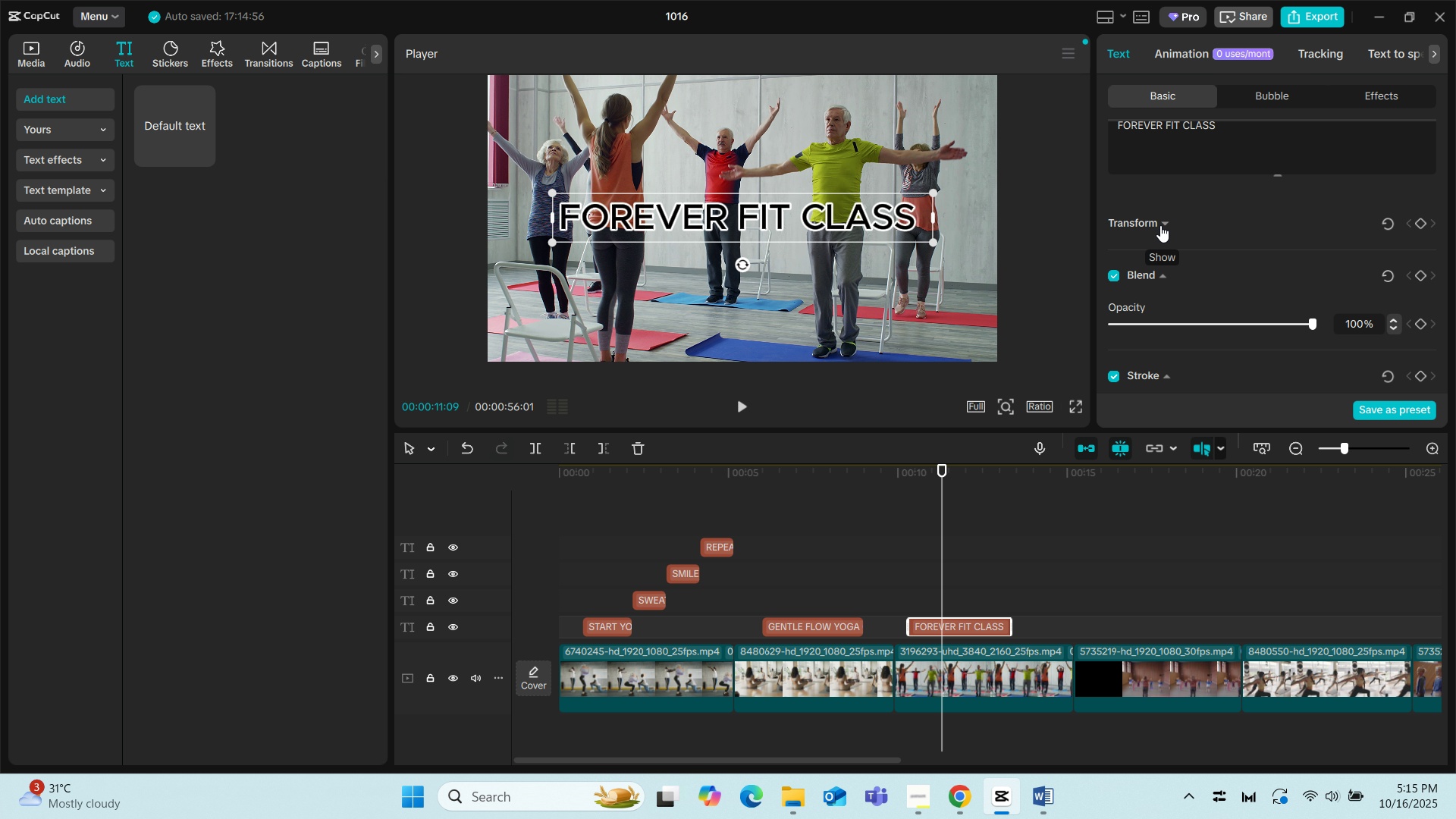 
left_click([1160, 225])
 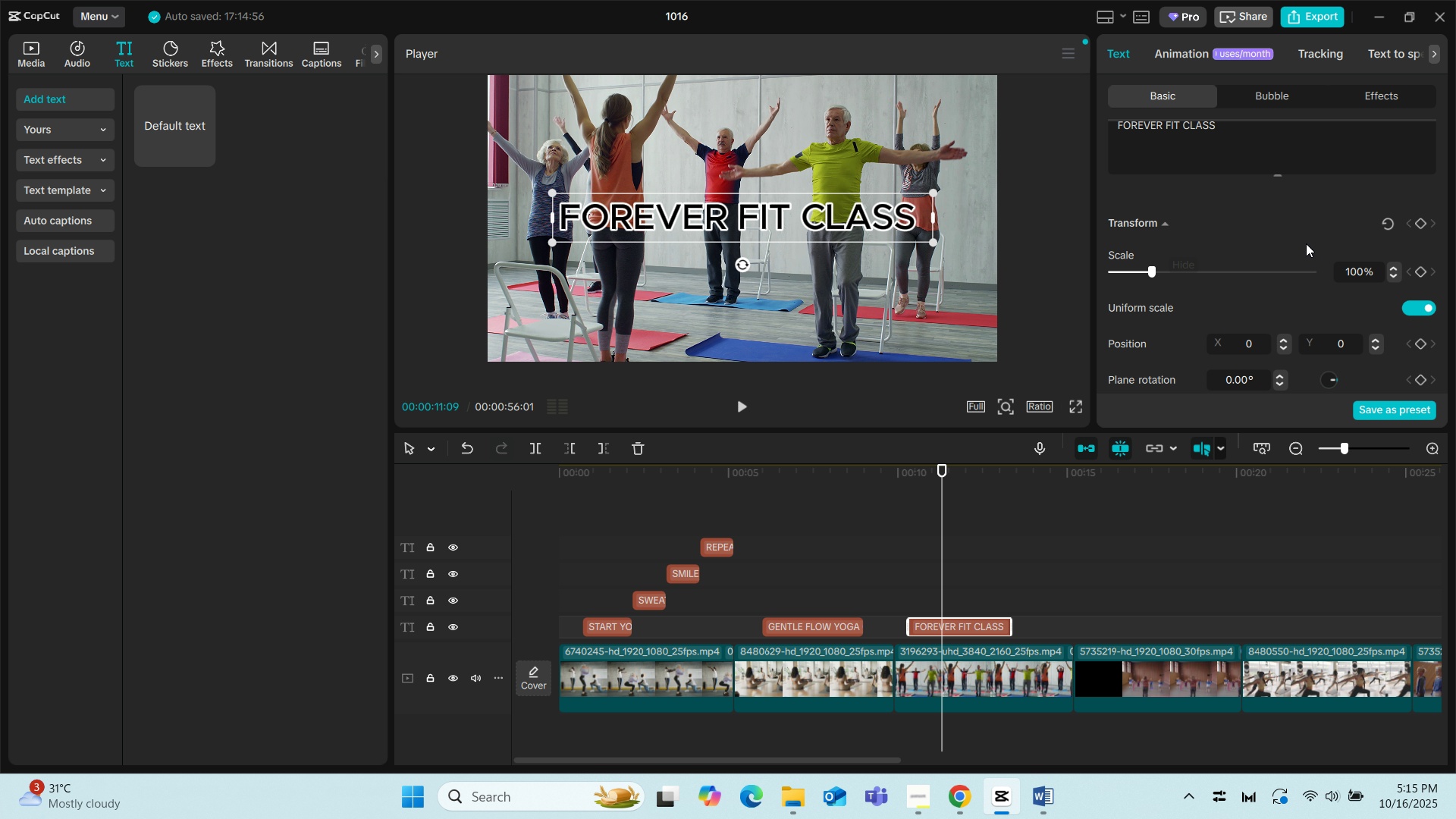 
scroll: coordinate [1278, 300], scroll_direction: up, amount: 5.0
 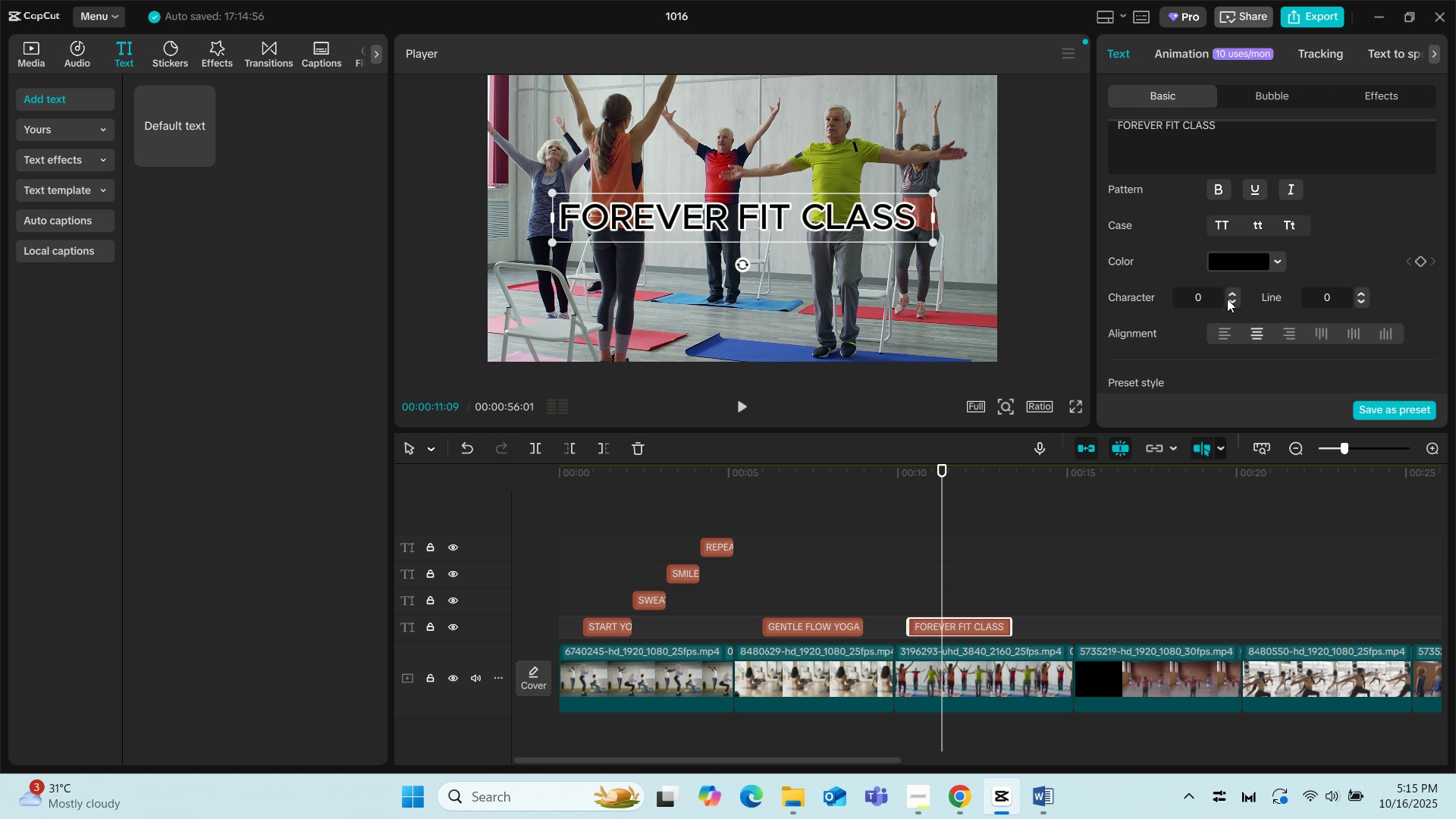 
left_click([1230, 293])
 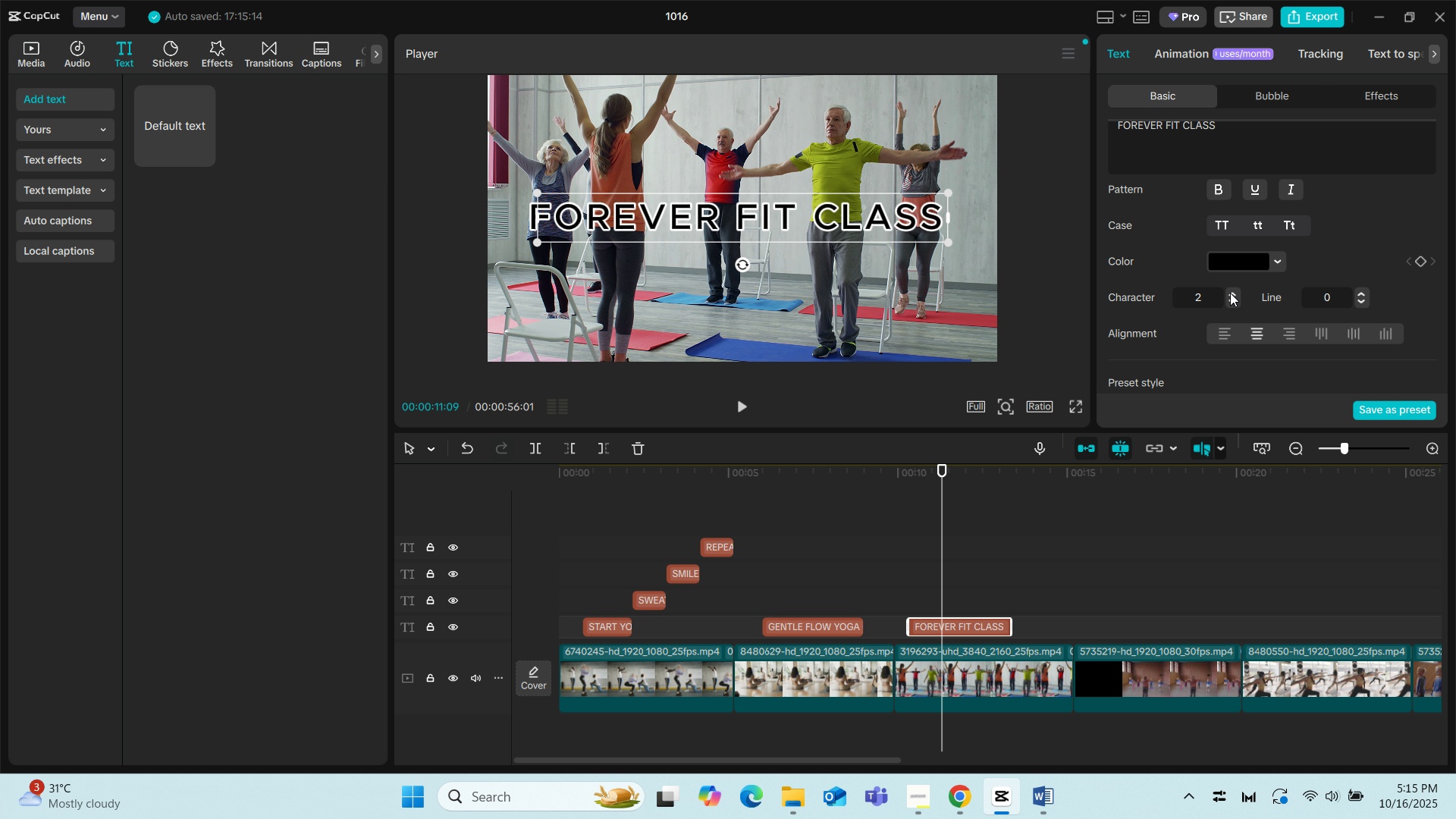 
left_click([1230, 293])
 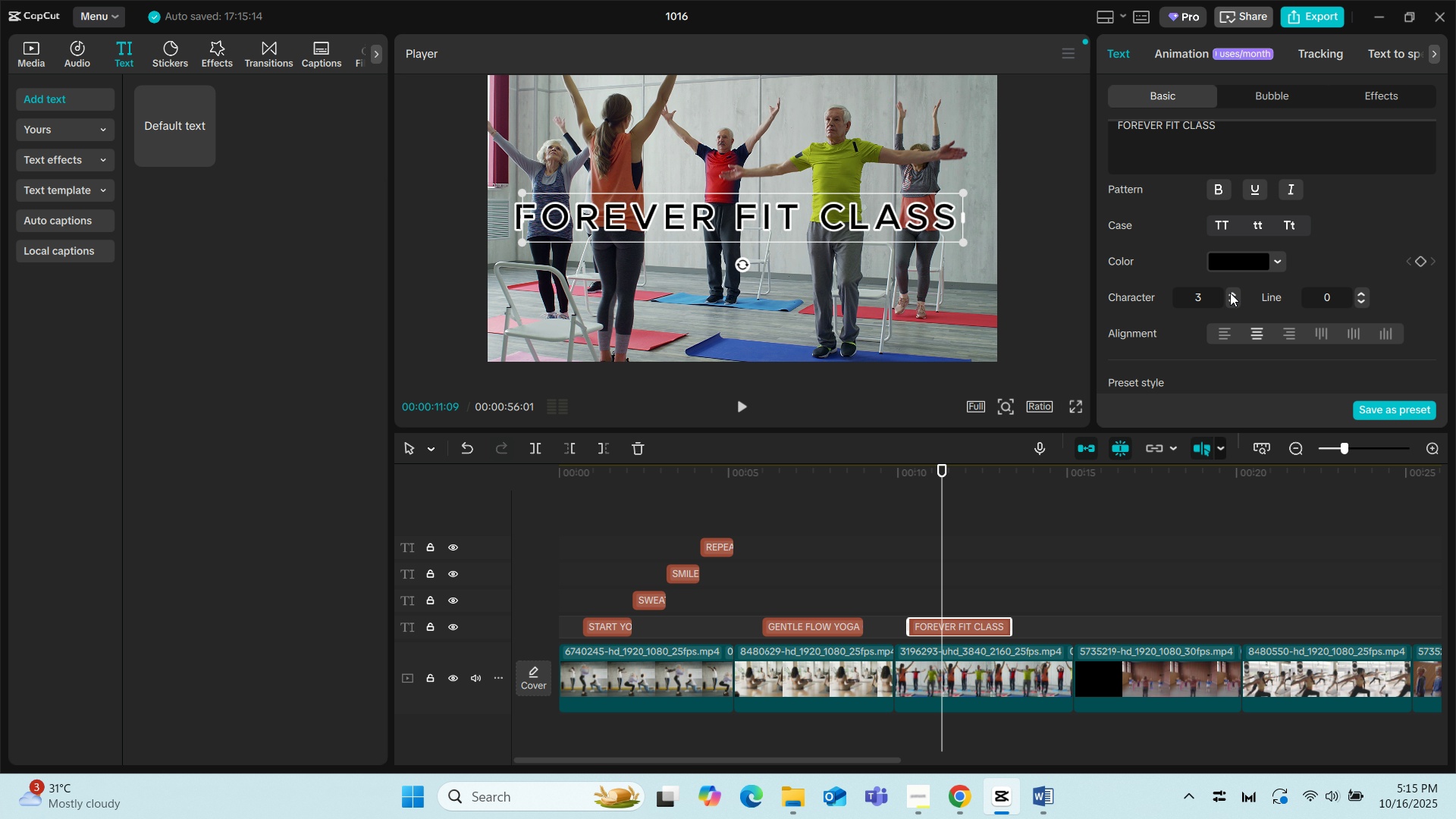 
double_click([1230, 293])
 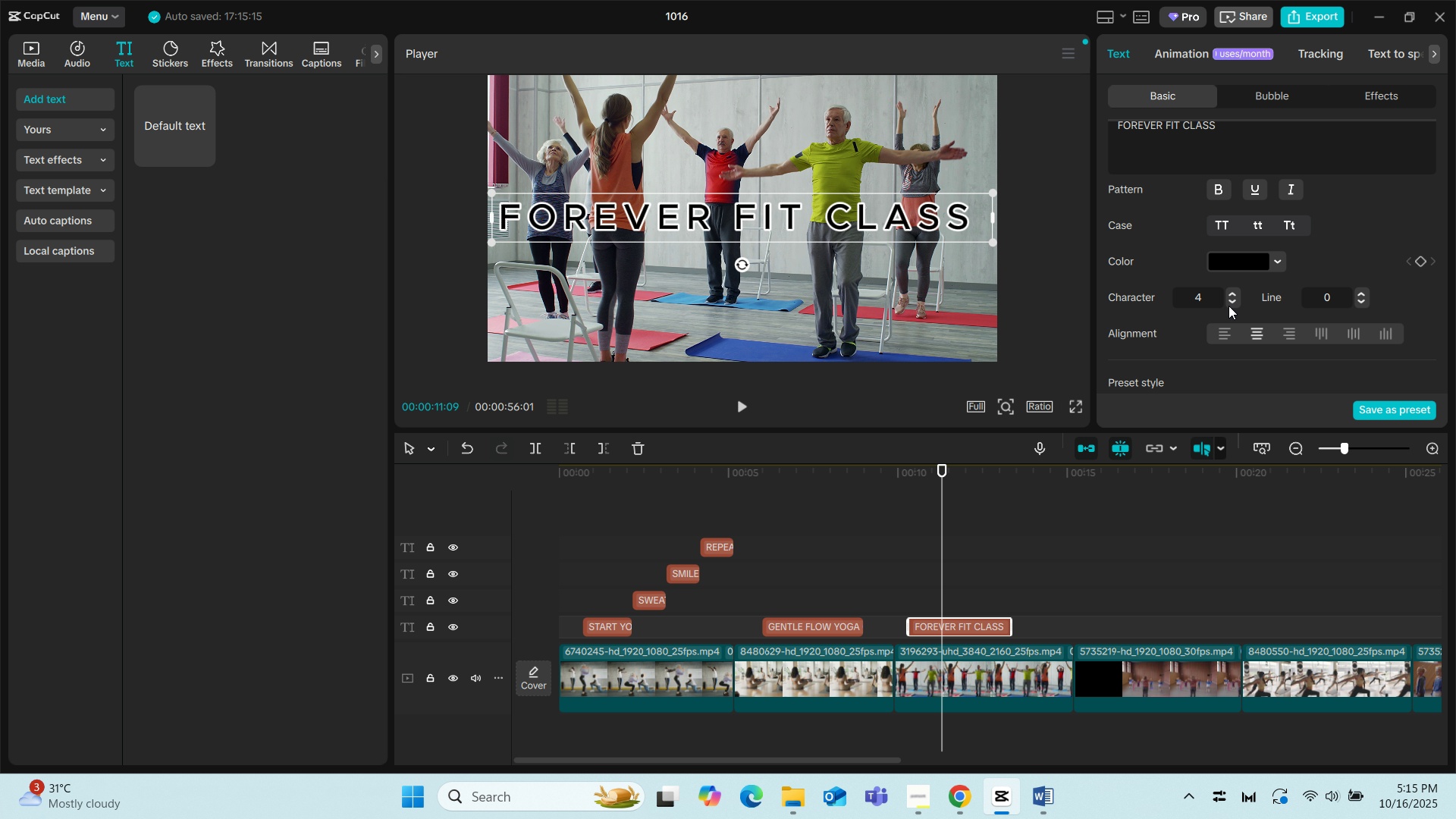 
left_click([1232, 303])
 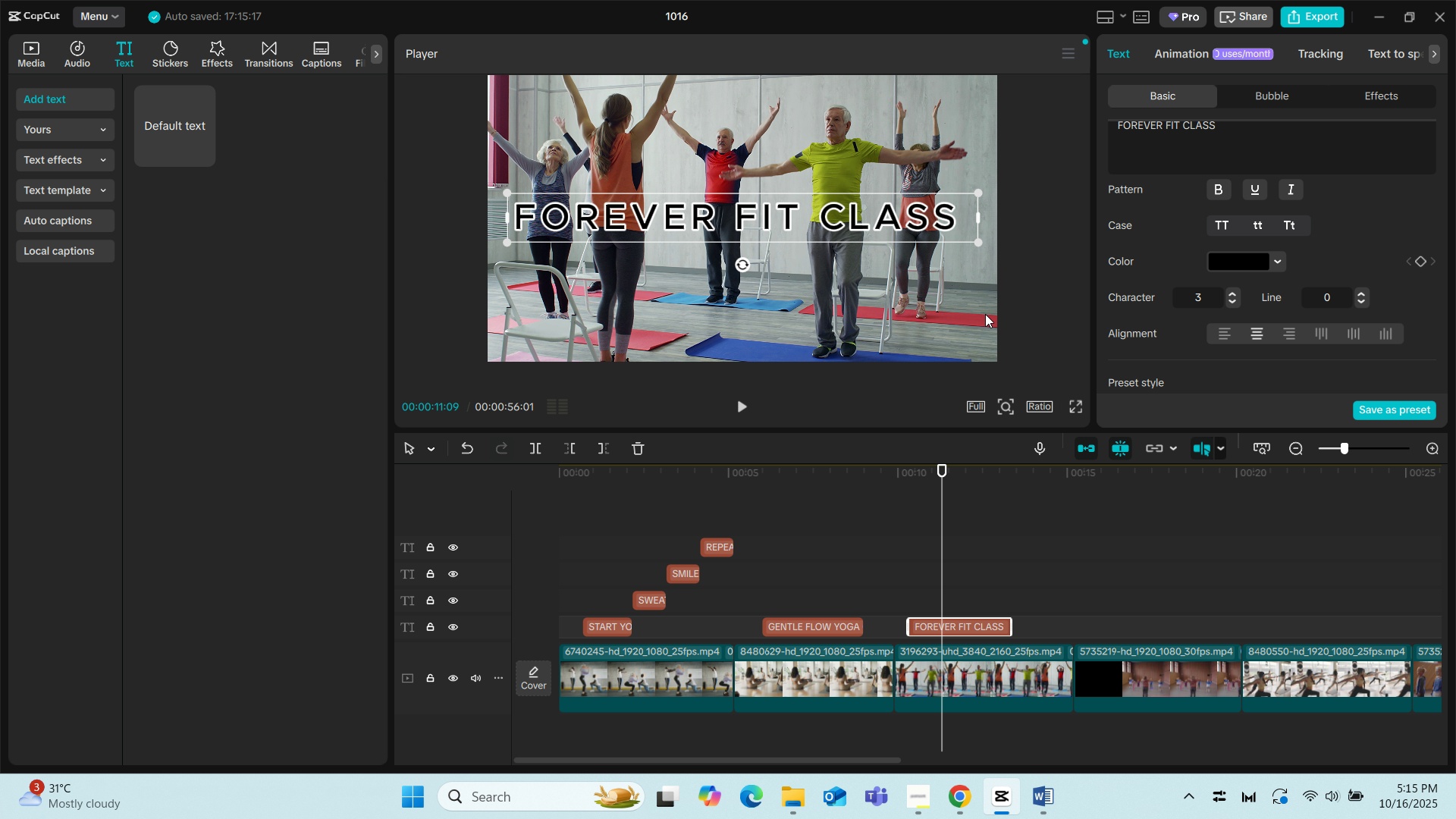 
left_click_drag(start_coordinate=[713, 221], to_coordinate=[723, 248])
 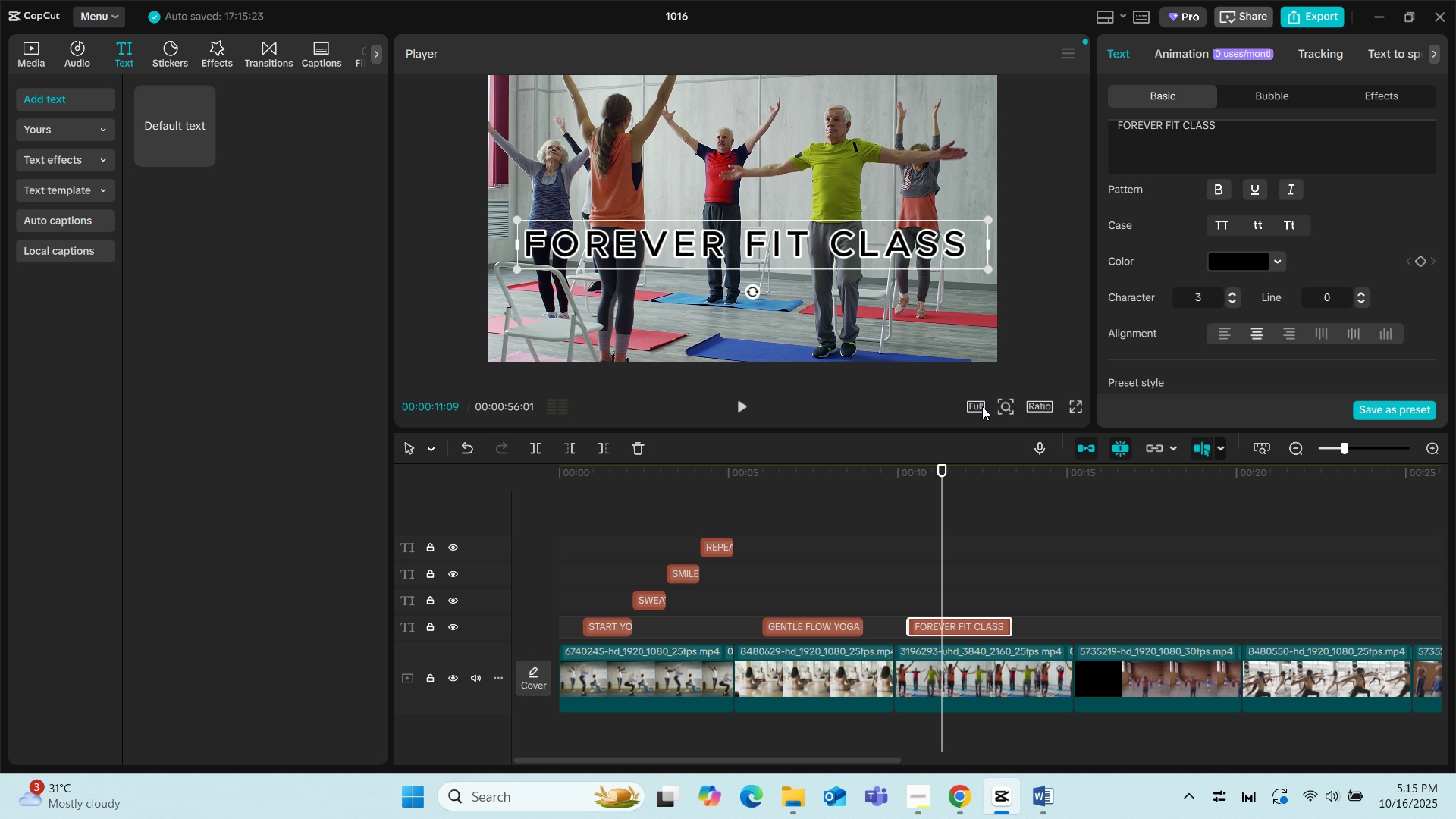 
left_click([809, 562])
 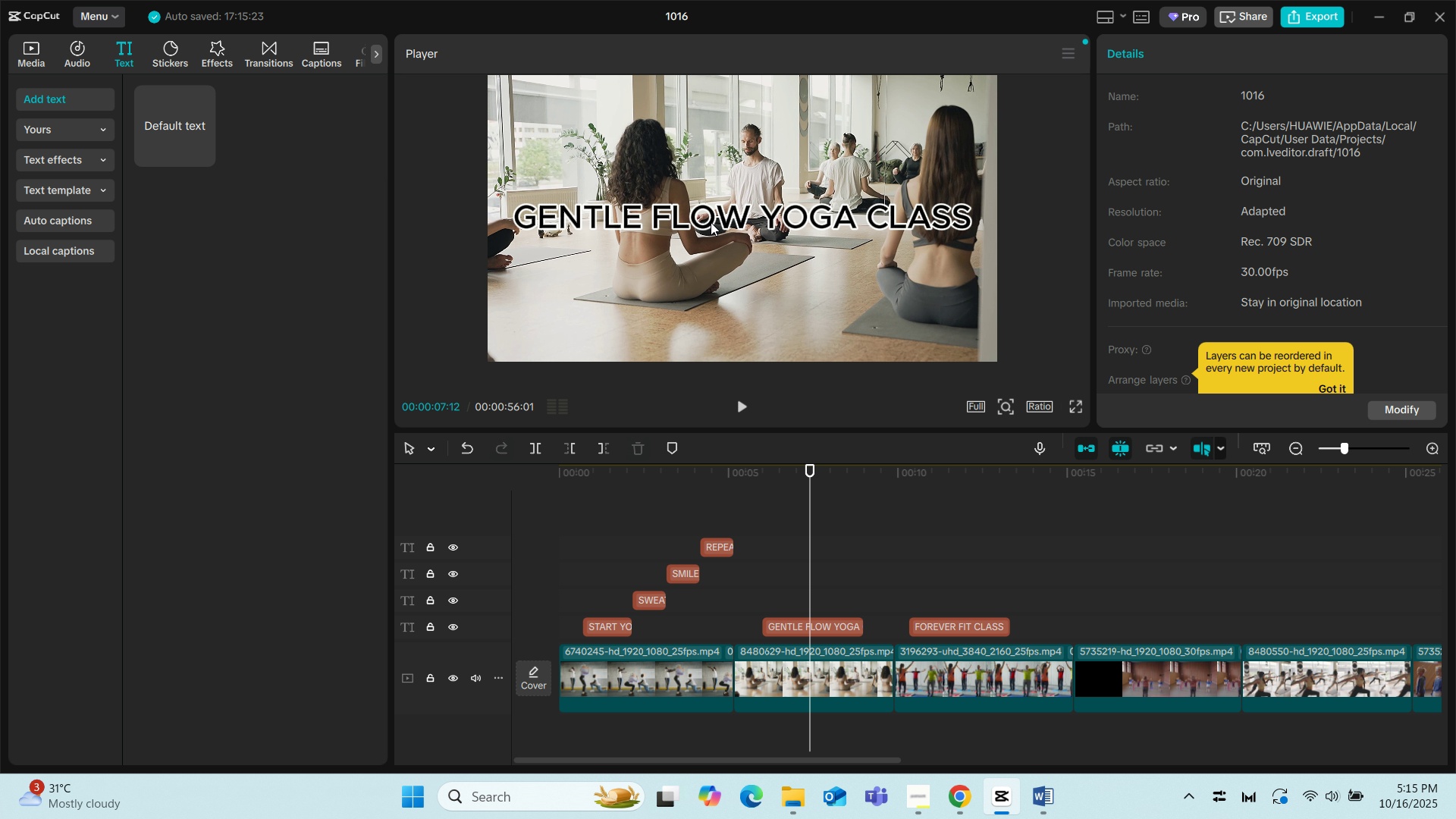 
left_click([711, 222])
 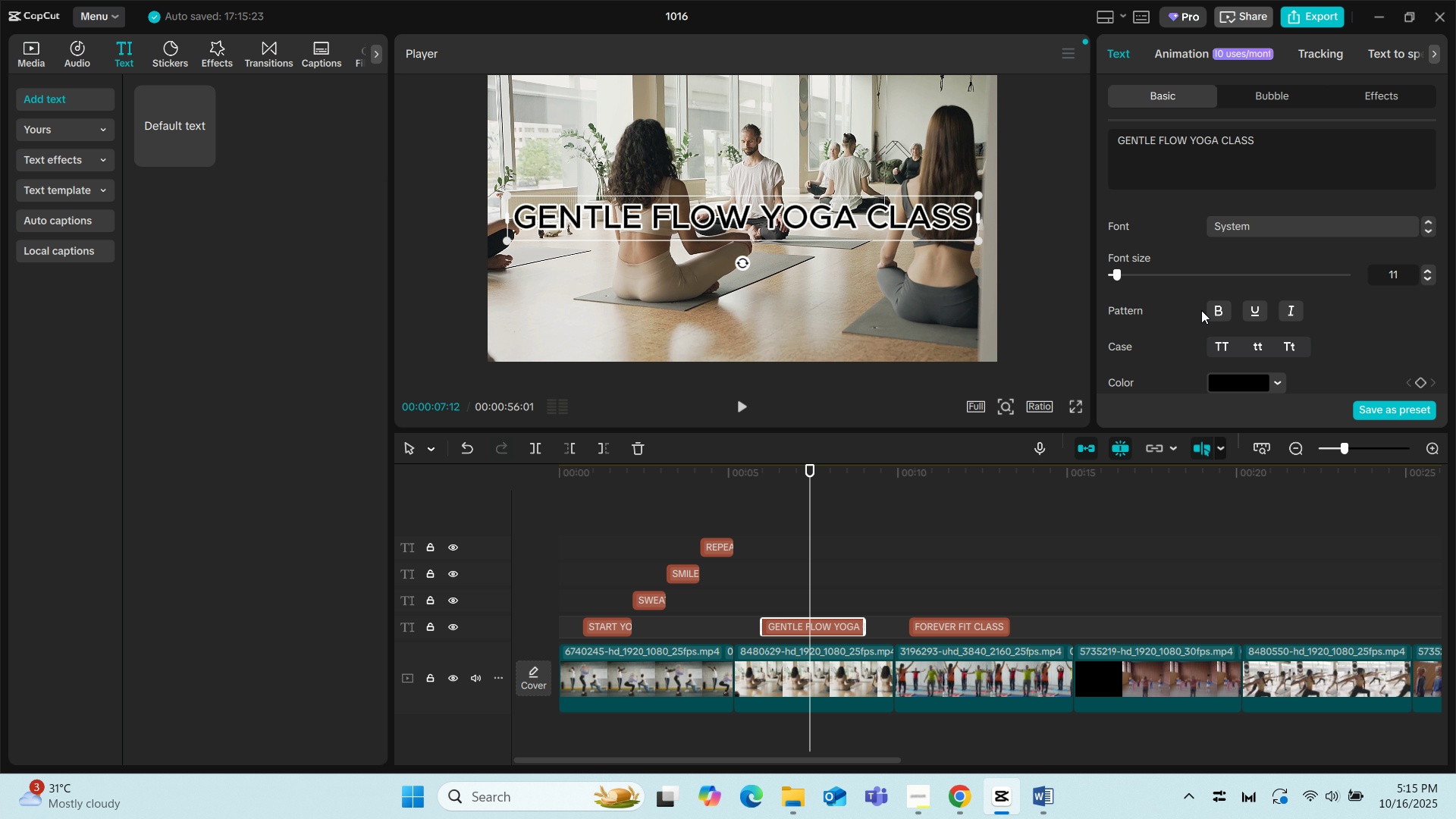 
scroll: coordinate [1190, 306], scroll_direction: down, amount: 2.0
 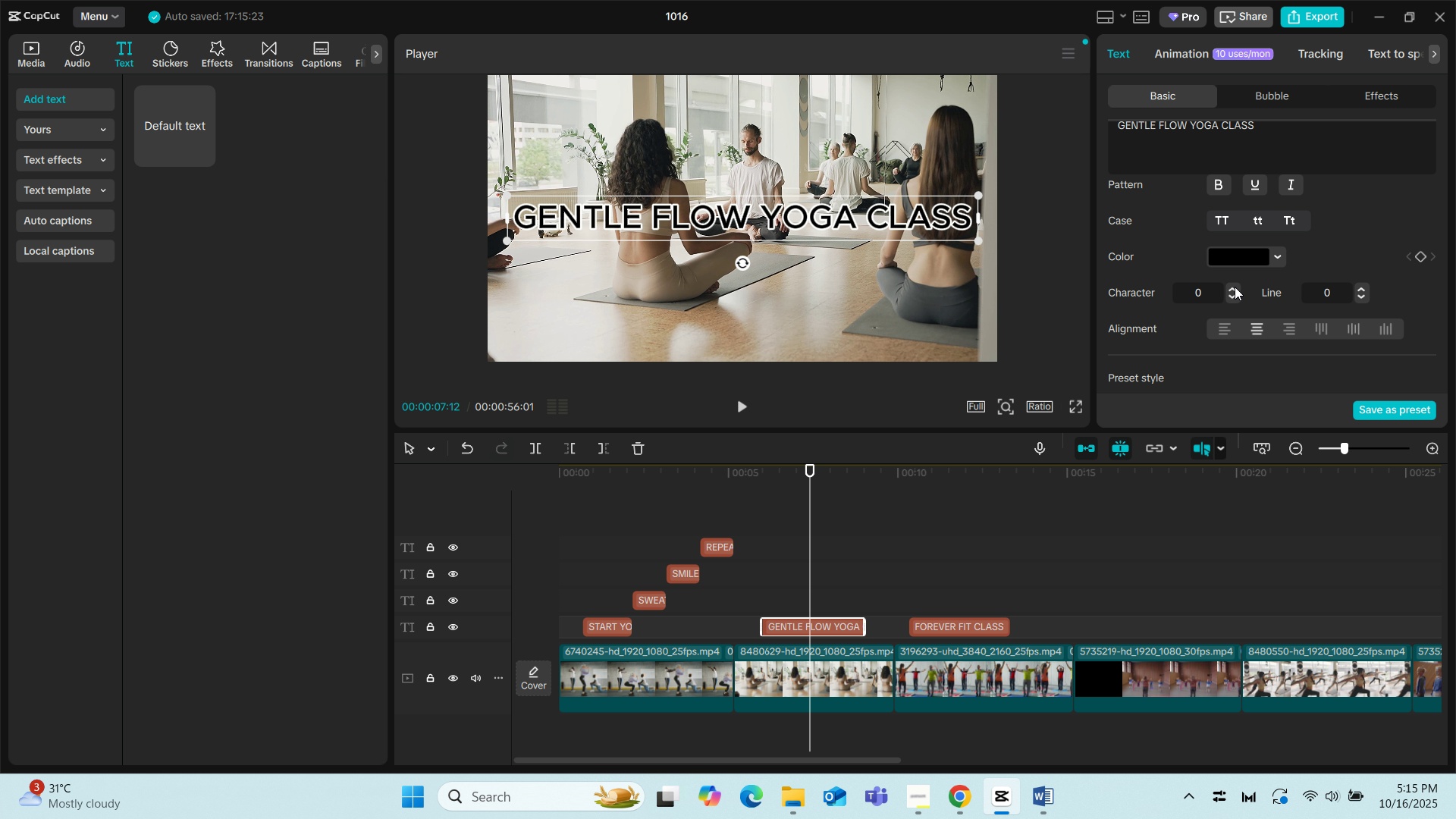 
left_click([1235, 287])
 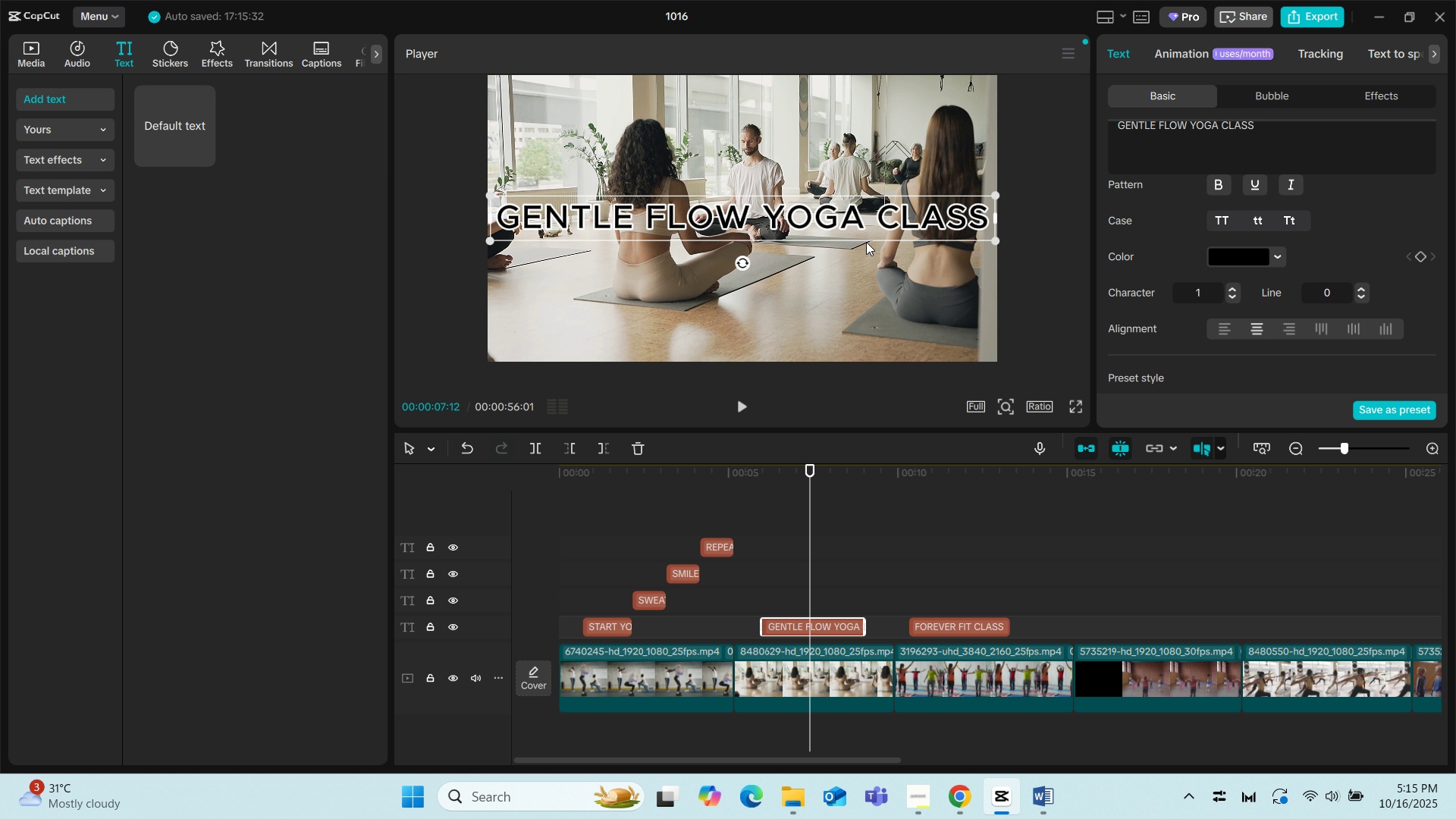 
left_click_drag(start_coordinate=[730, 219], to_coordinate=[725, 247])
 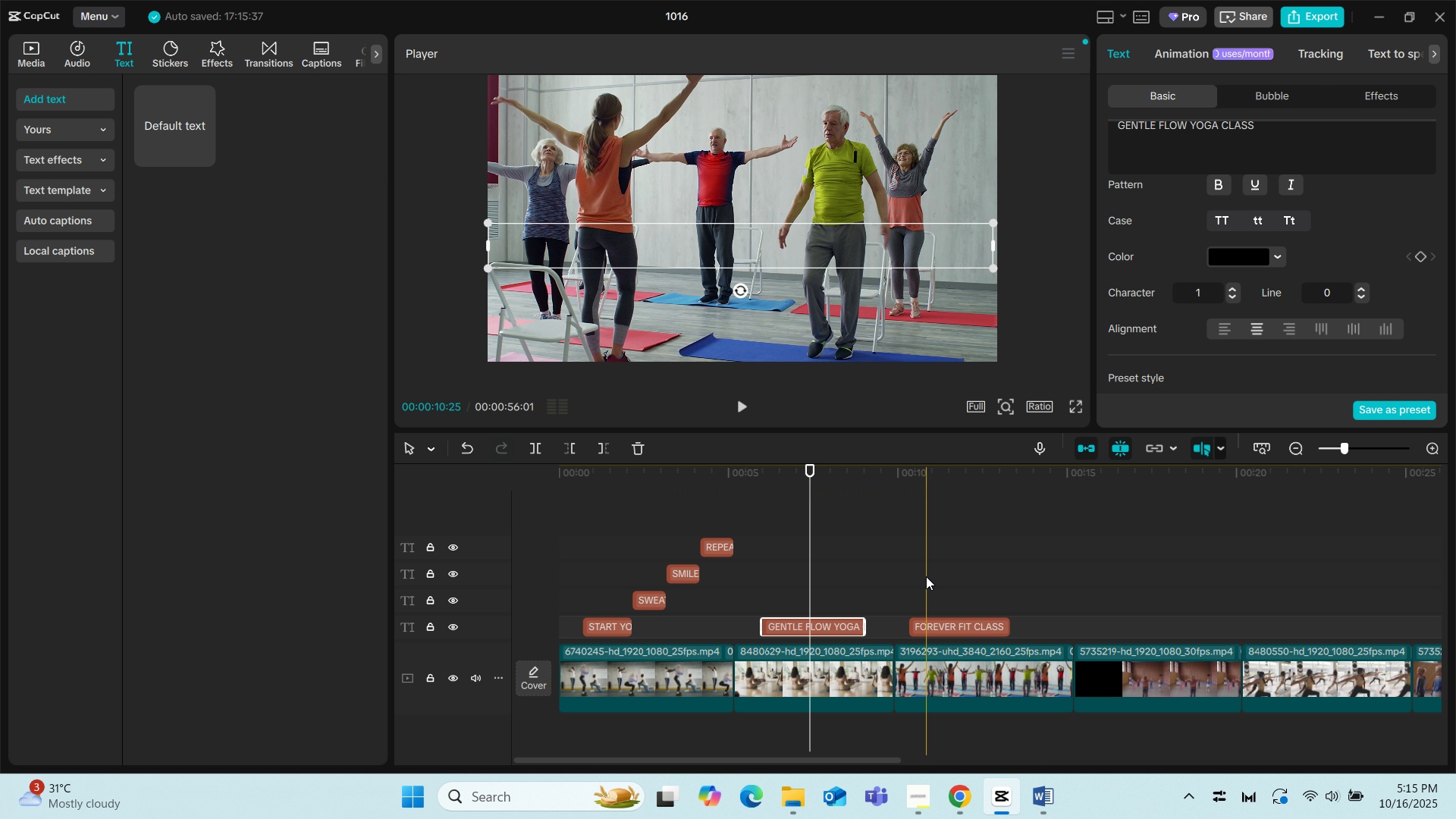 
left_click([926, 577])
 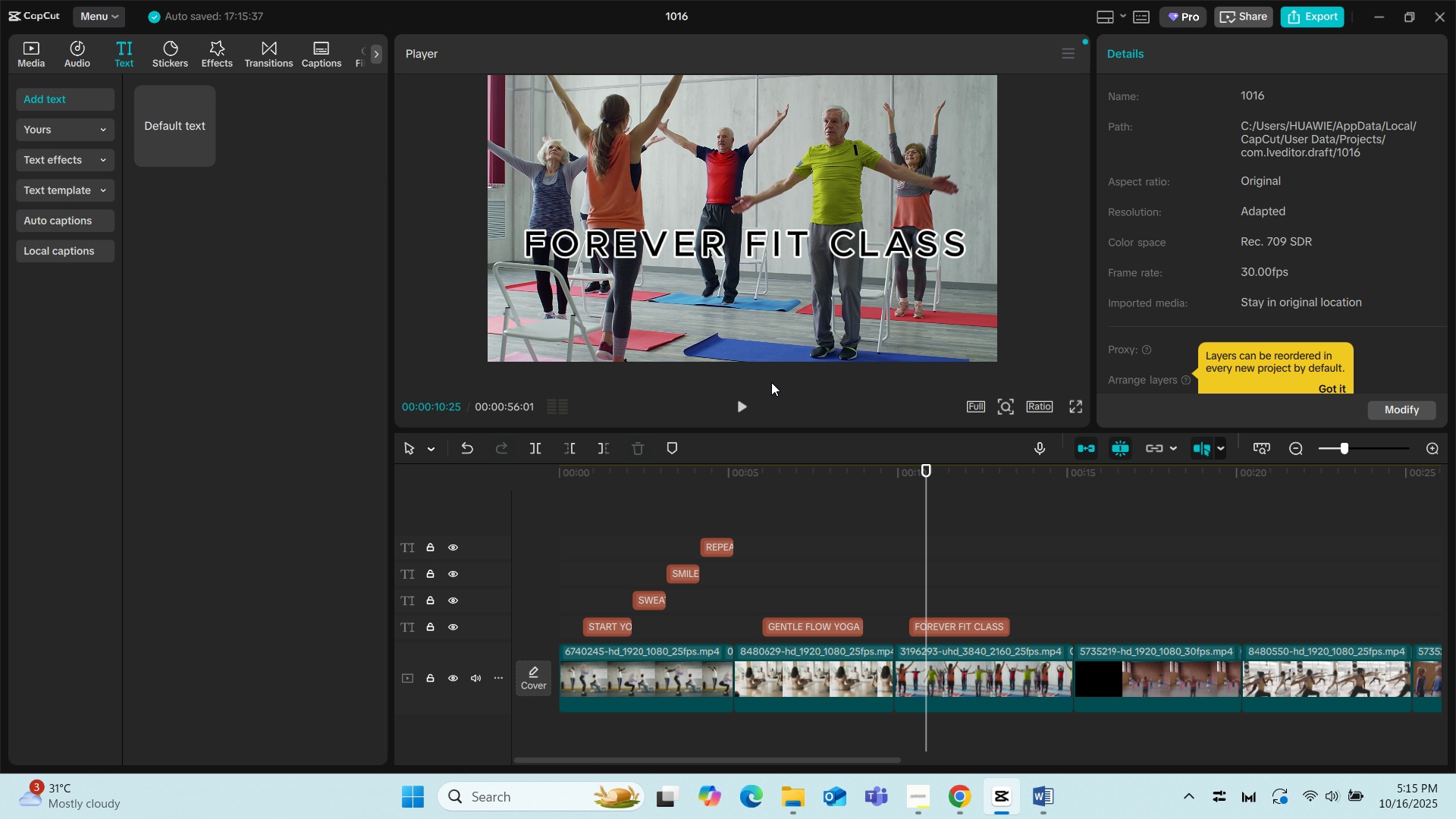 
left_click([770, 562])
 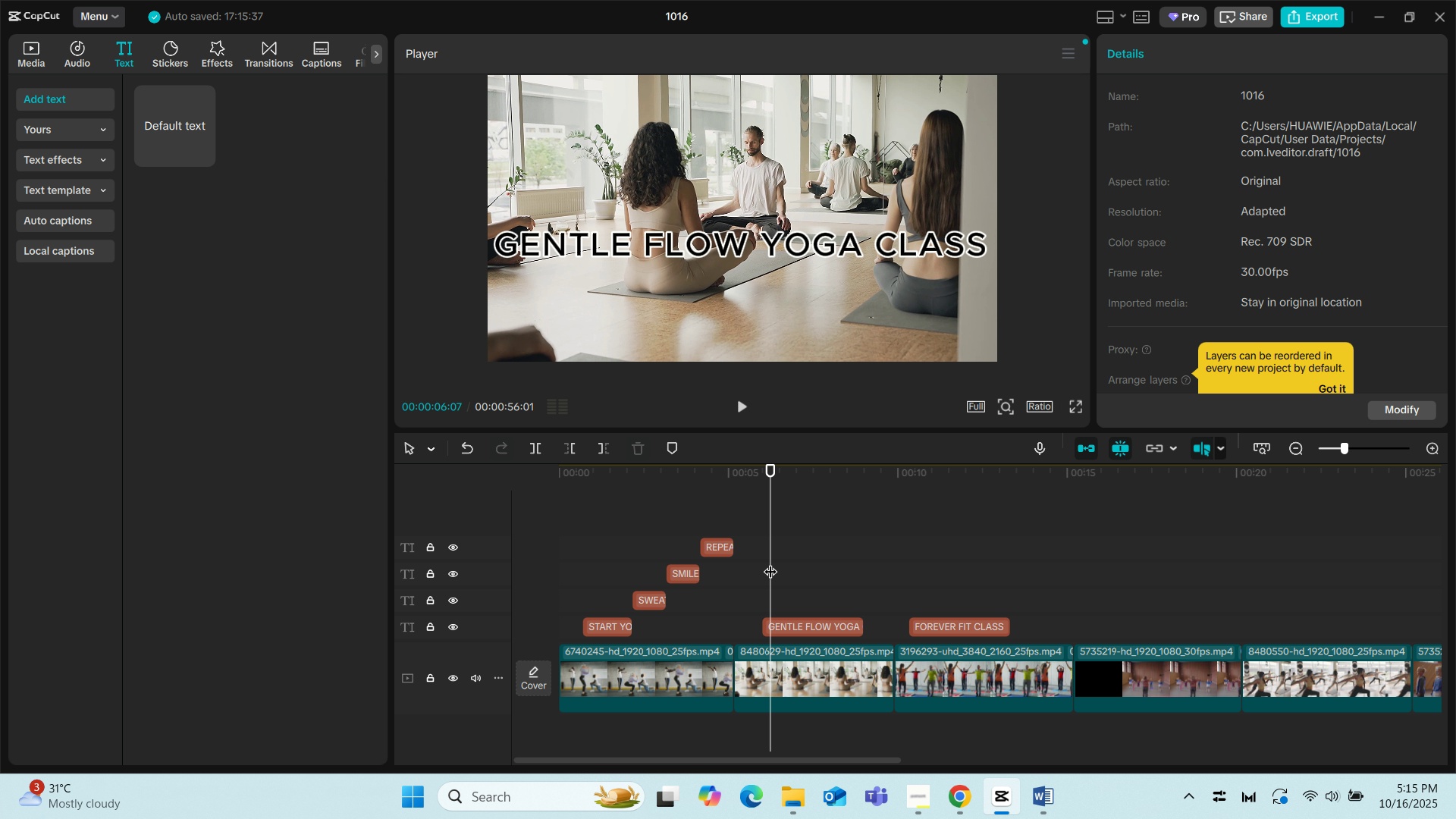 
wait(5.21)
 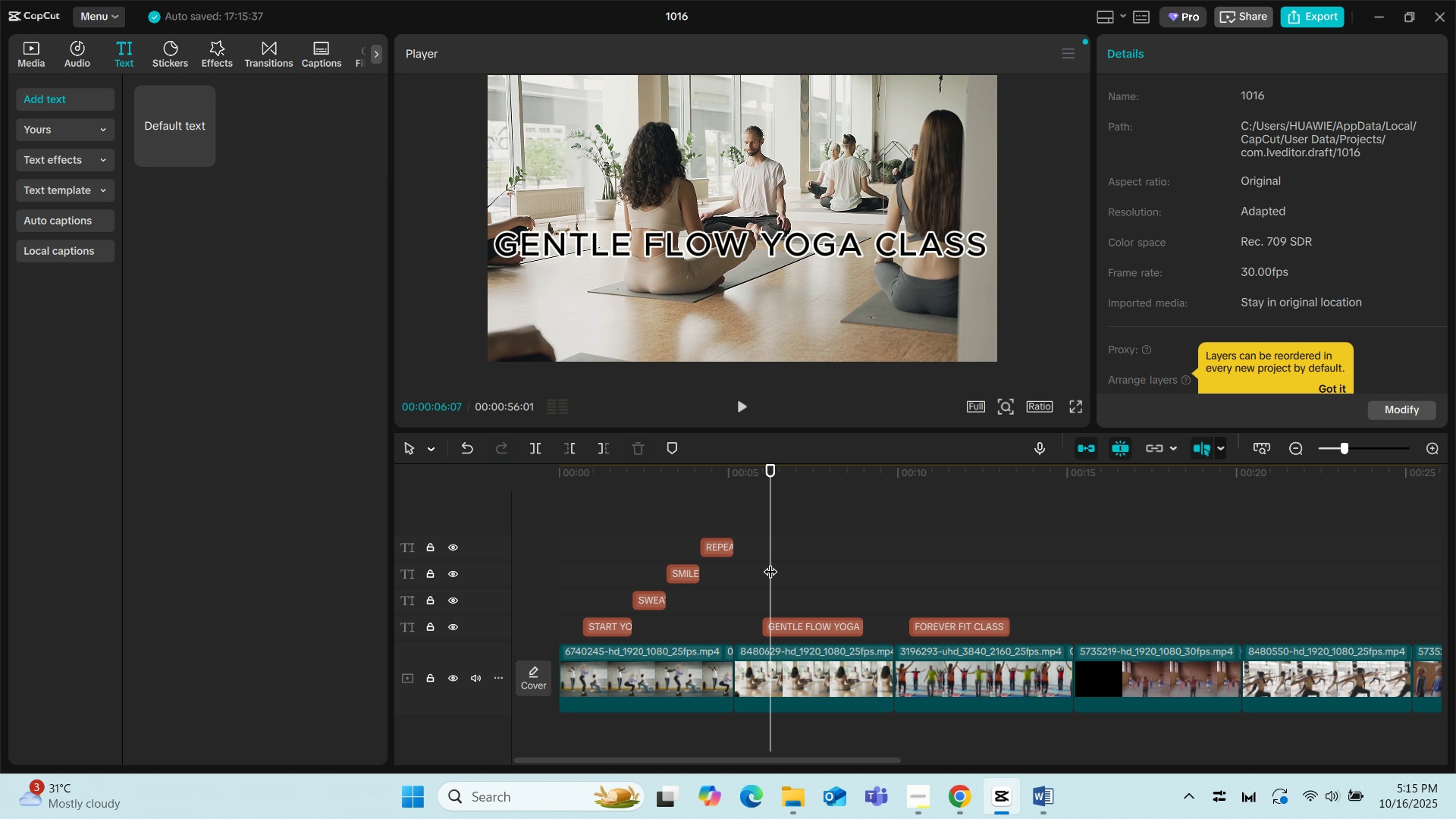 
left_click([1097, 595])
 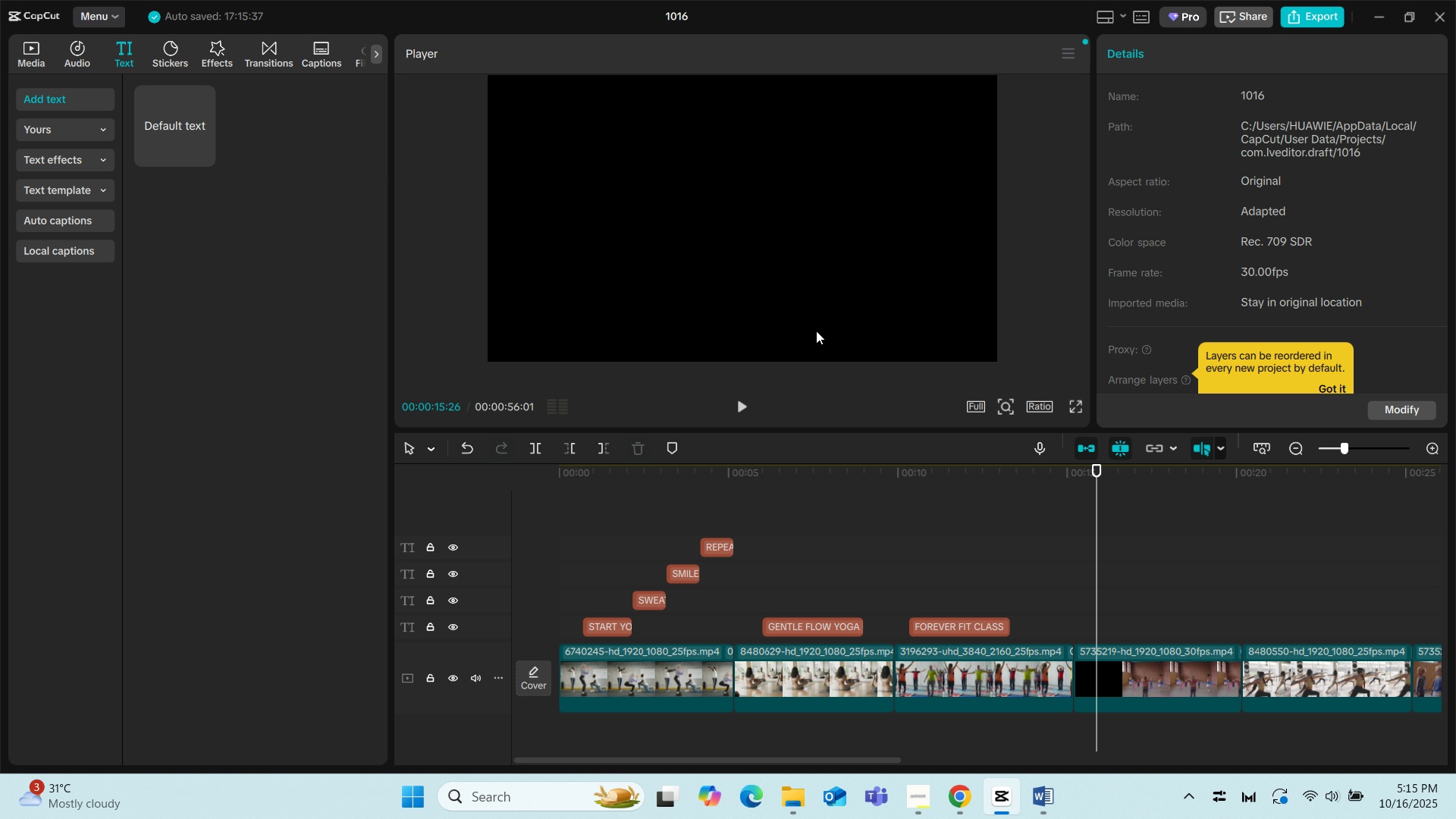 
left_click_drag(start_coordinate=[187, 130], to_coordinate=[1090, 626])
 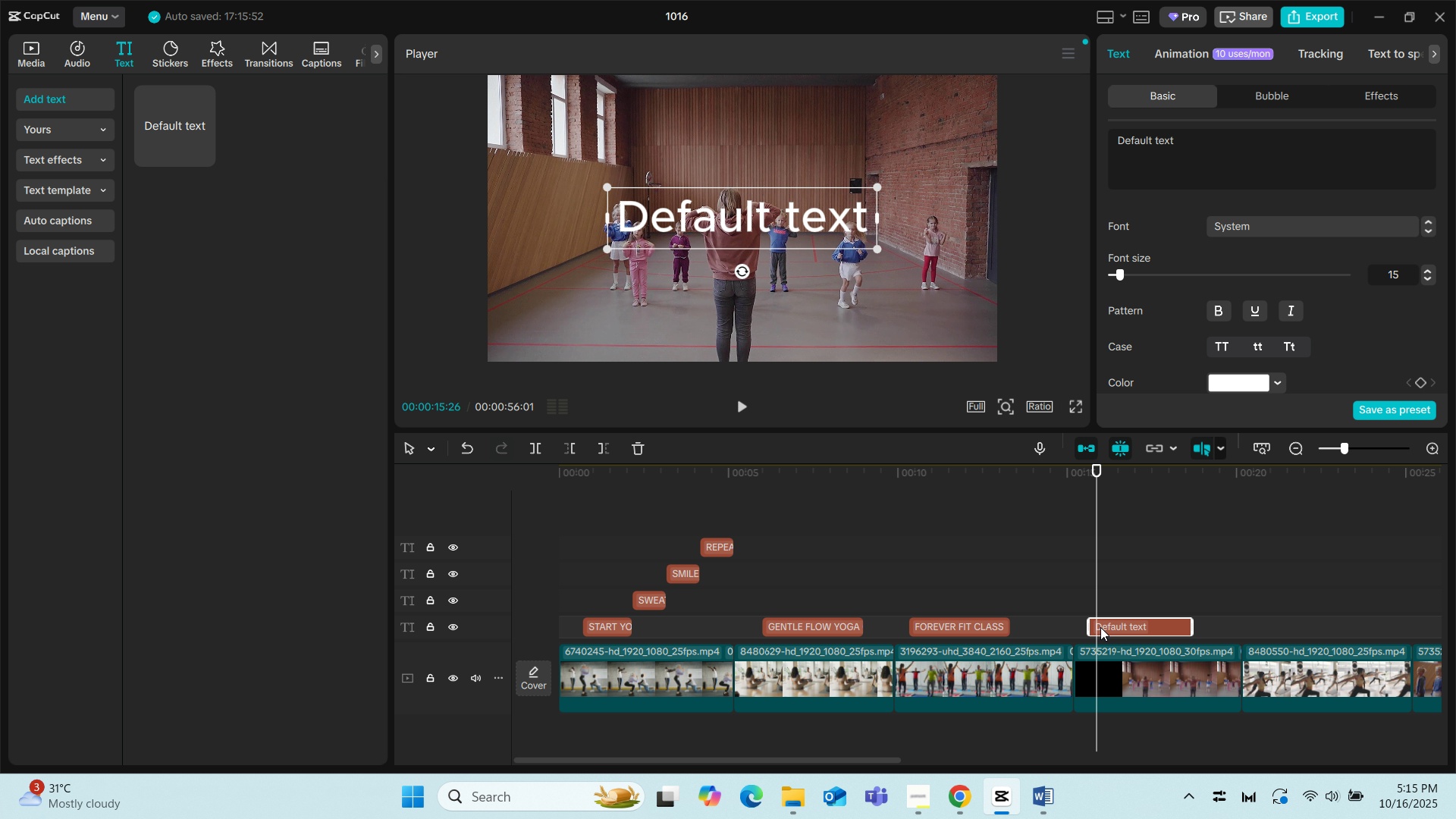 
left_click_drag(start_coordinate=[1109, 627], to_coordinate=[1118, 635])
 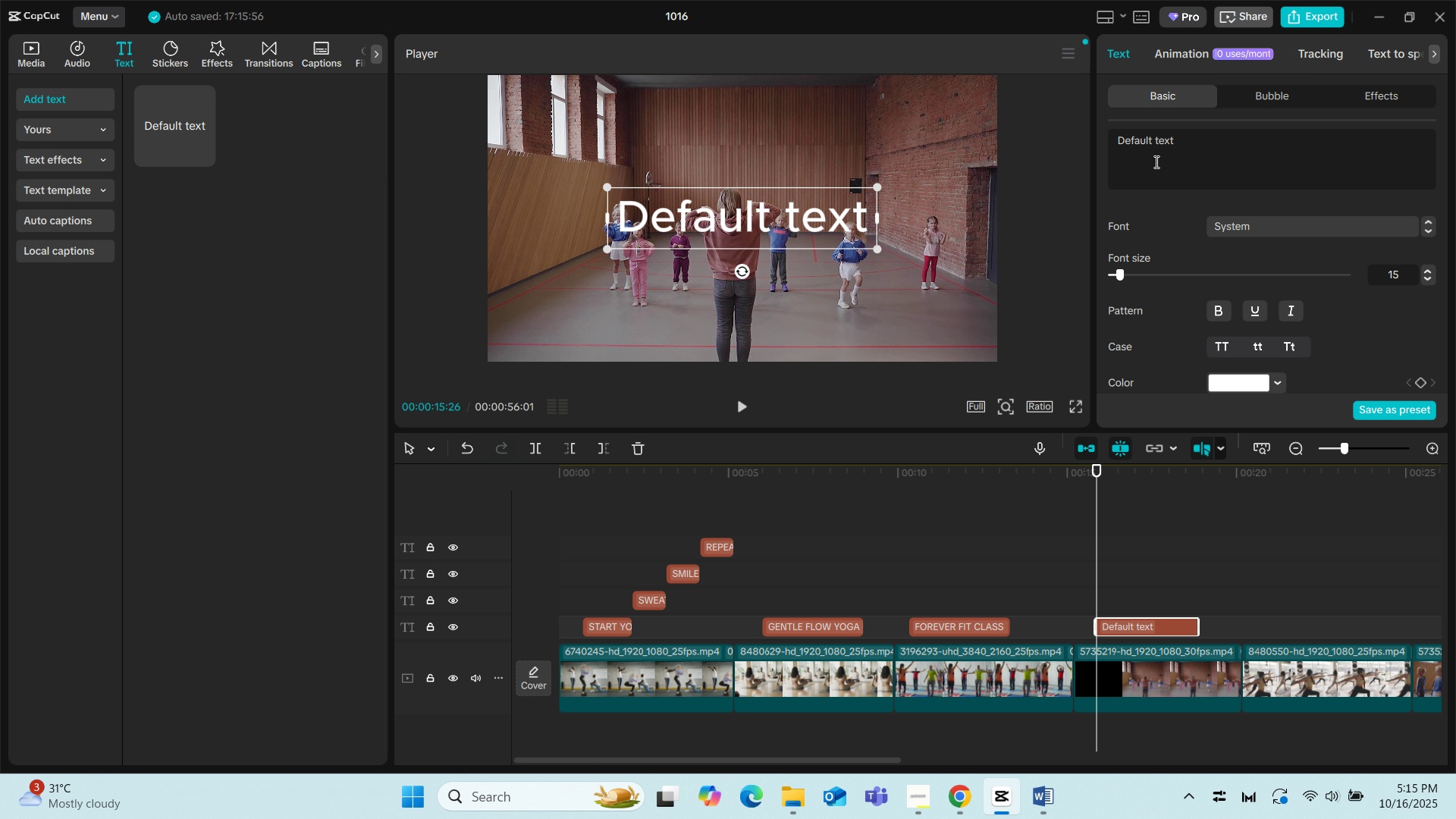 
left_click_drag(start_coordinate=[1175, 139], to_coordinate=[1106, 141])
 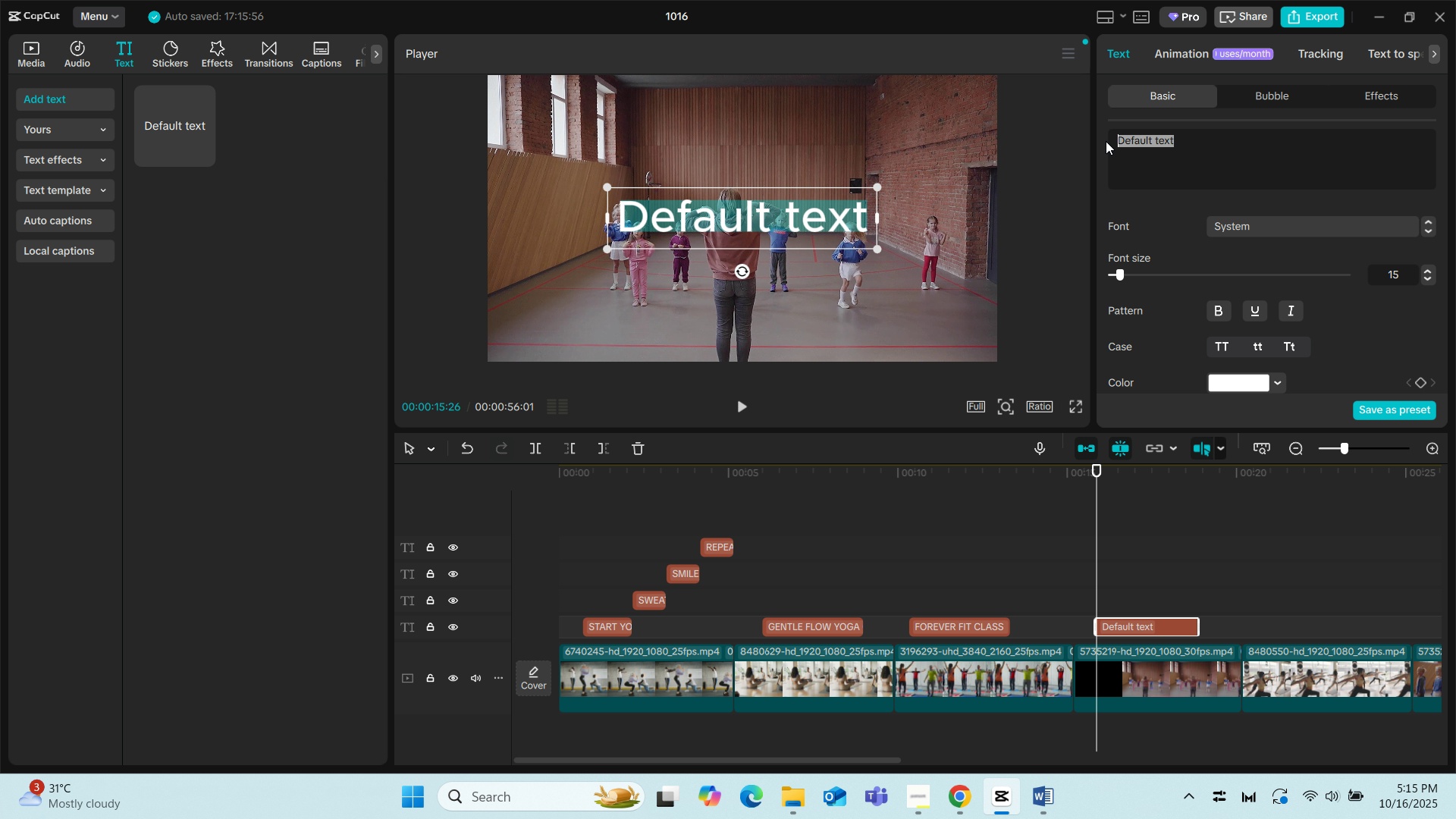 
type(MIONI)
key(Backspace)
key(Backspace)
key(Backspace)
key(Backspace)
type(INI MOVERS FUN CLASS)
 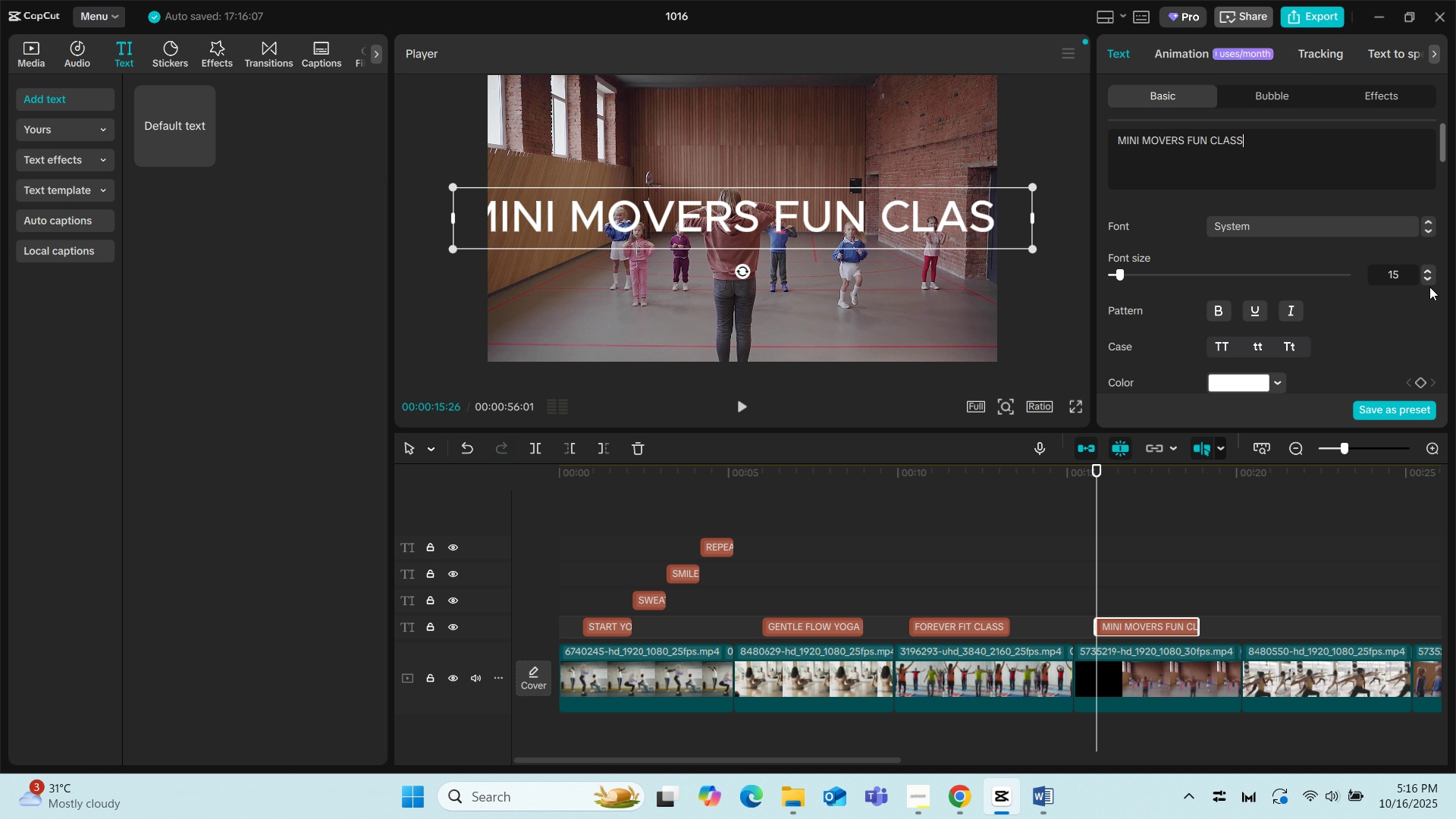 
left_click([1428, 278])
 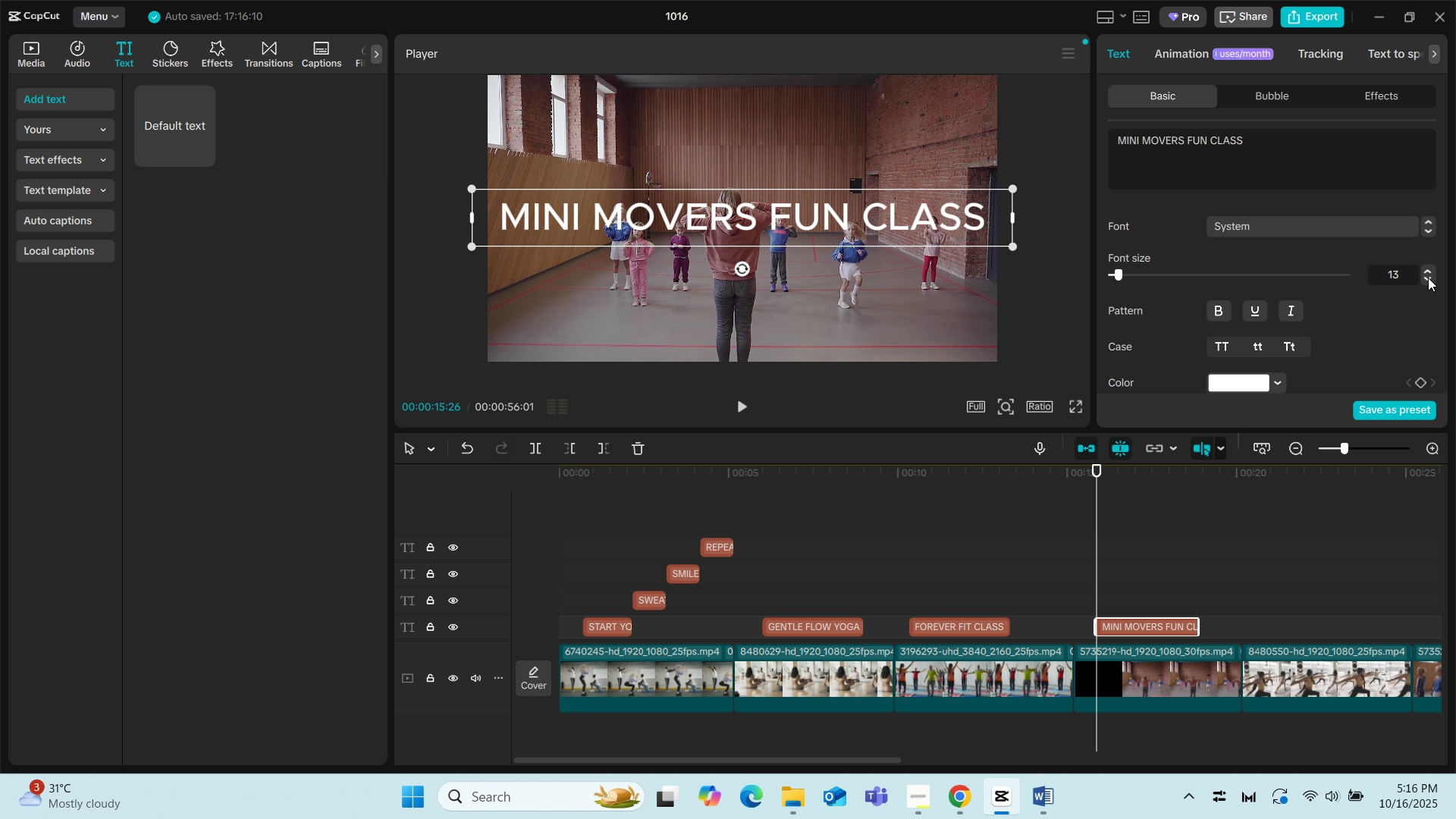 
left_click([1428, 278])
 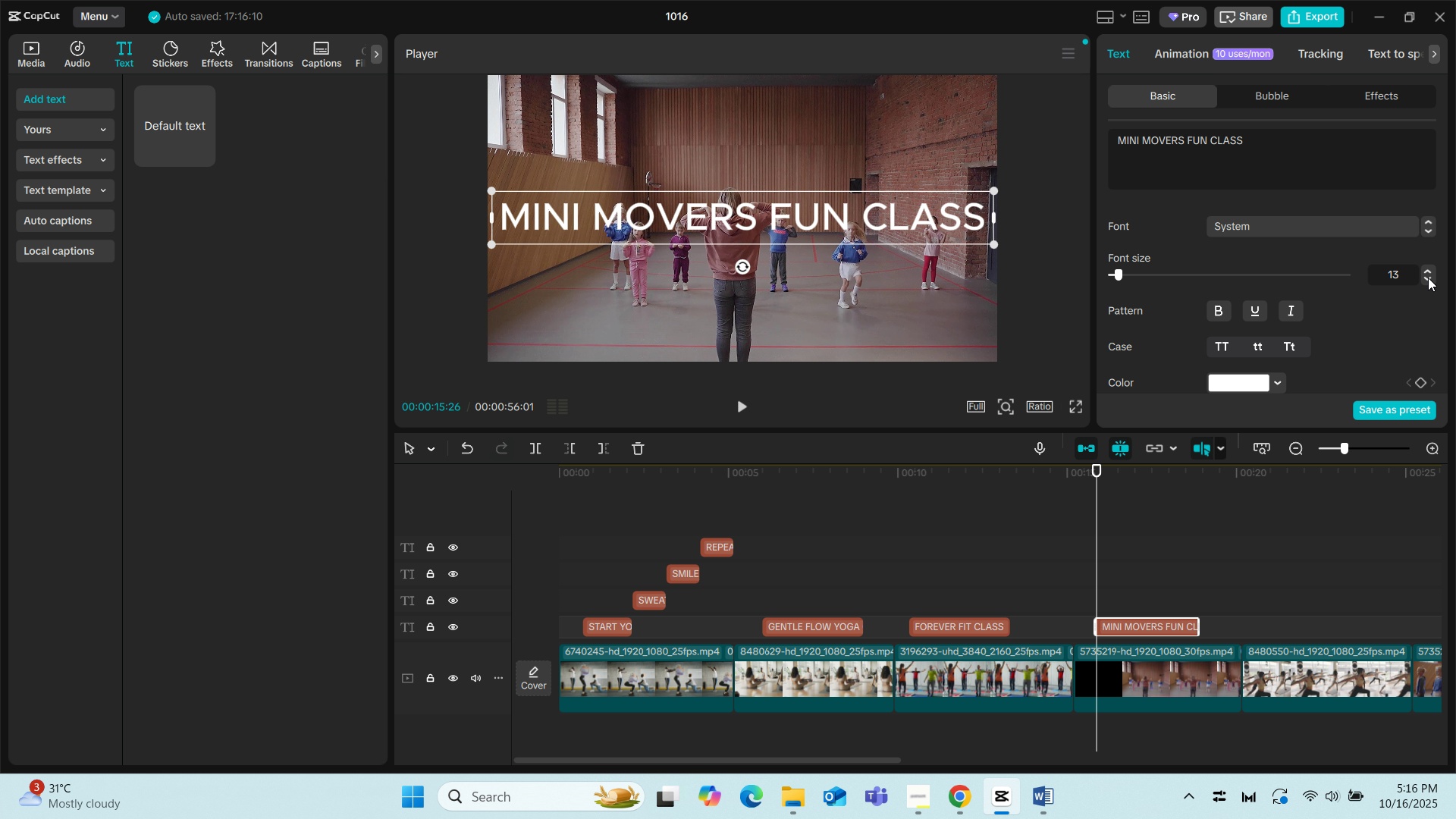 
left_click([1428, 278])
 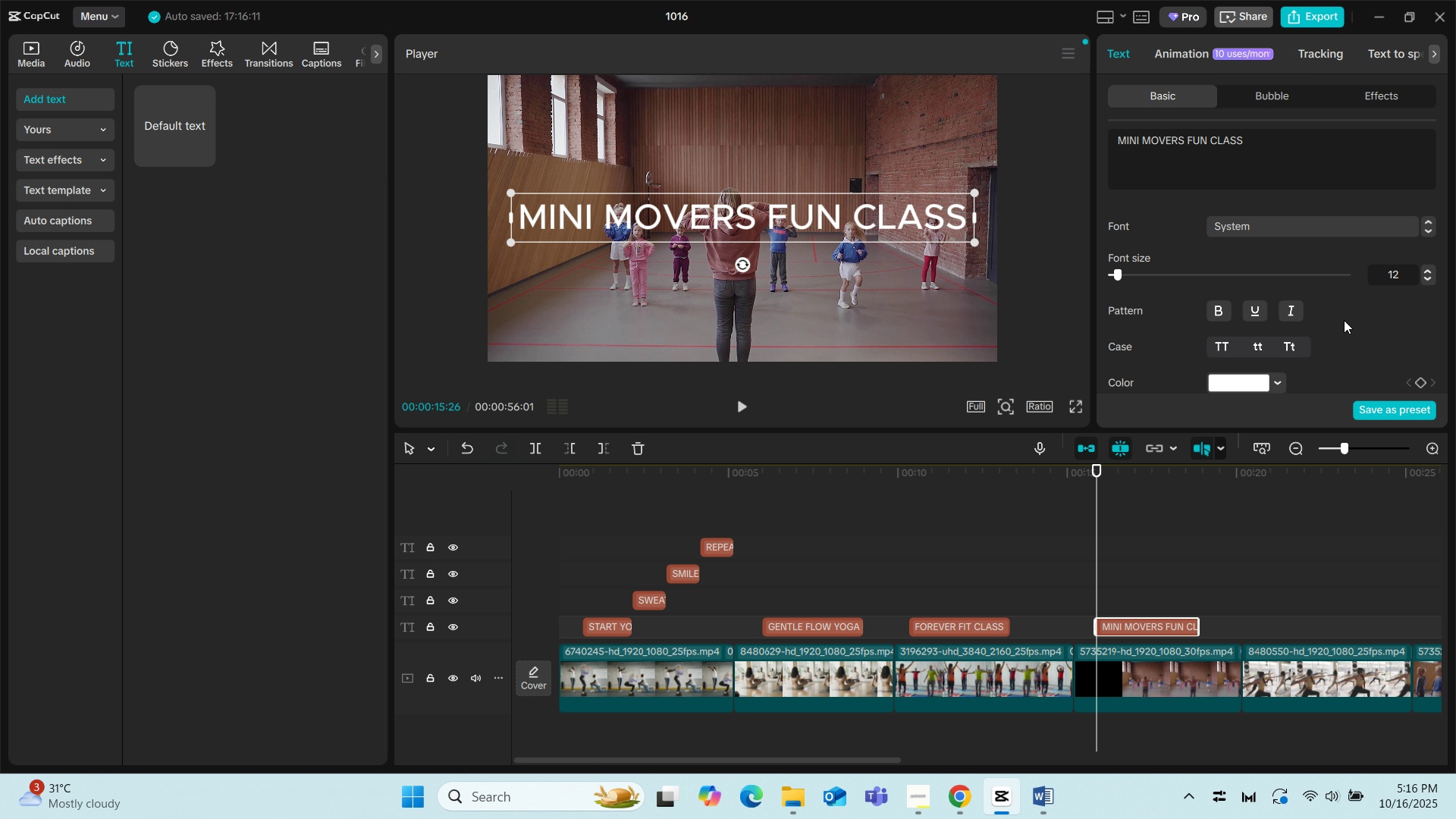 
scroll: coordinate [1268, 316], scroll_direction: down, amount: 6.0
 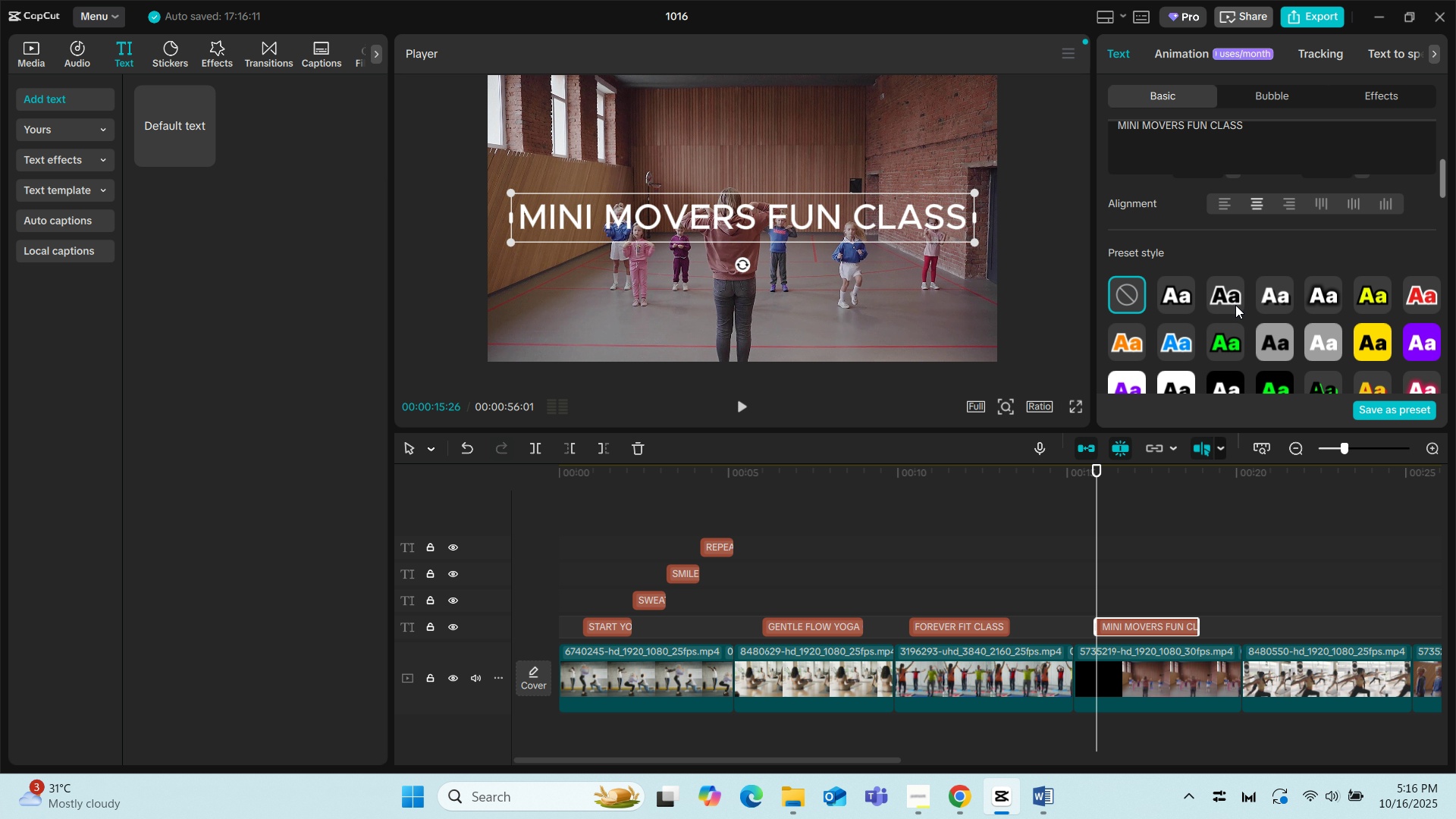 
left_click([1235, 305])
 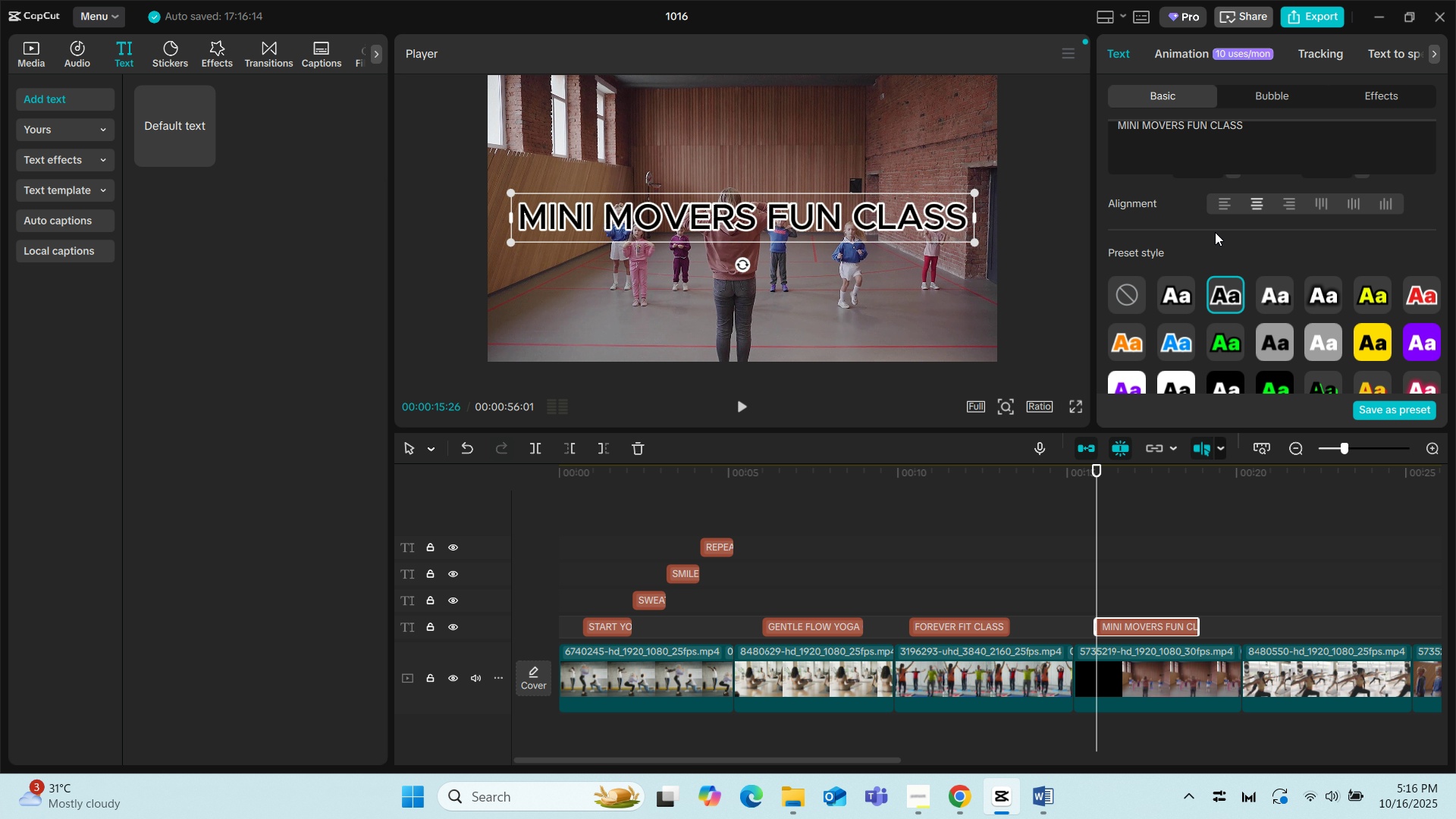 
scroll: coordinate [1284, 254], scroll_direction: up, amount: 2.0
 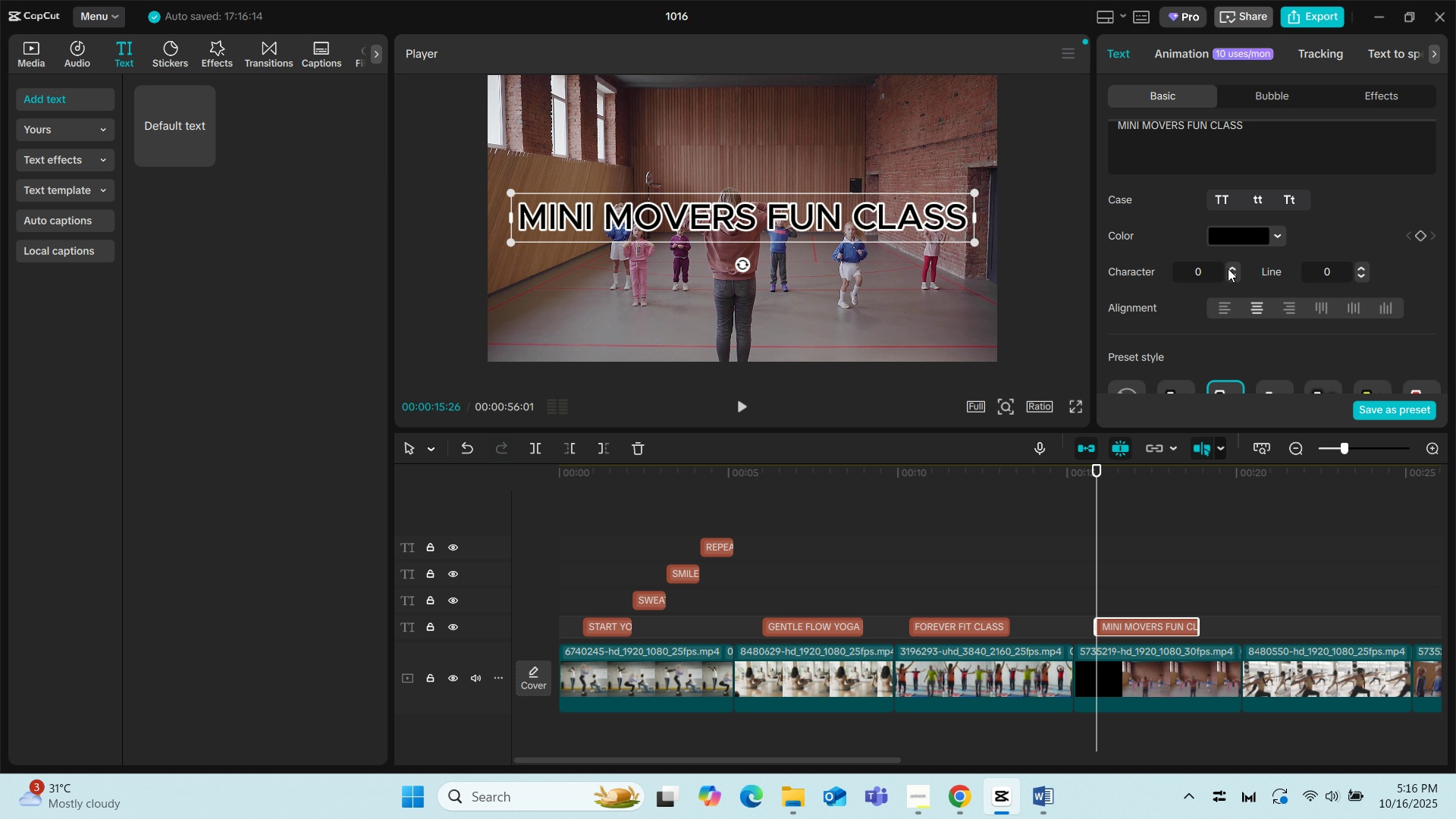 
left_click([1232, 268])
 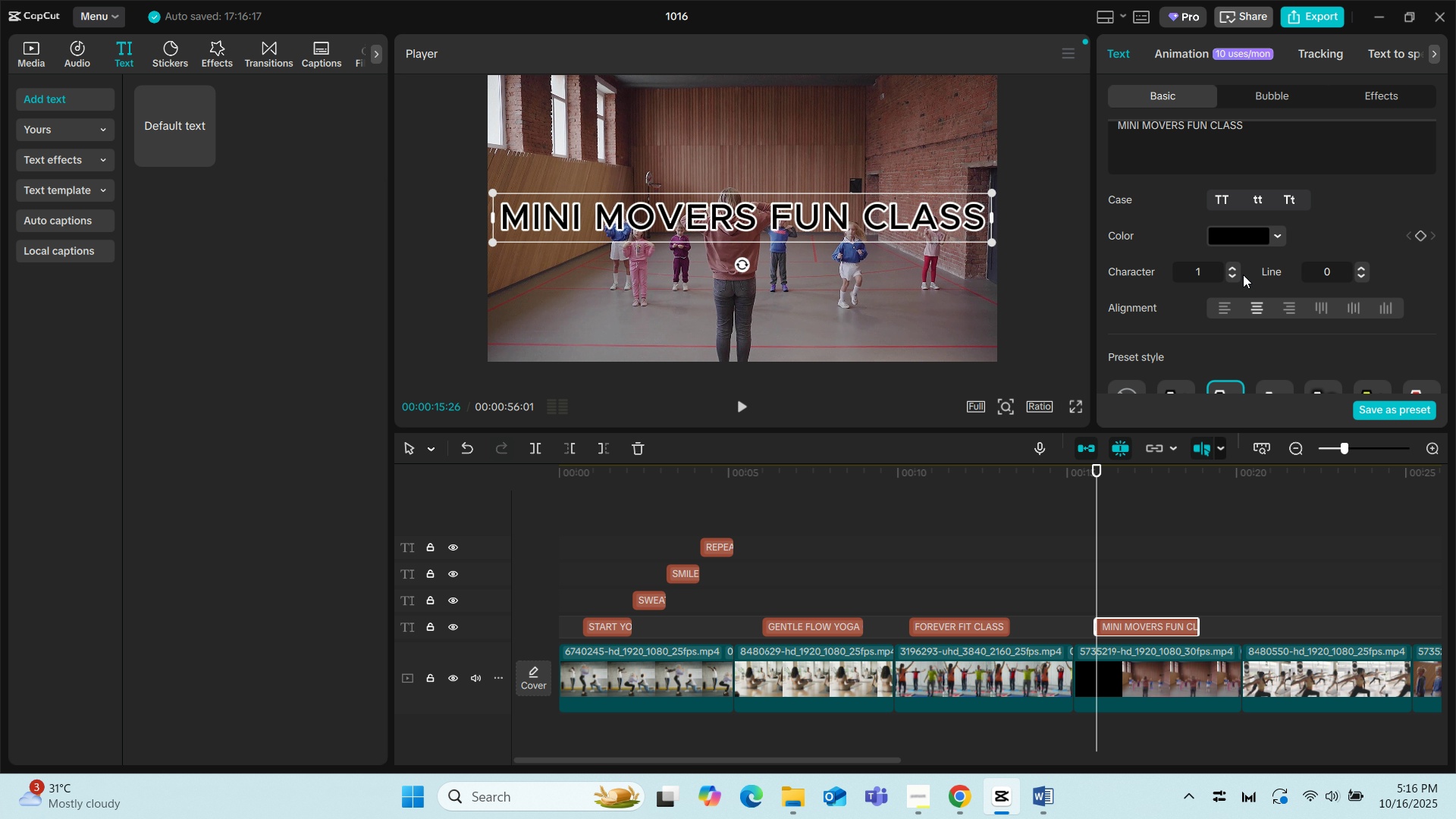 
scroll: coordinate [1316, 272], scroll_direction: down, amount: 1.0
 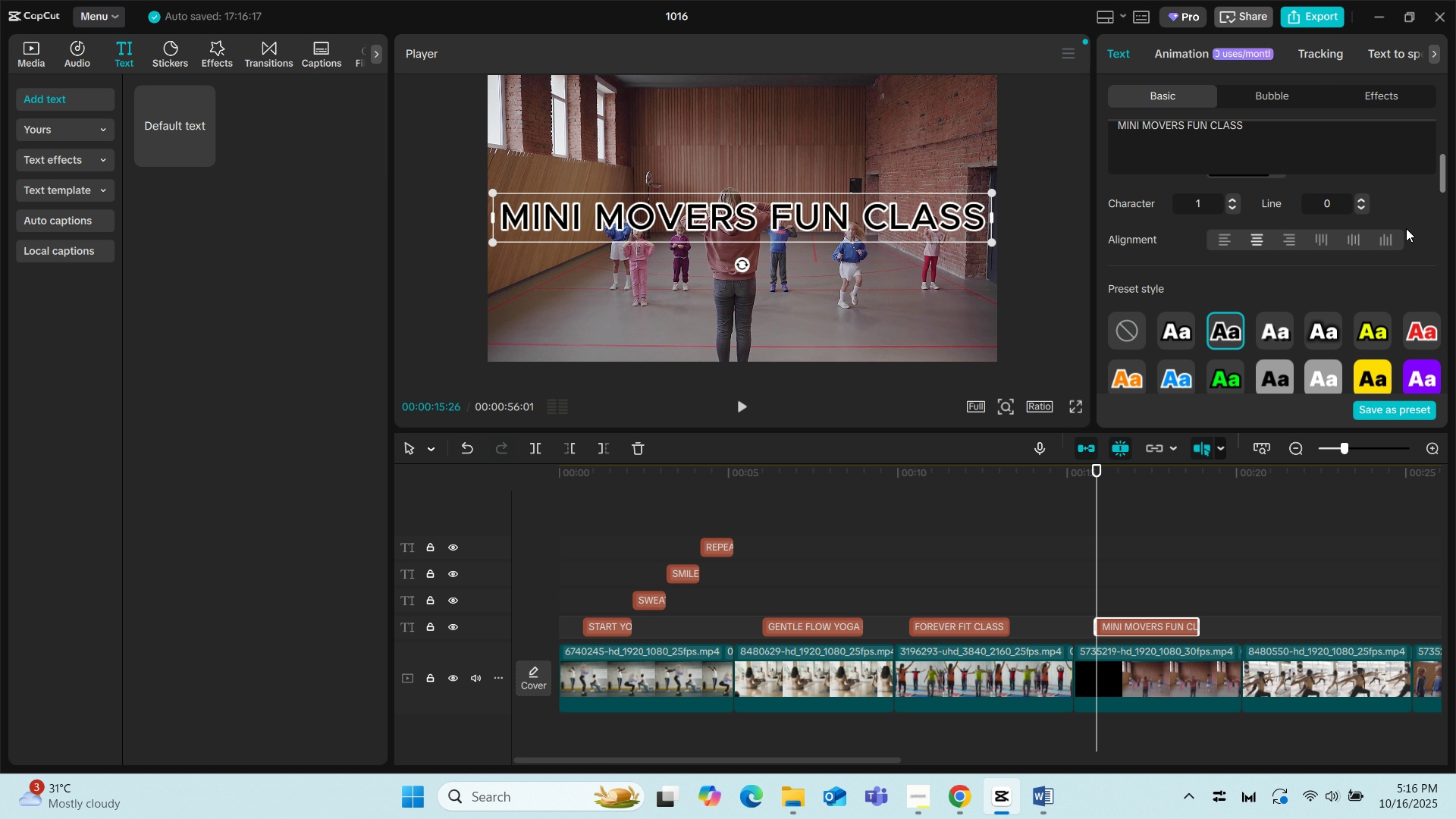 
scroll: coordinate [1390, 231], scroll_direction: up, amount: 3.0
 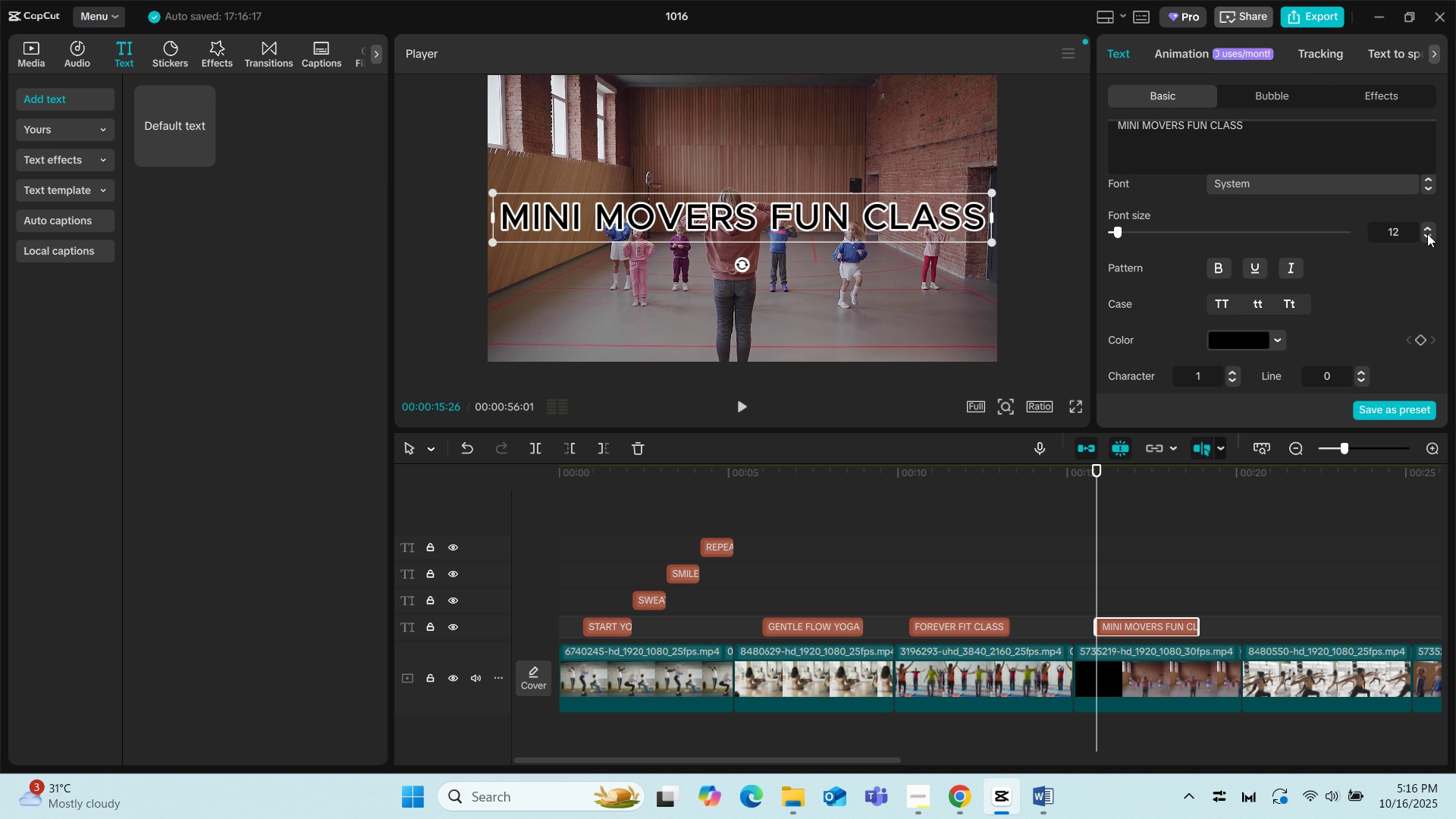 
left_click([1427, 231])
 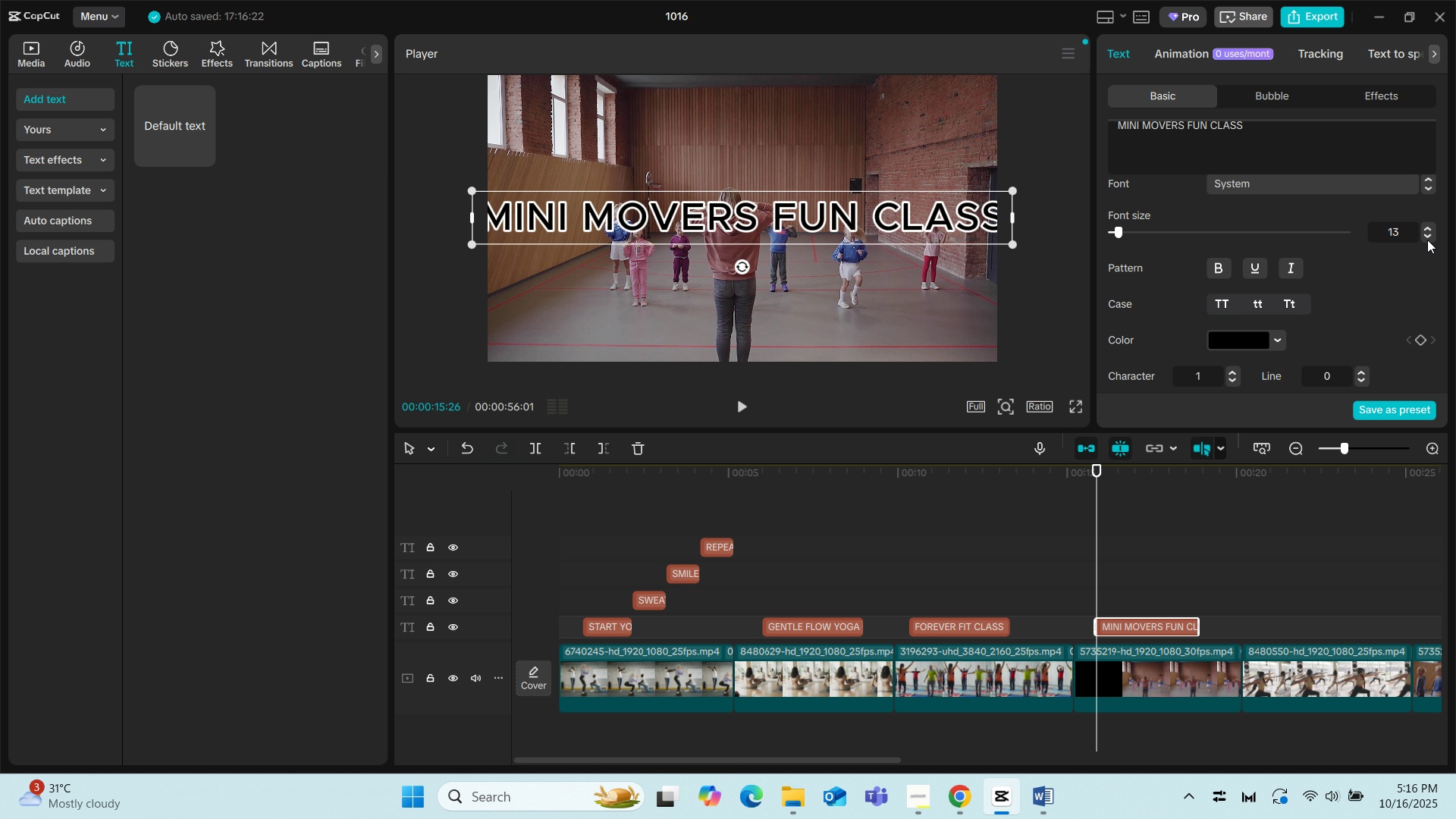 
left_click([1427, 240])
 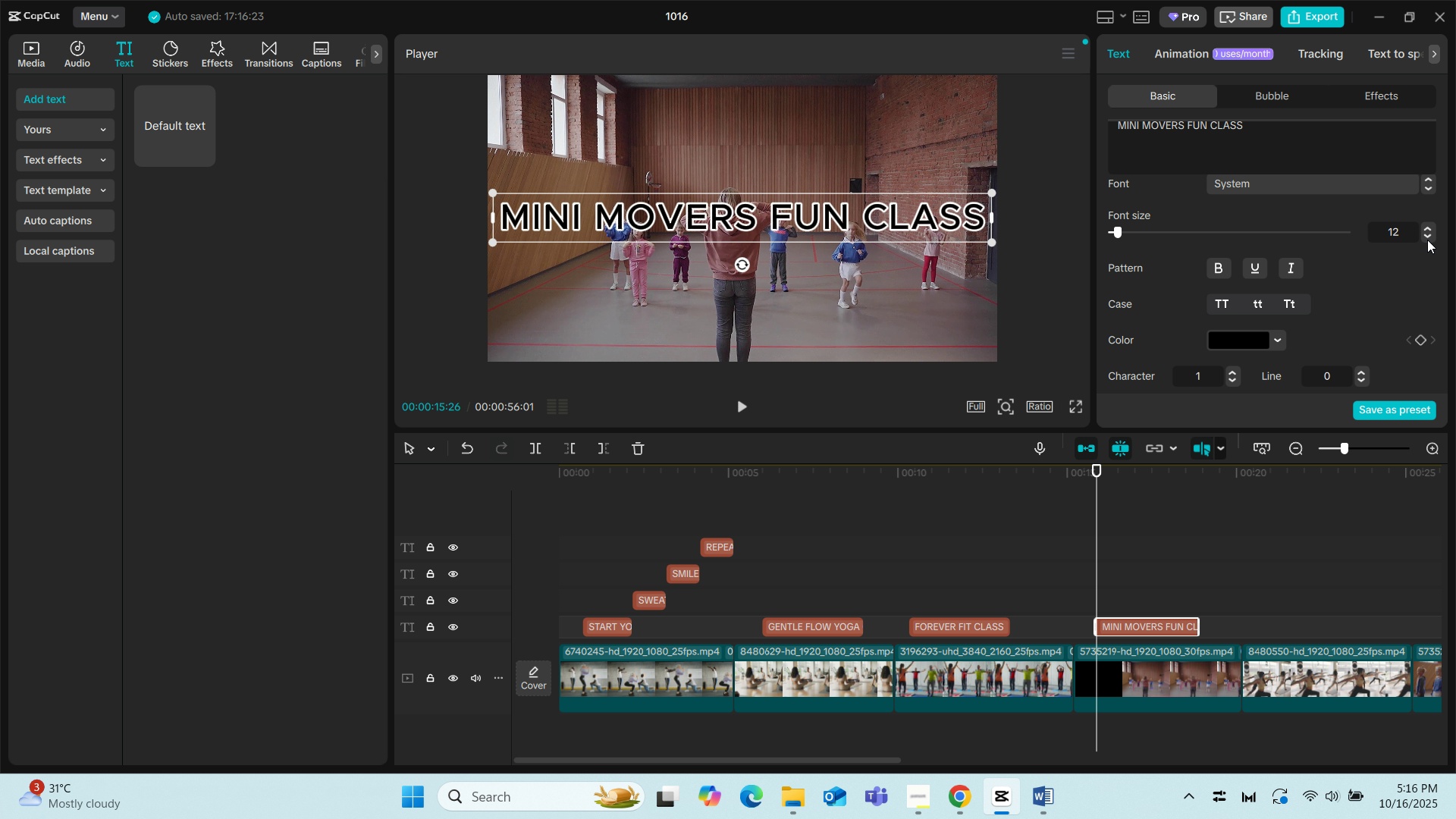 
left_click([1427, 240])
 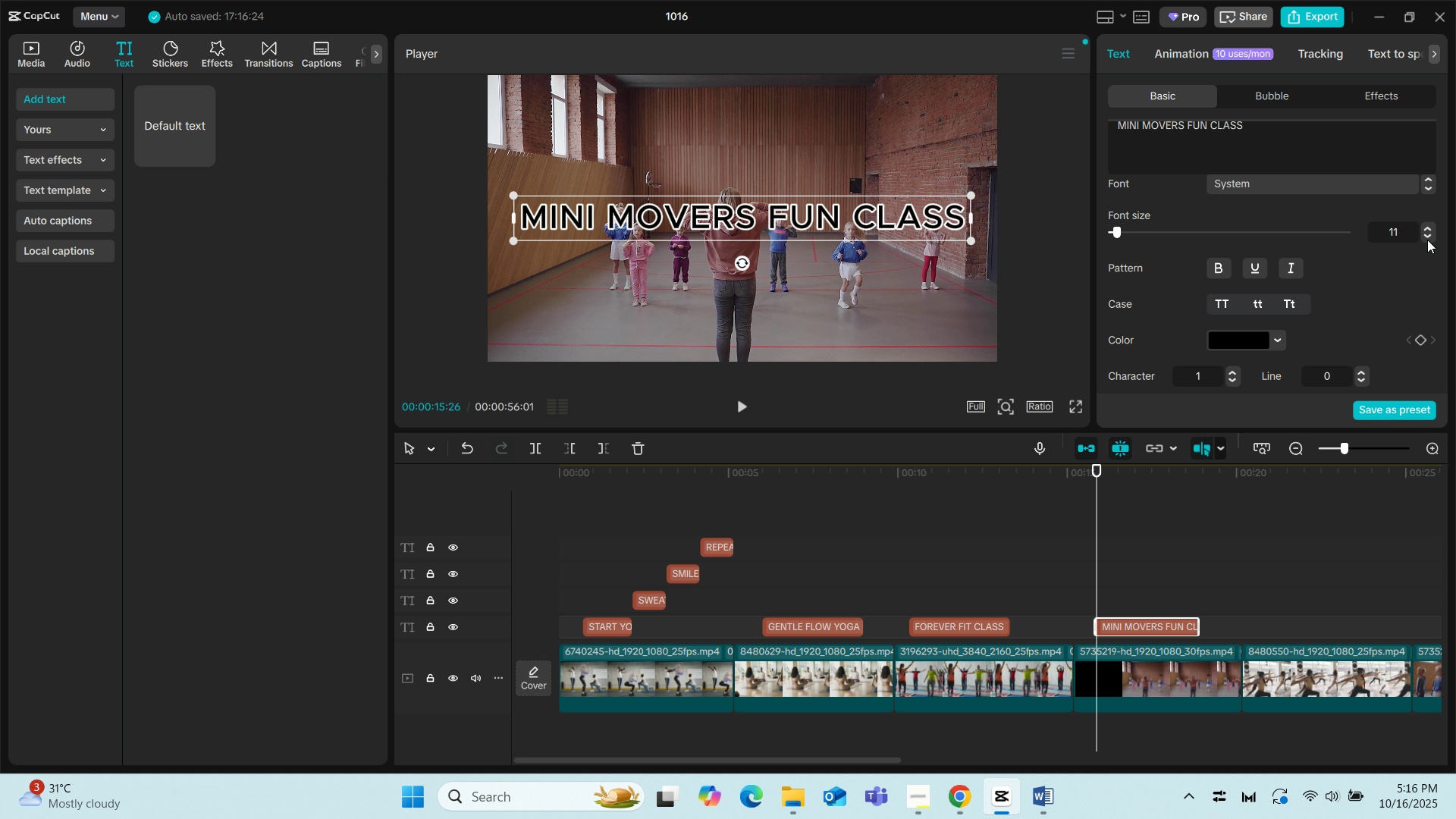 
left_click([1427, 240])
 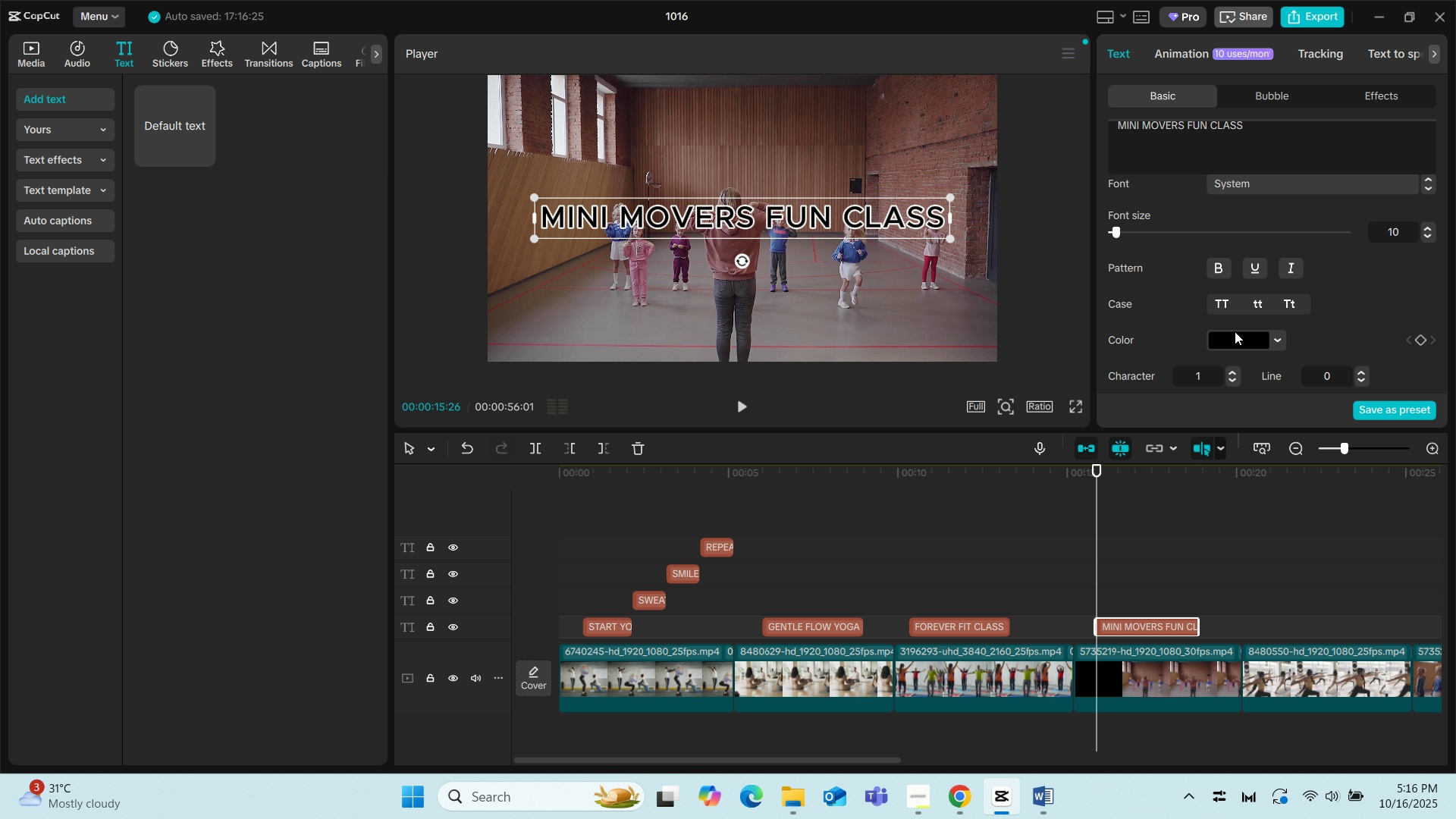 
scroll: coordinate [1235, 336], scroll_direction: down, amount: 1.0
 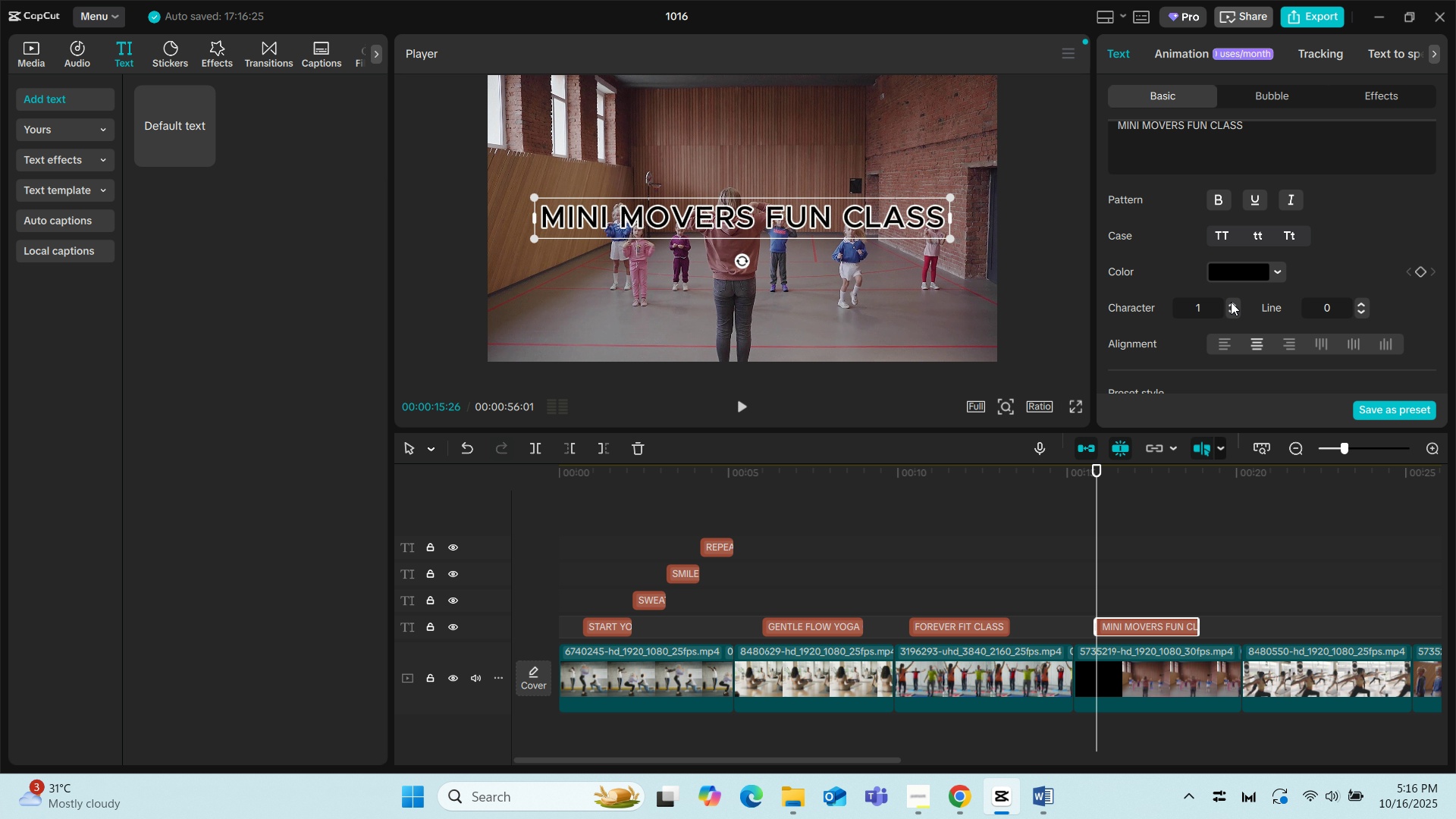 
left_click([1231, 302])
 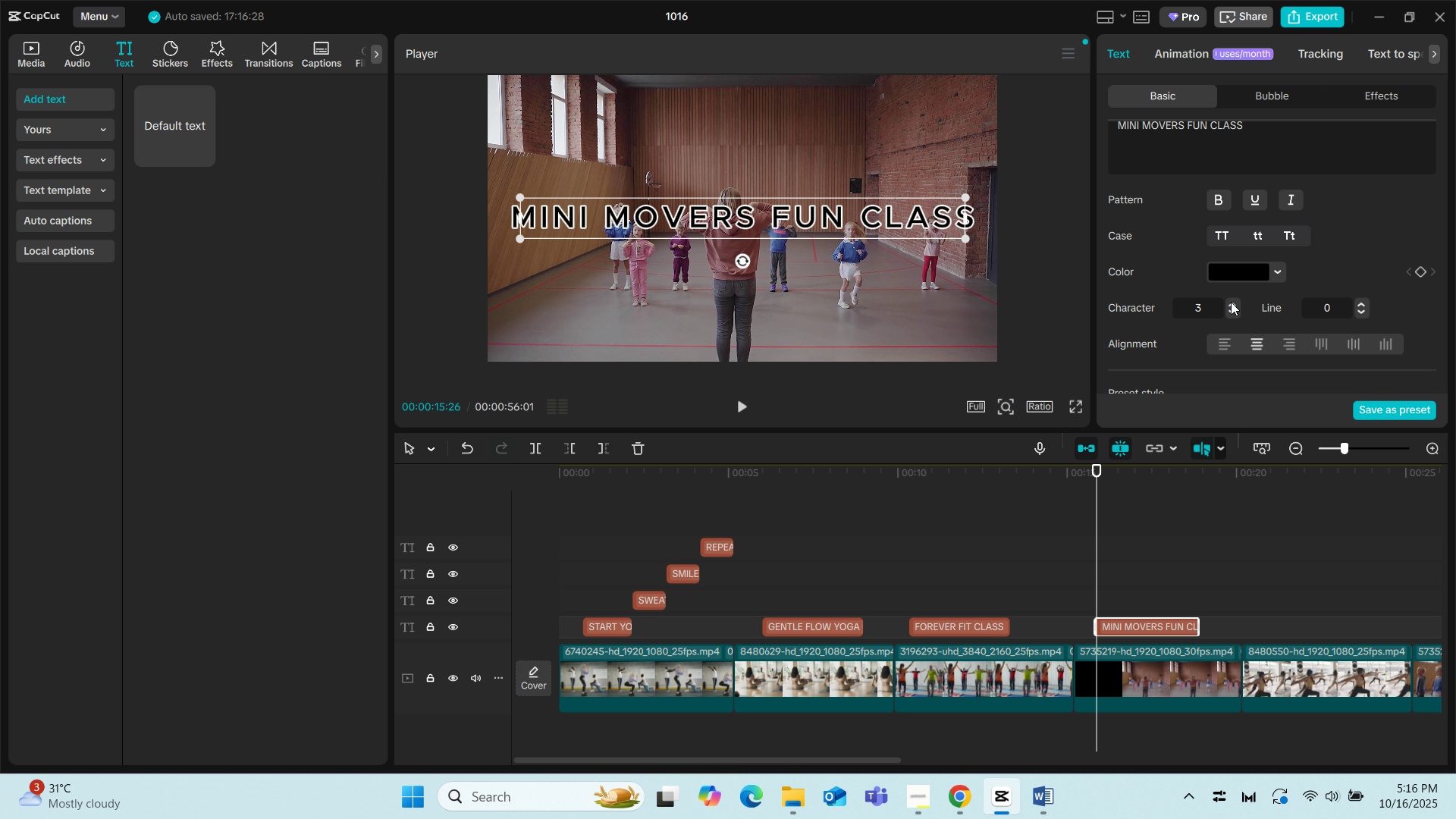 
left_click([1231, 302])
 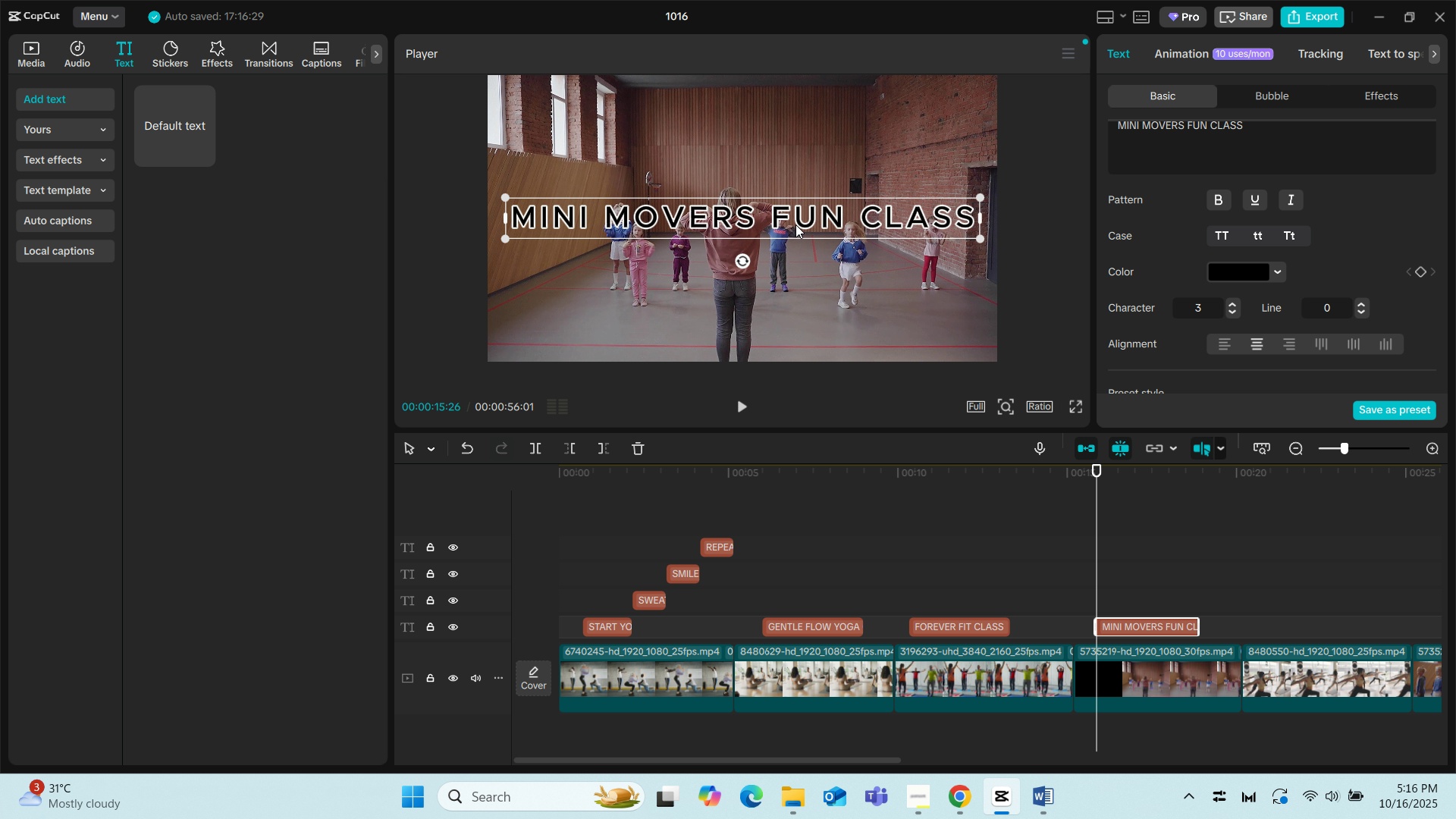 
left_click_drag(start_coordinate=[781, 220], to_coordinate=[780, 249])
 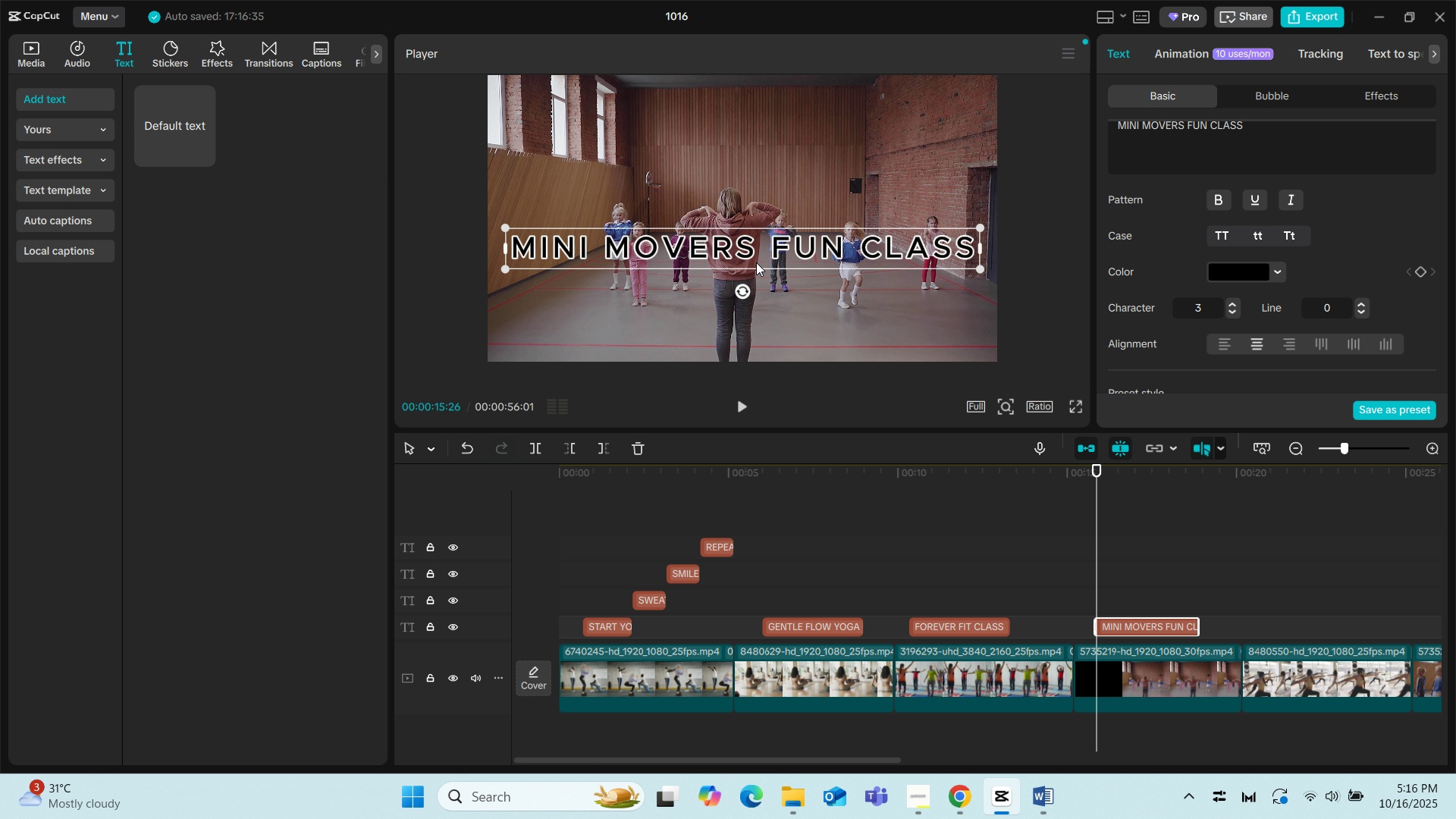 
left_click([771, 549])
 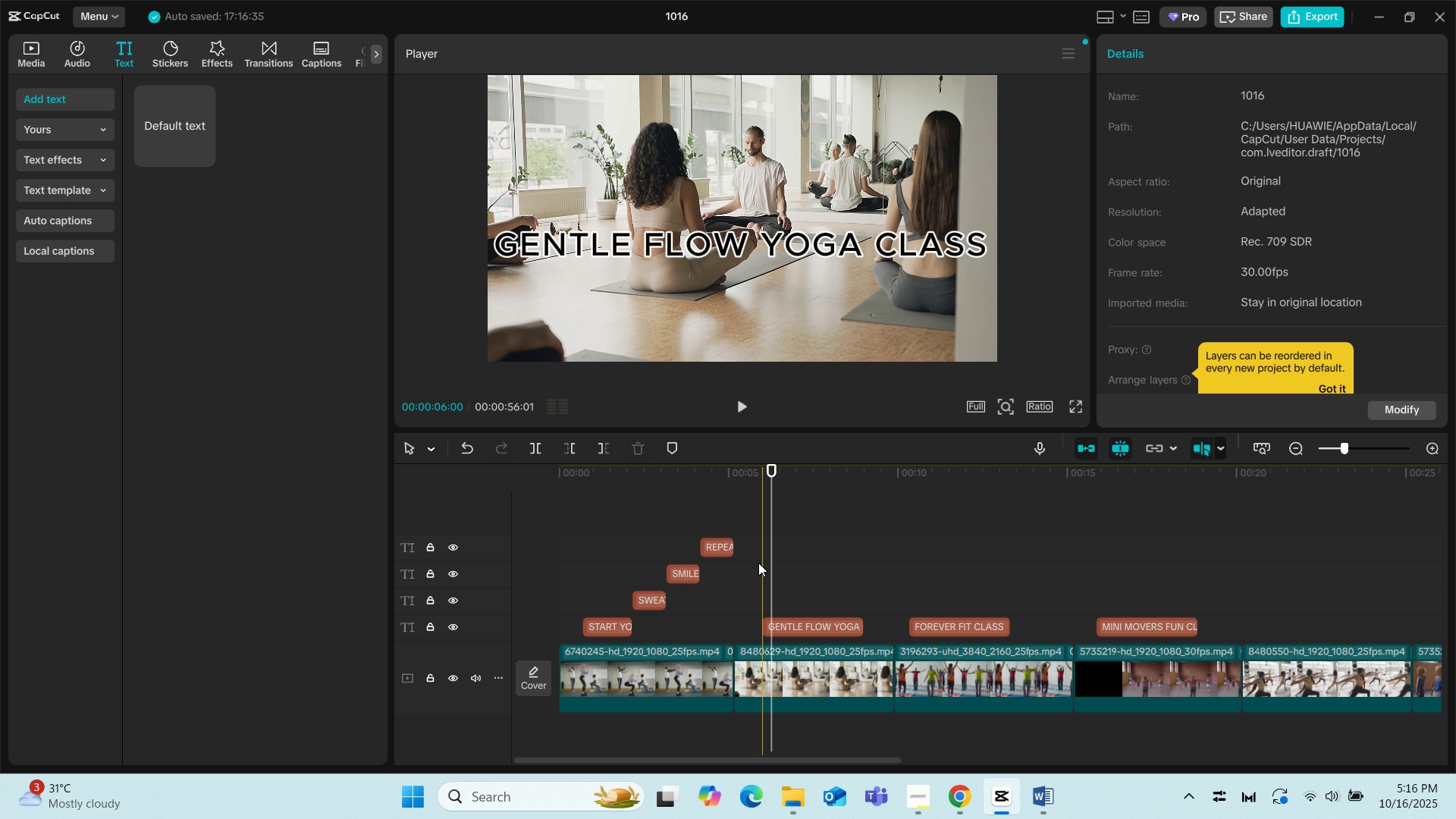 
left_click([758, 564])
 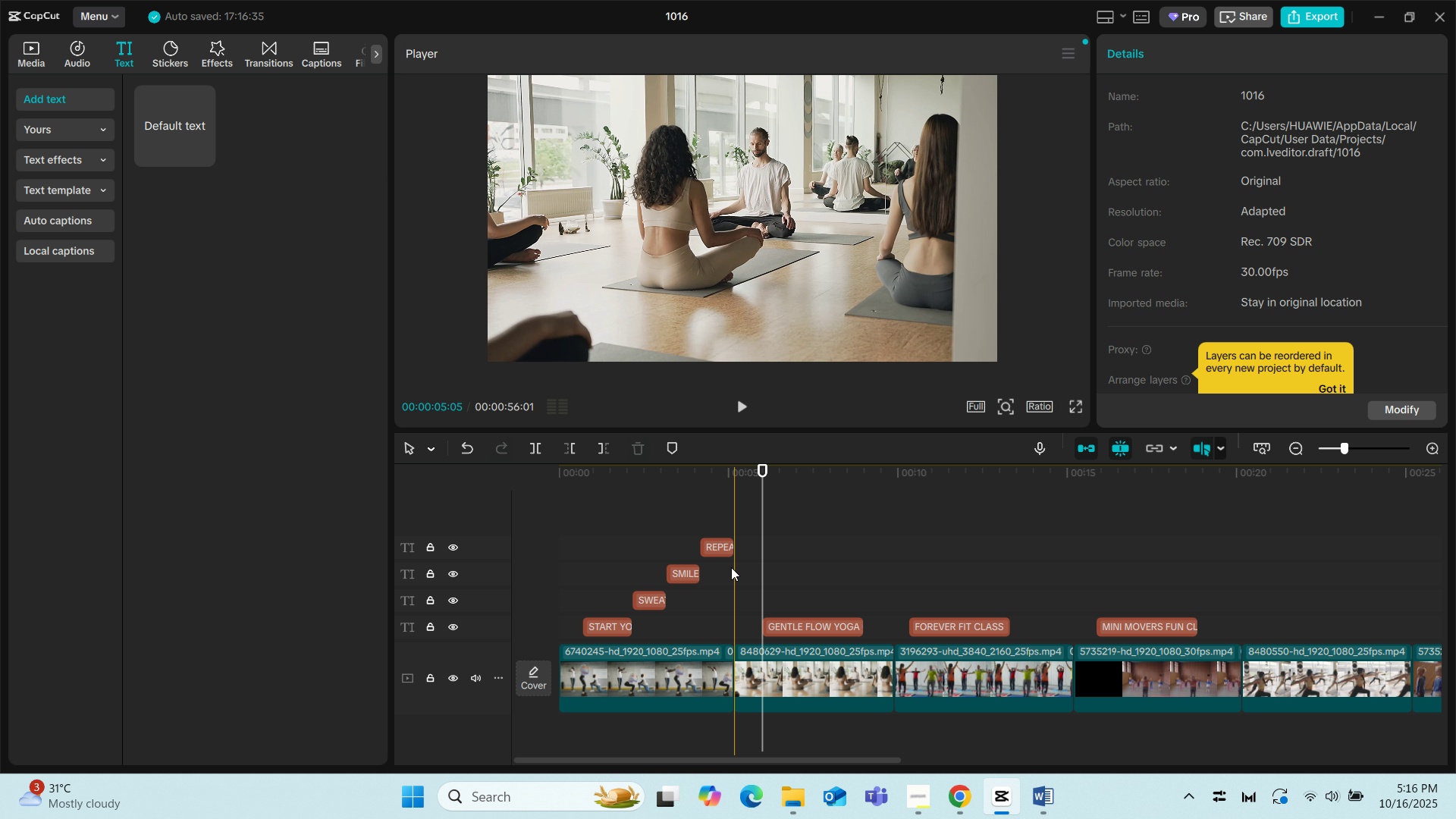 
left_click([731, 567])
 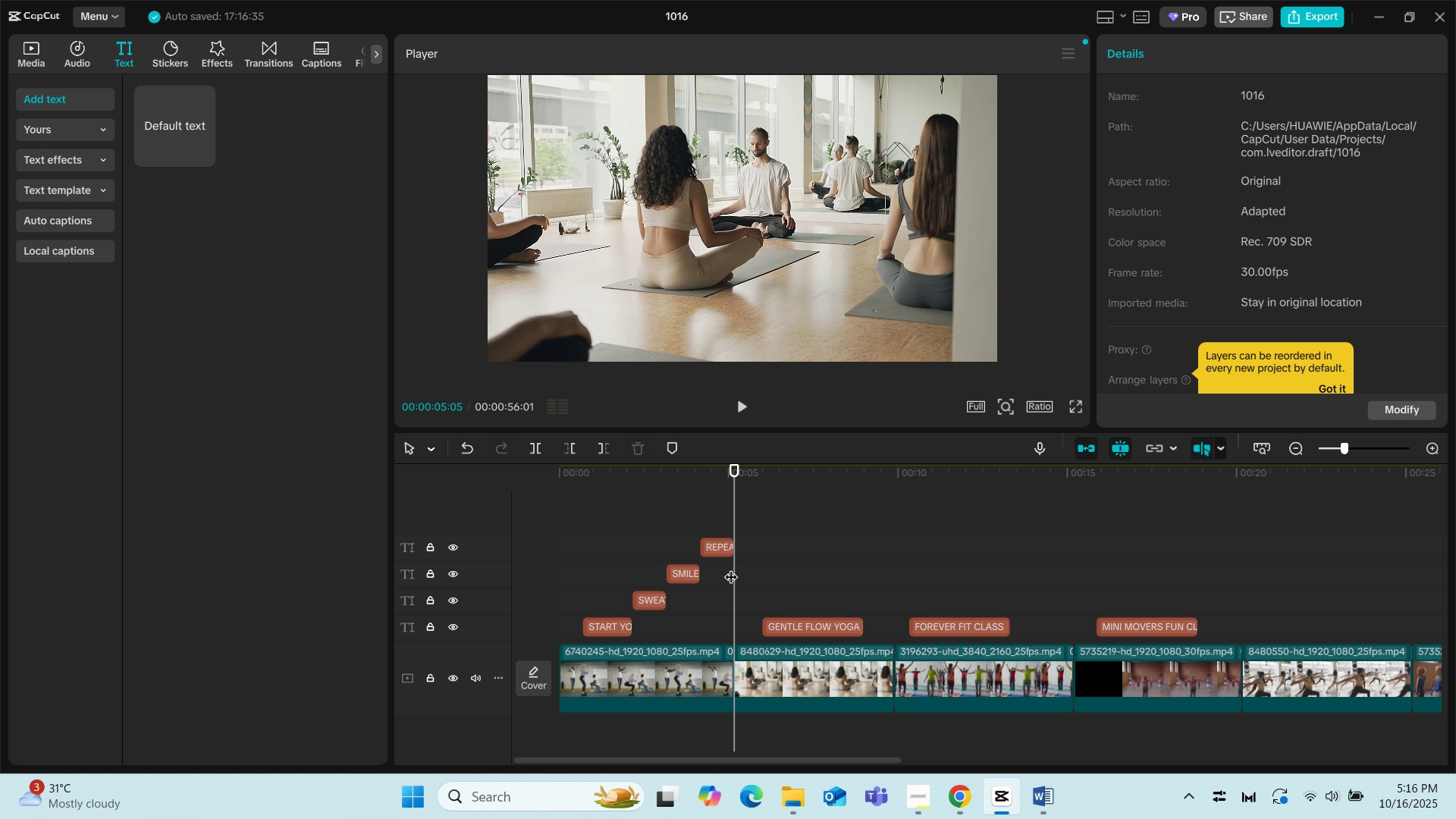 
key(Space)
 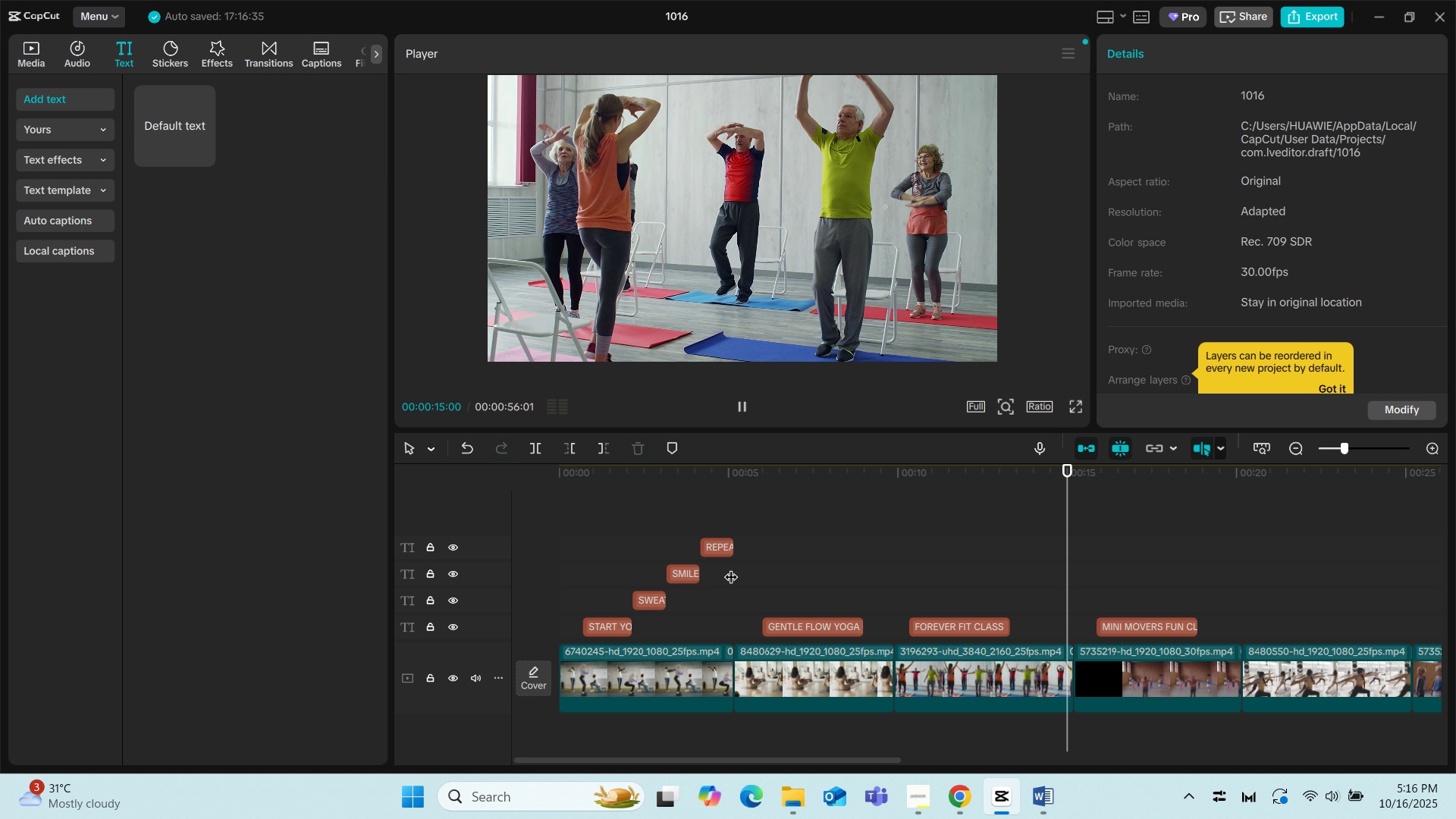 
wait(14.9)
 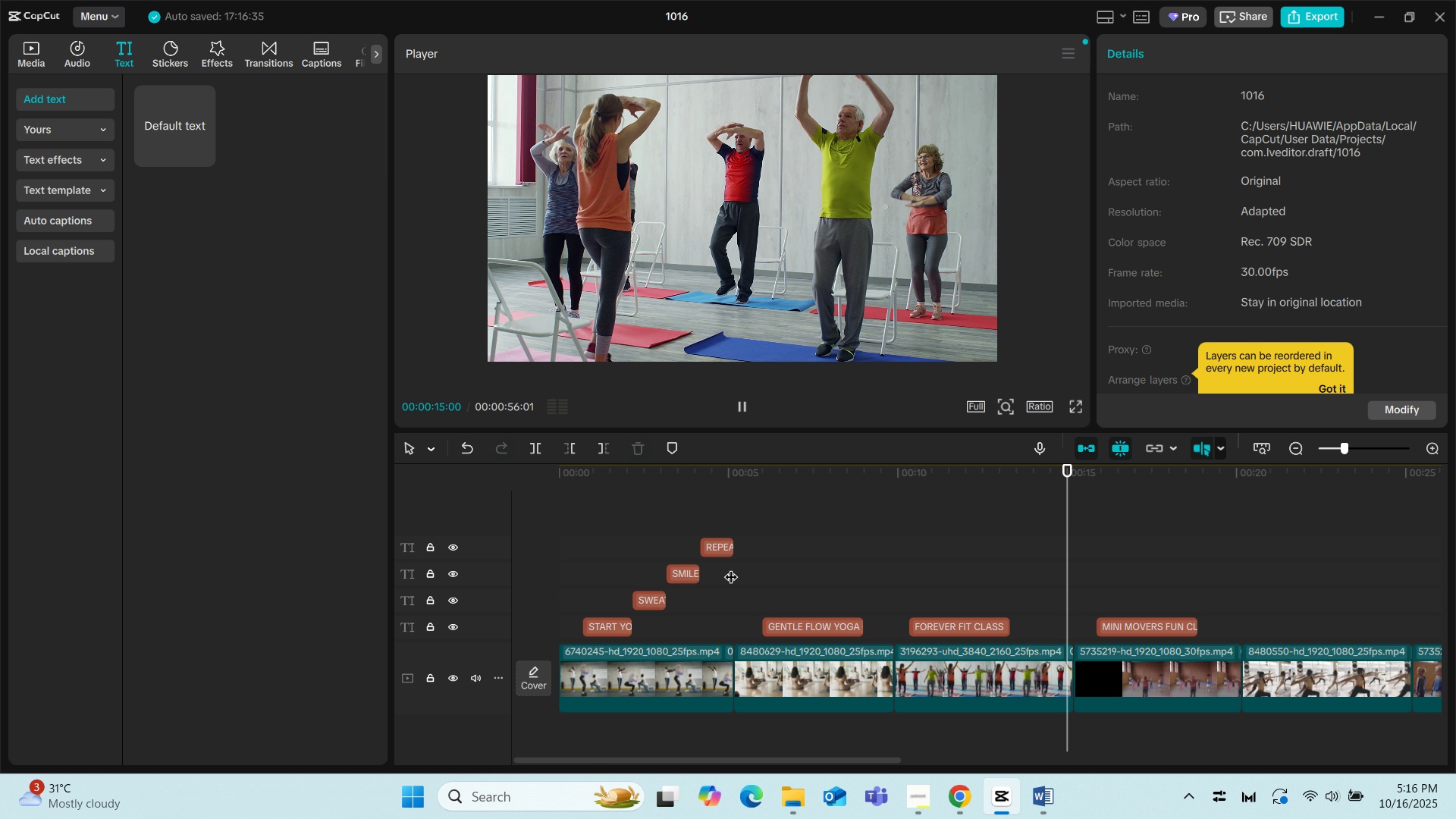 
key(Space)
 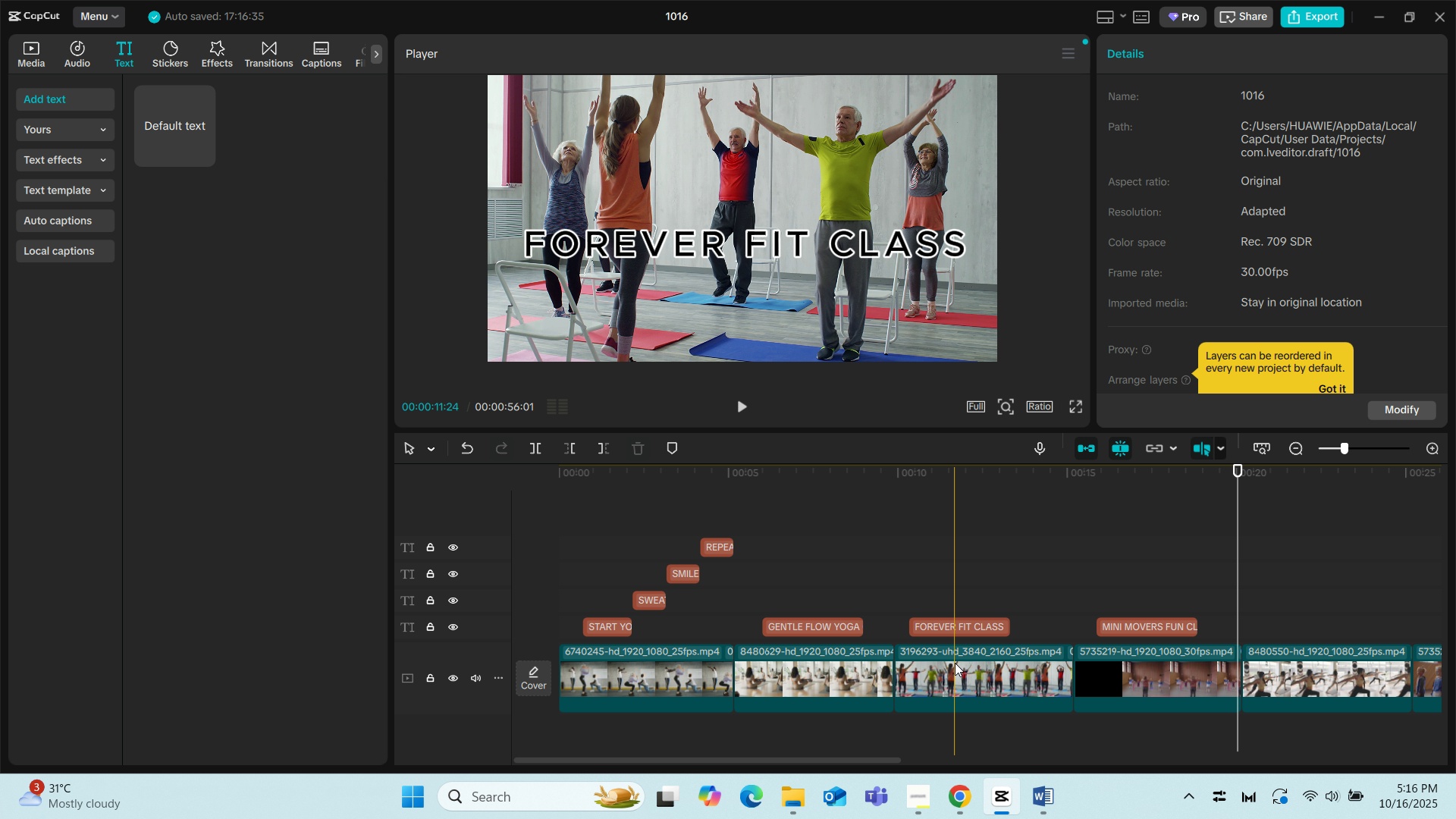 
left_click([881, 562])
 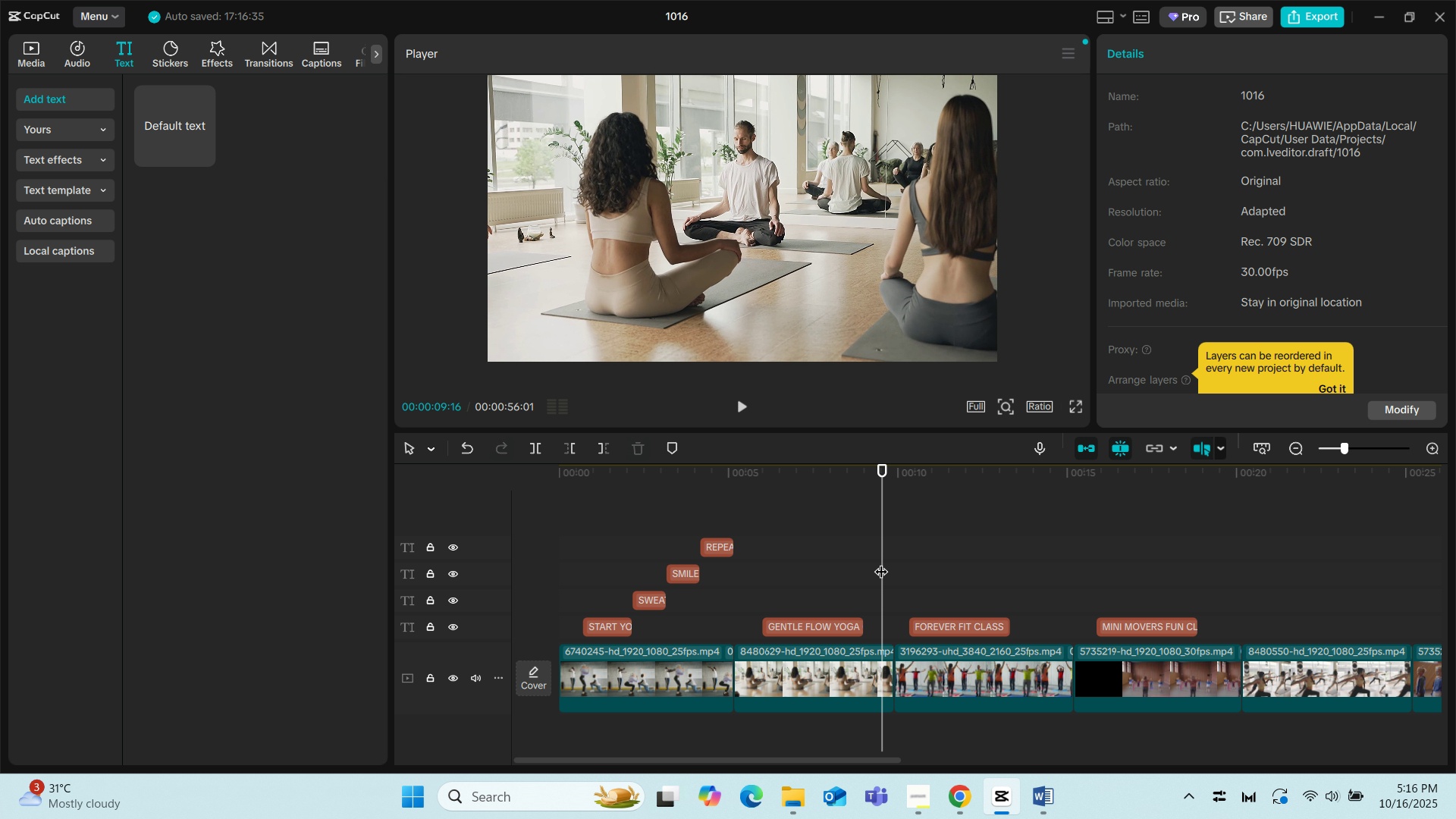 
key(Space)
 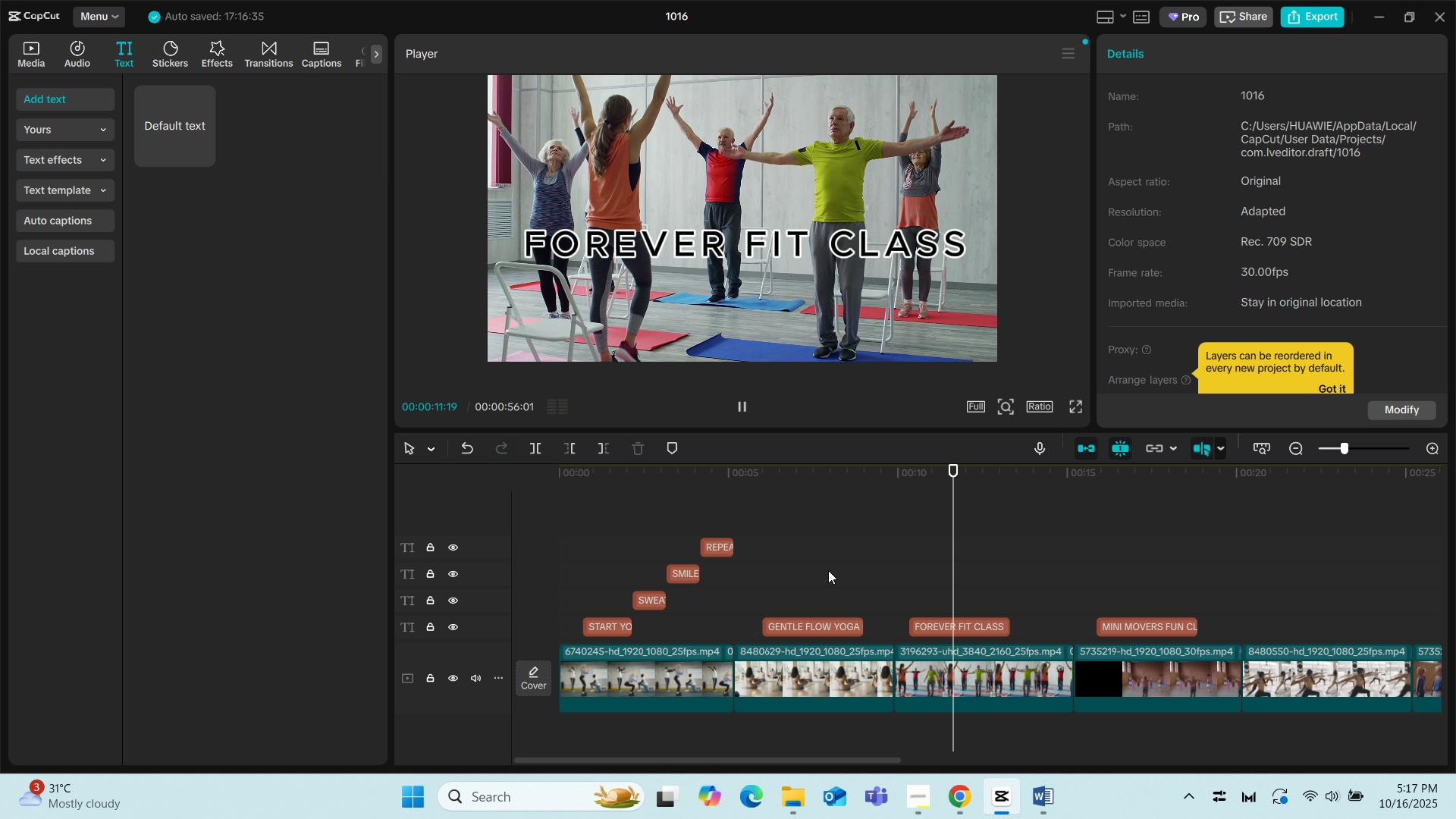 
key(Space)
 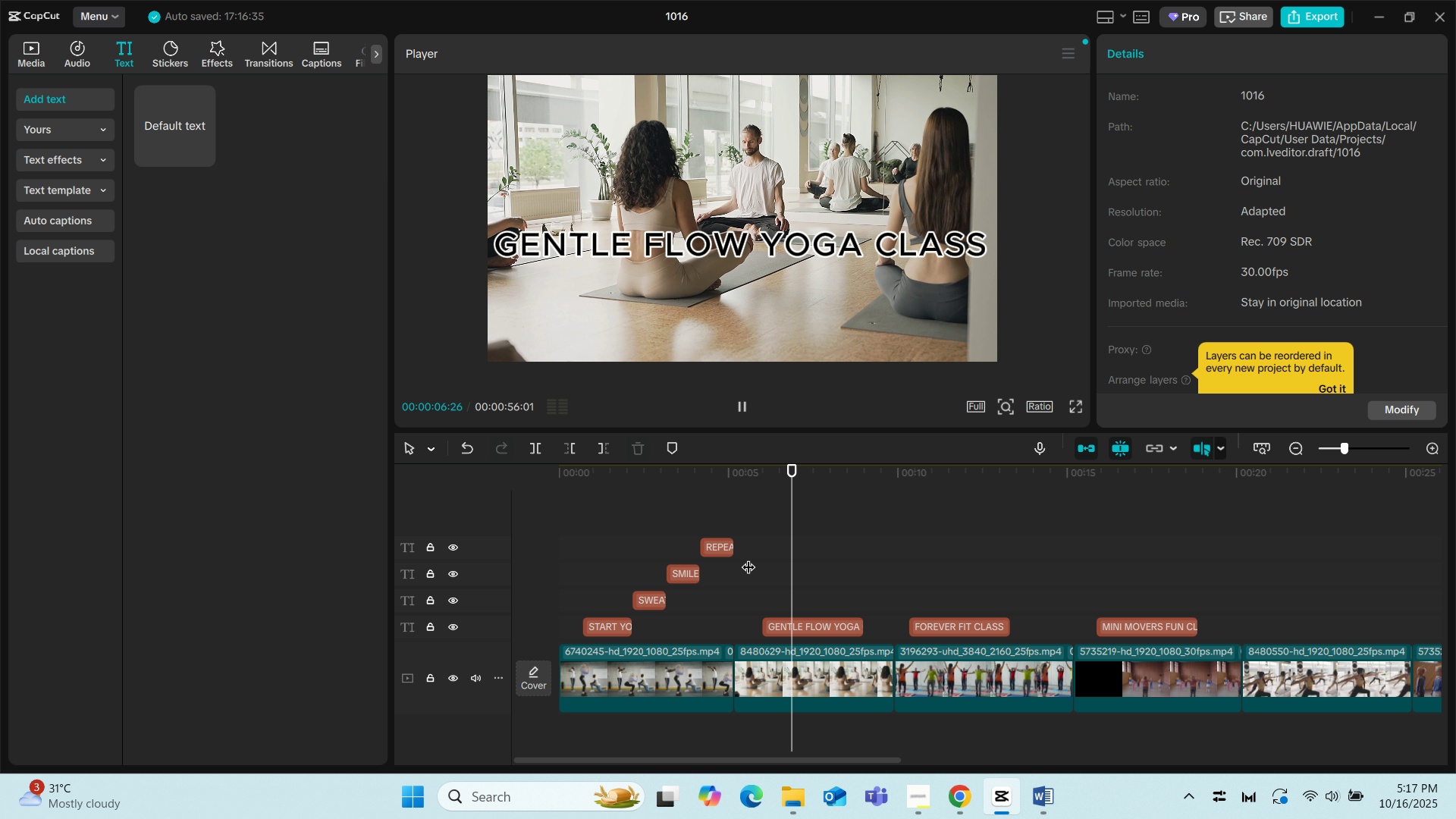 
key(Space)
 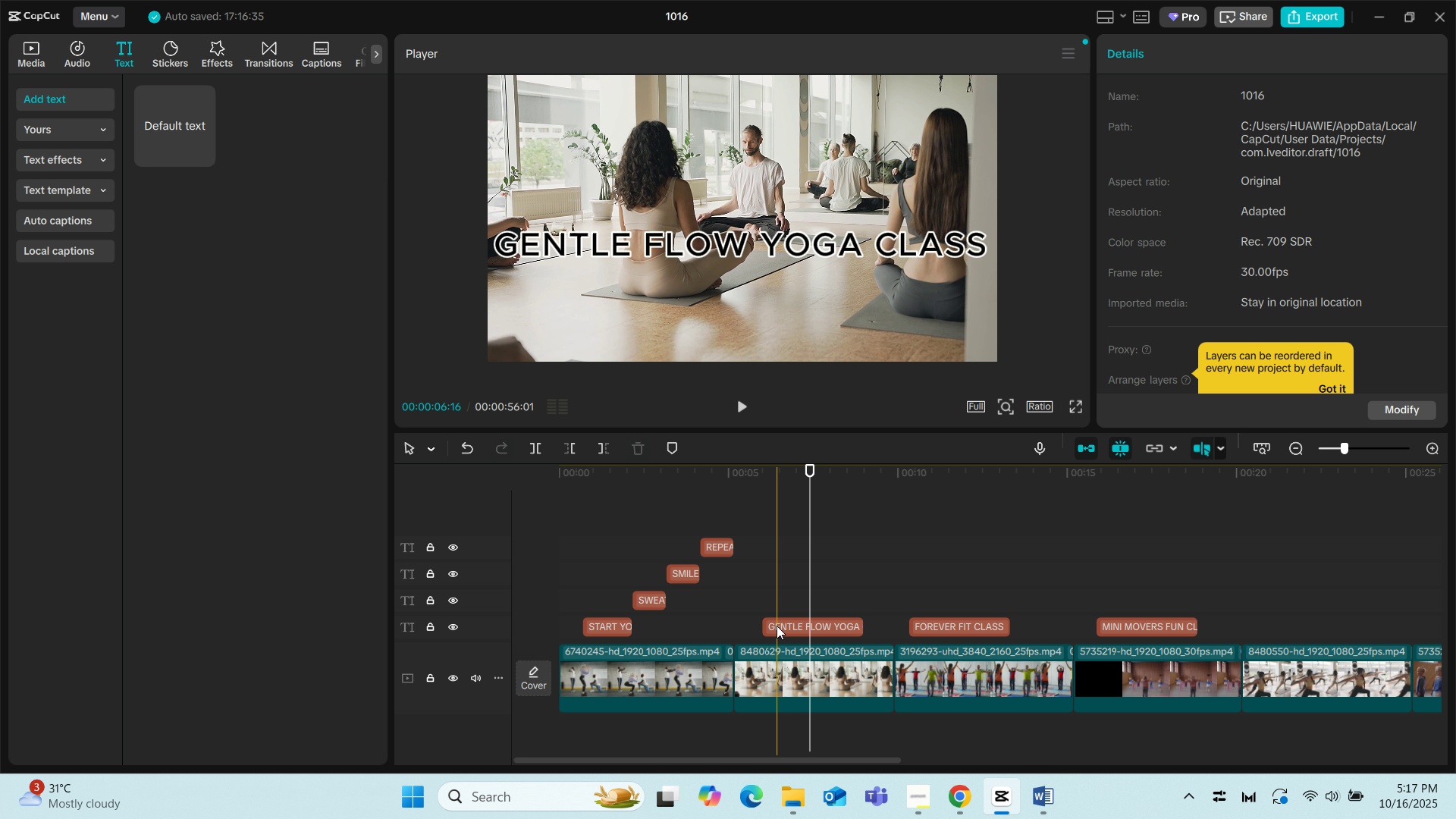 
left_click([776, 620])
 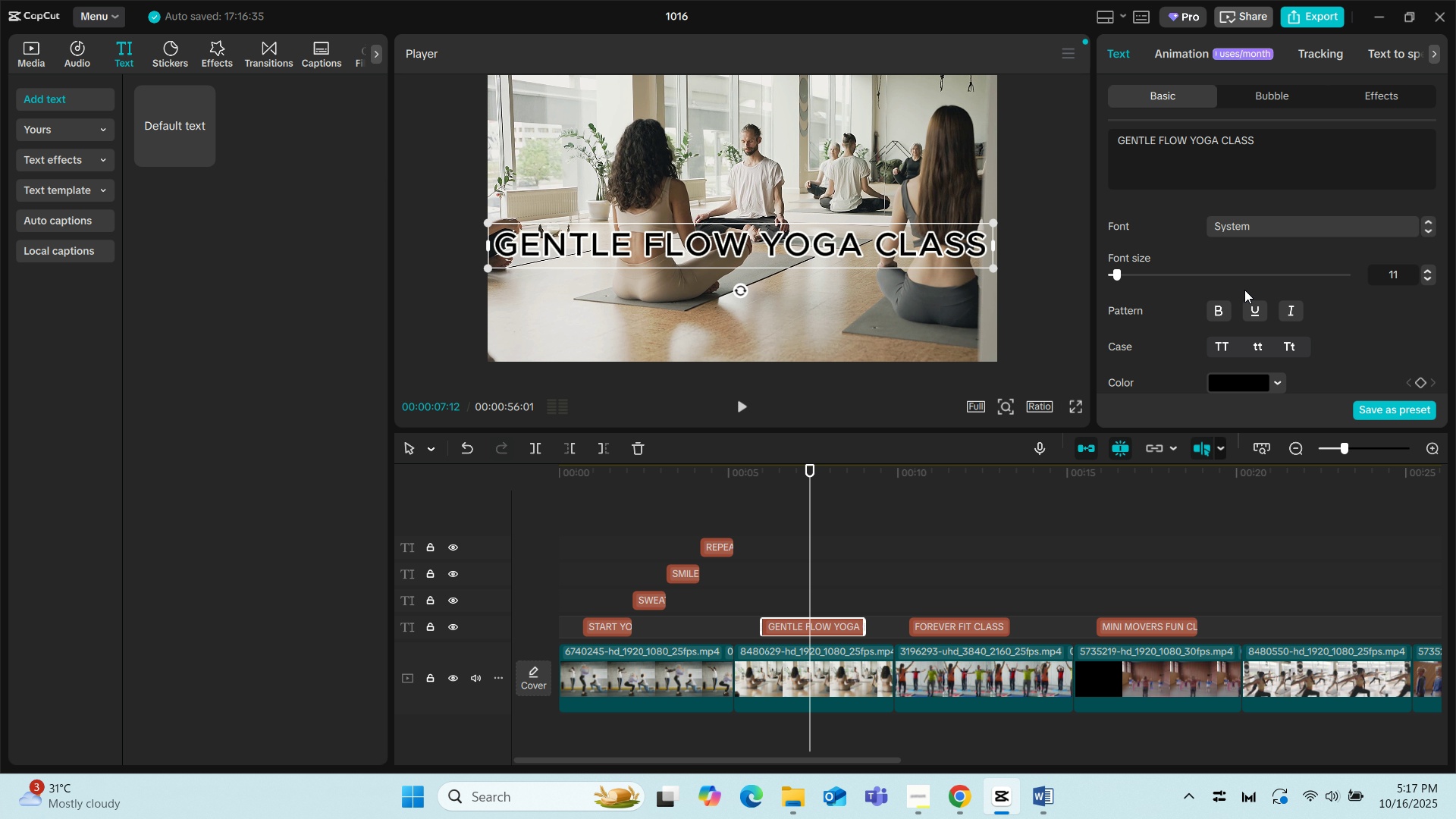 
scroll: coordinate [1231, 283], scroll_direction: down, amount: 1.0
 